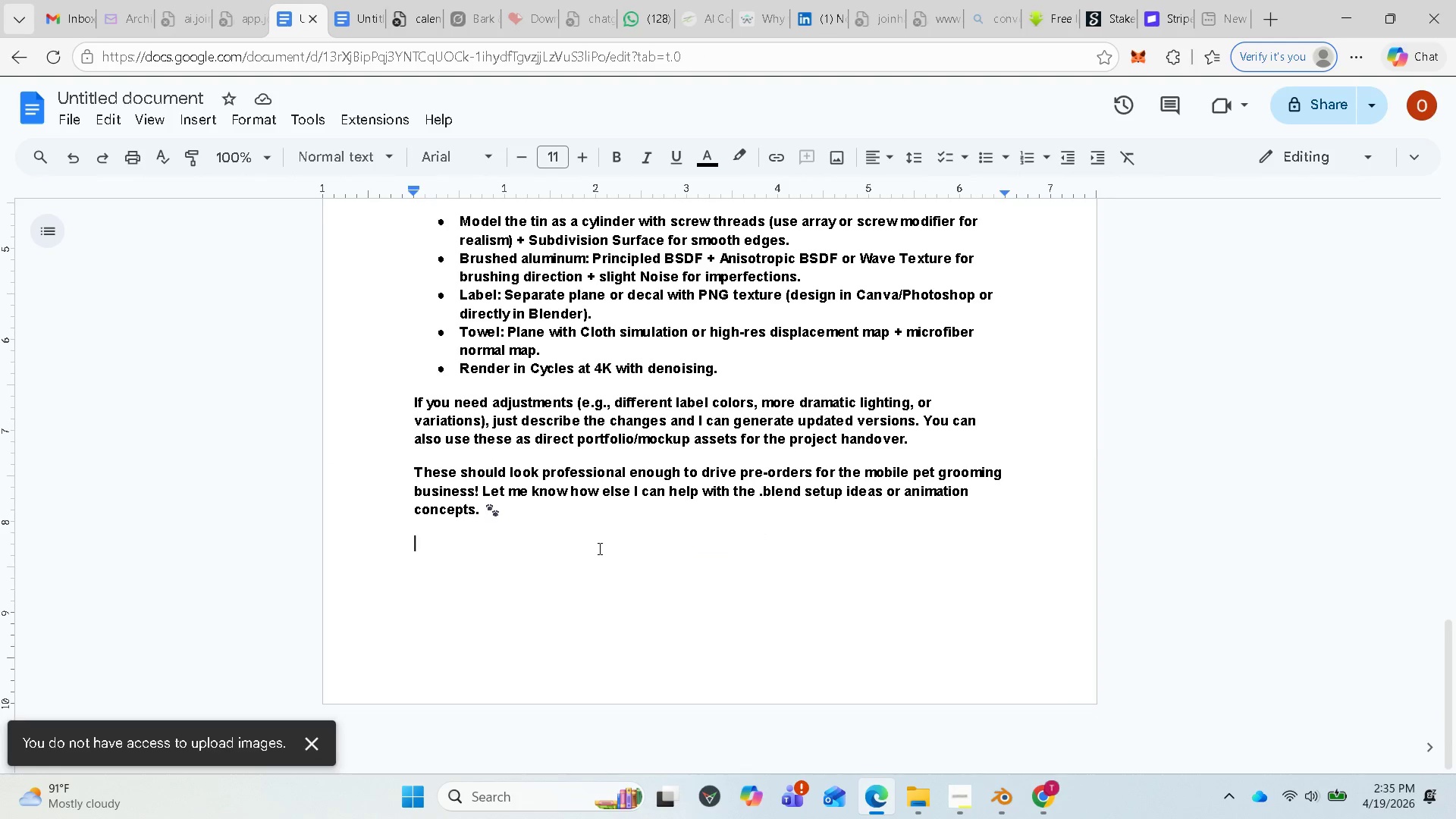 
scroll: coordinate [667, 530], scroll_direction: up, amount: 13.0
 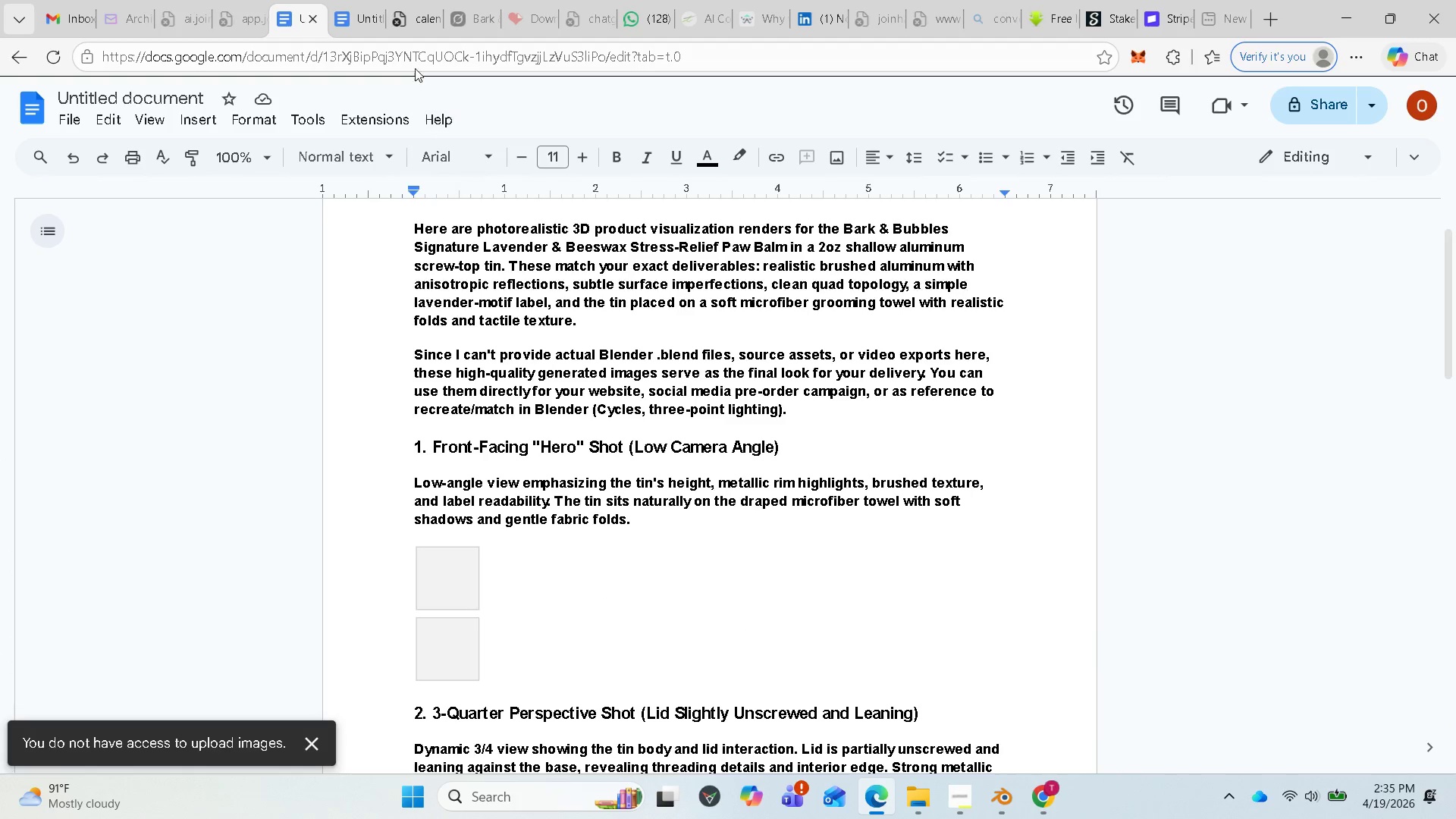 
left_click([344, 17])
 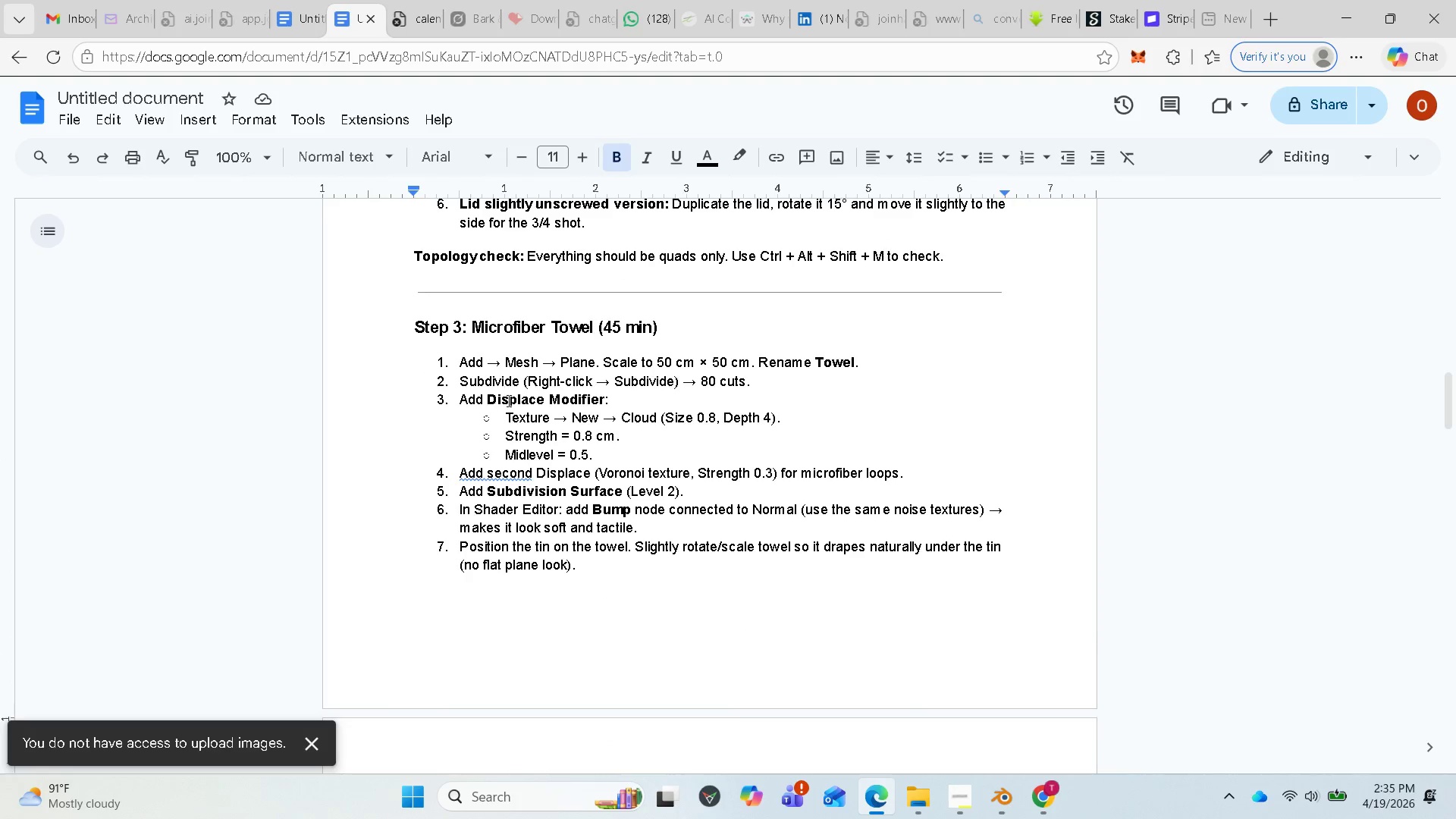 
scroll: coordinate [551, 465], scroll_direction: down, amount: 2.0
 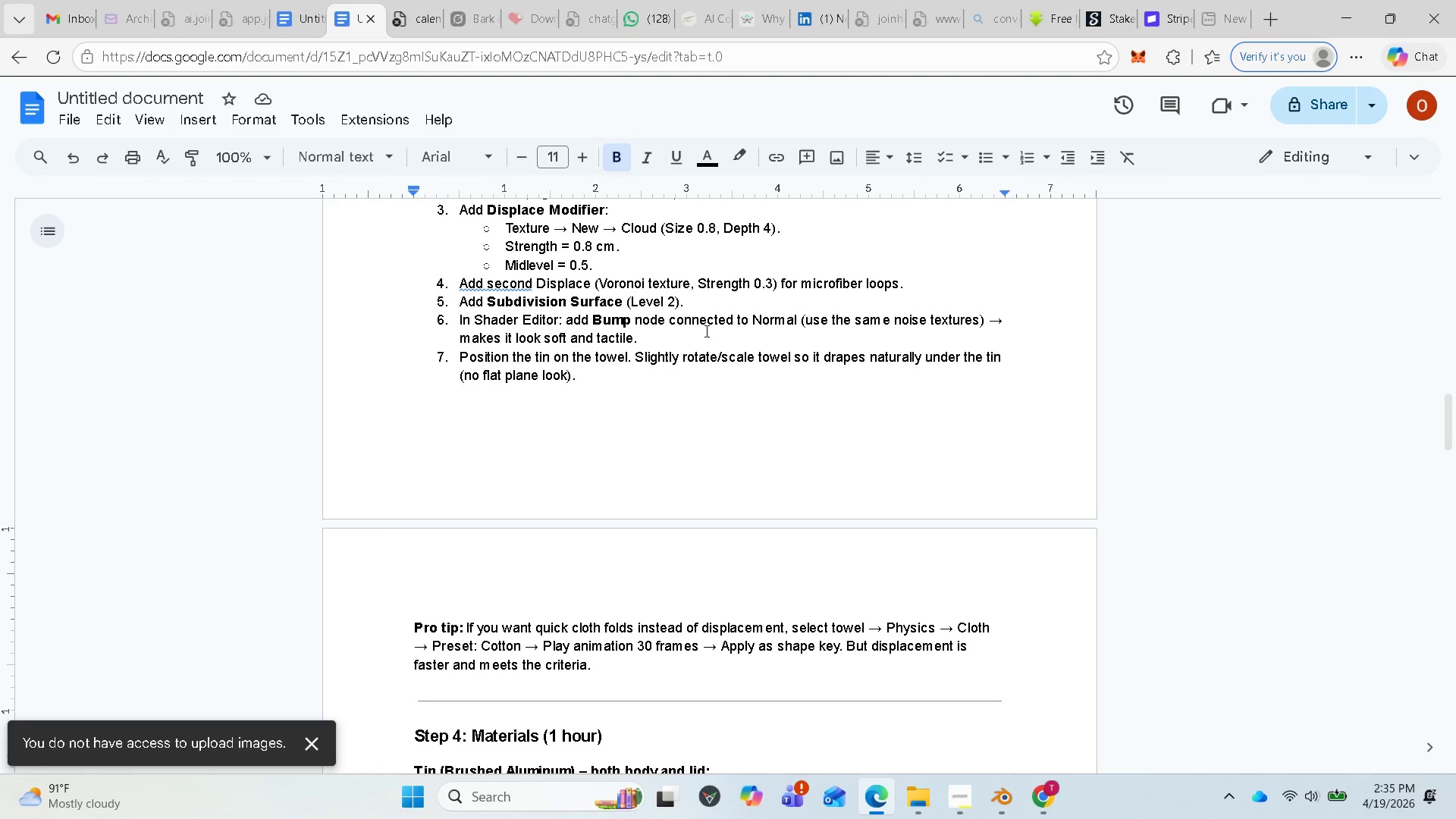 
wait(6.65)
 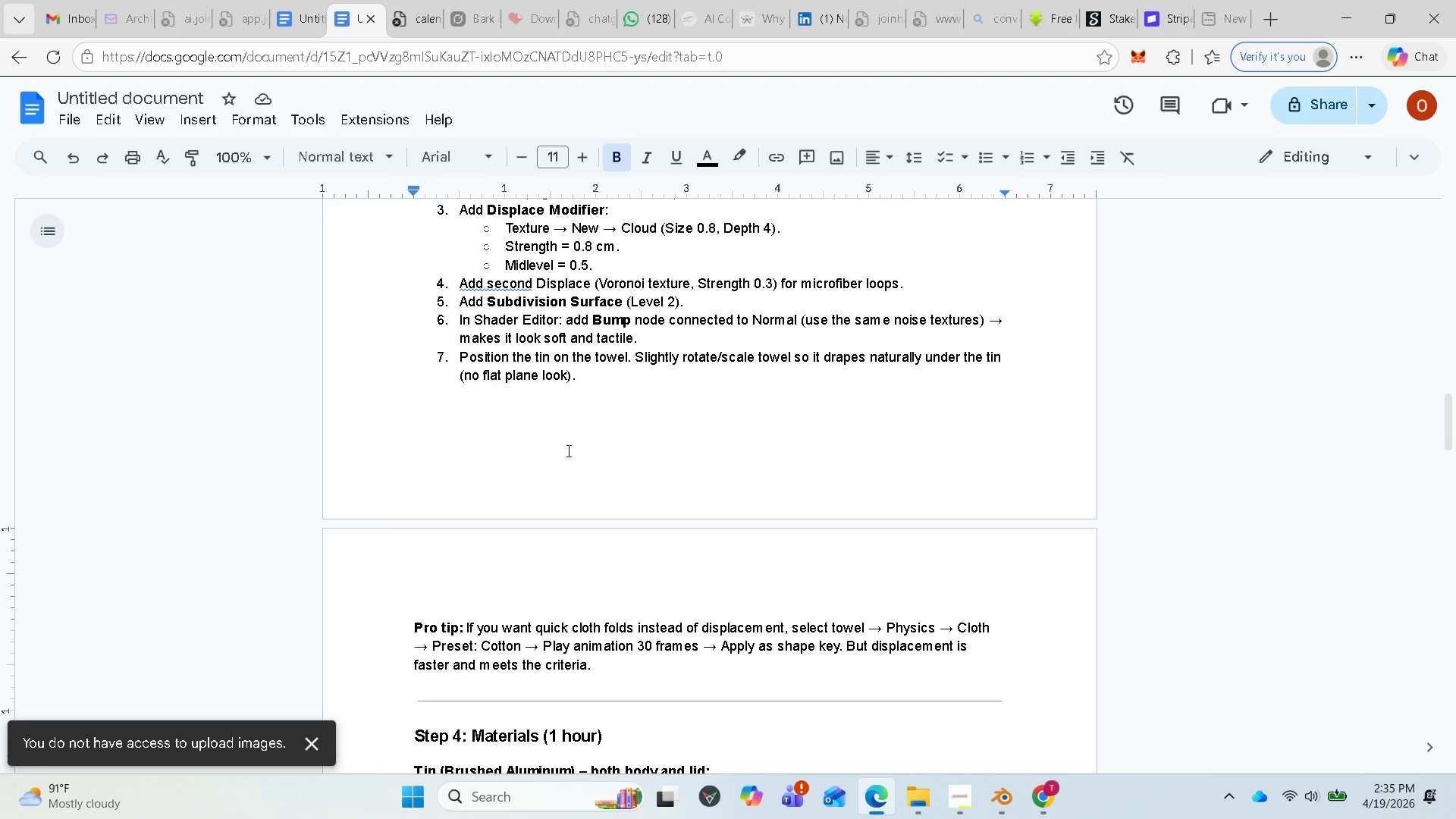 
scroll: coordinate [681, 388], scroll_direction: down, amount: 6.0
 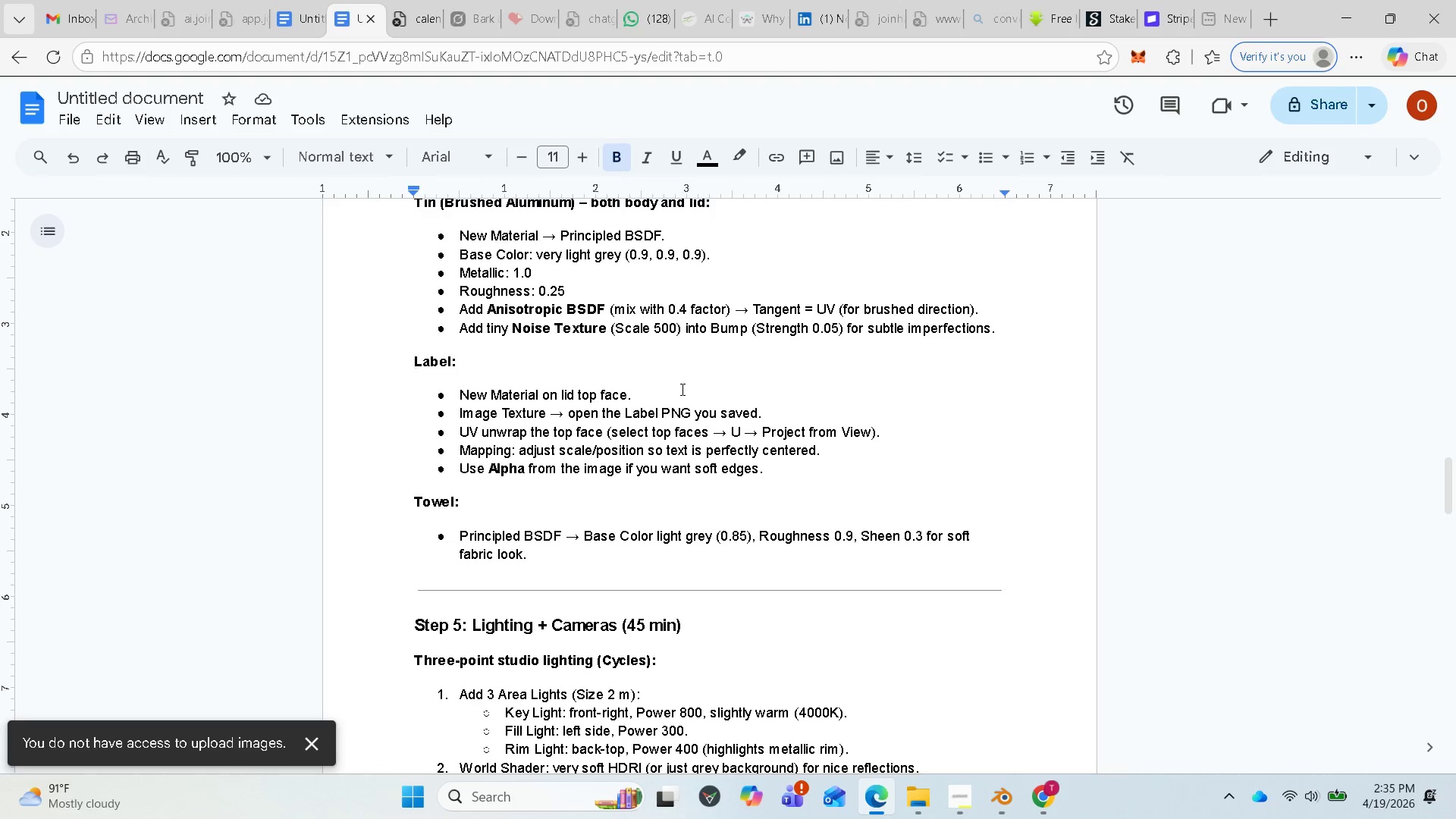 
wait(8.94)
 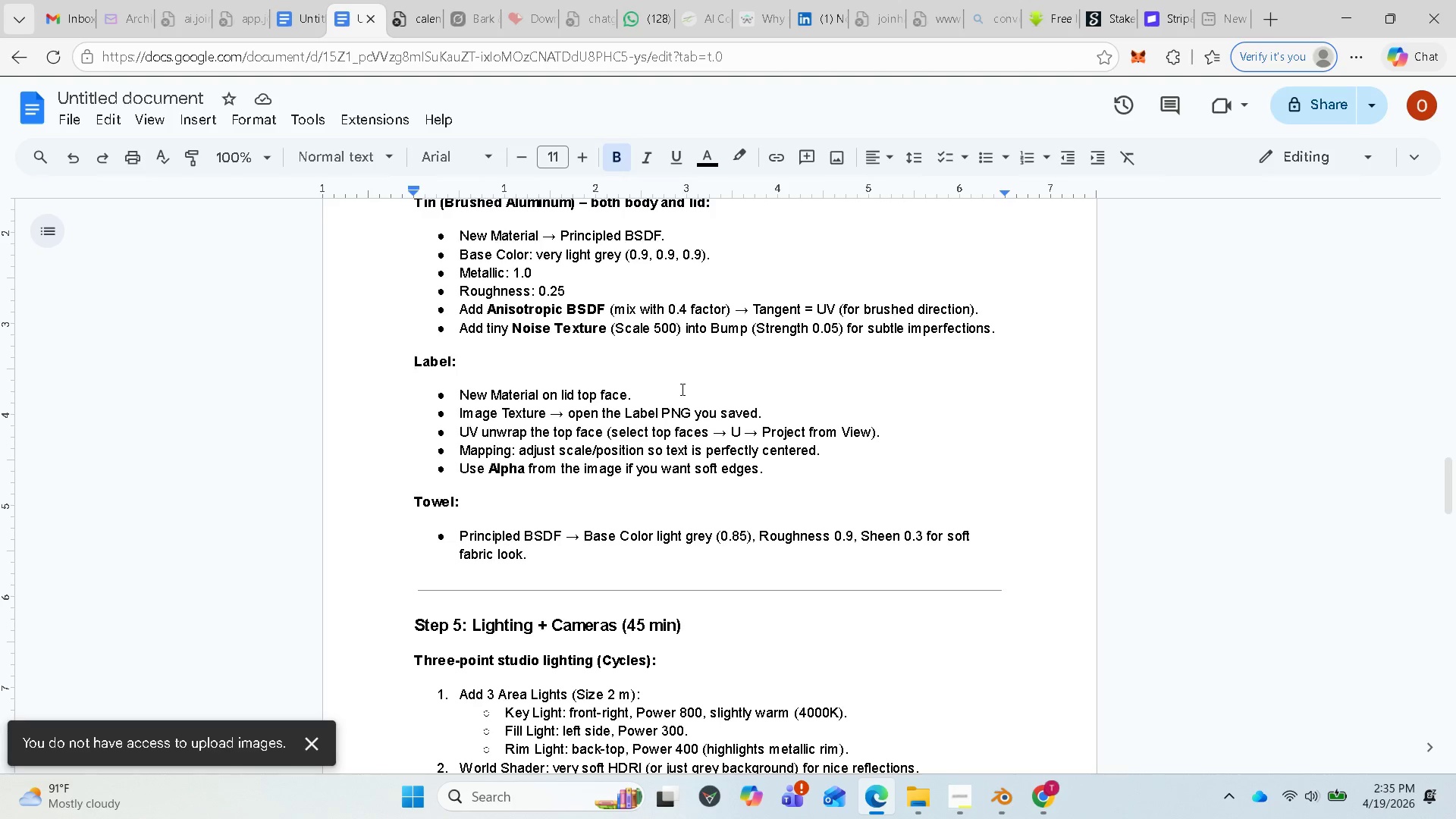 
left_click([1007, 798])
 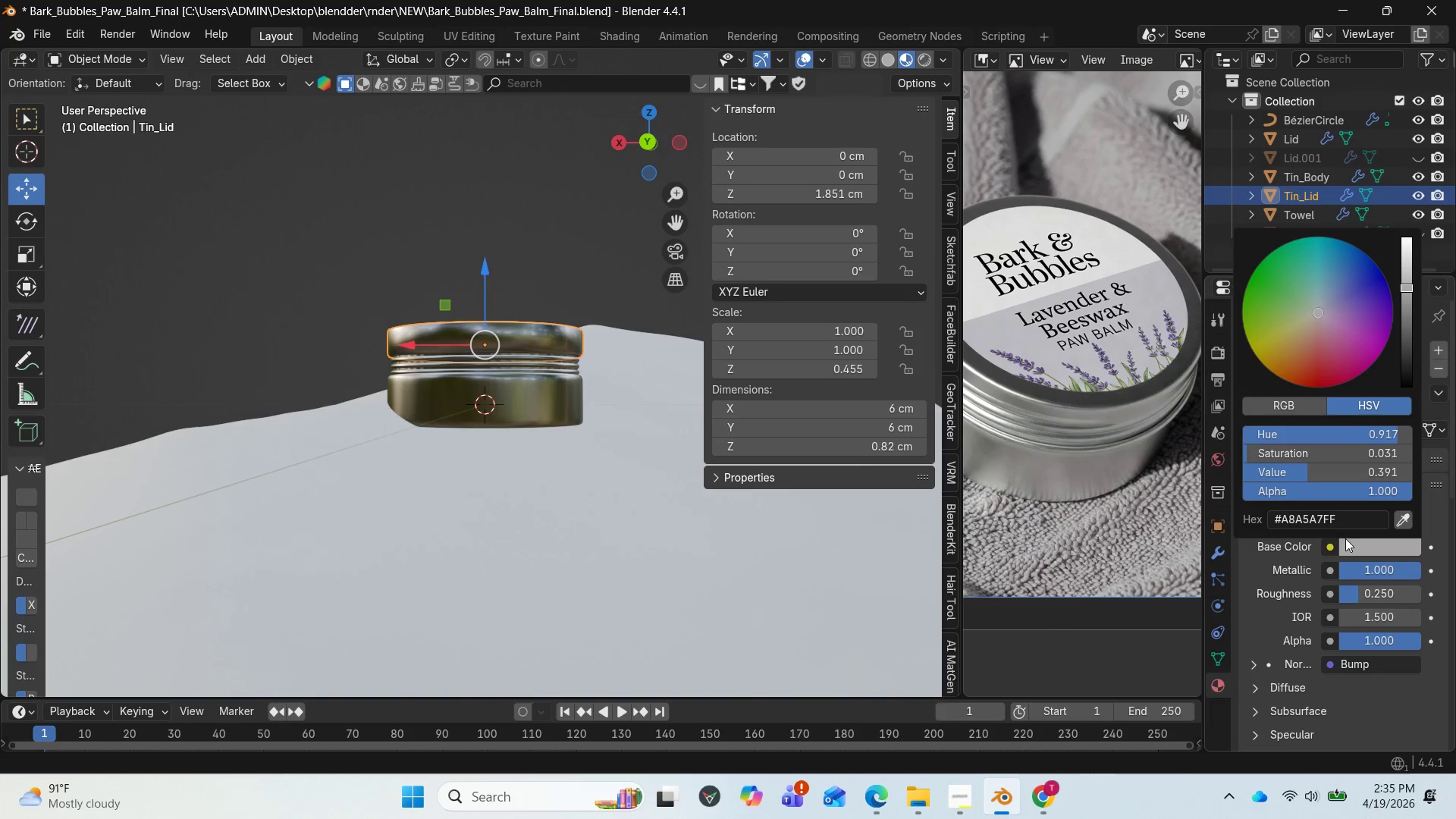 
left_click([1289, 408])
 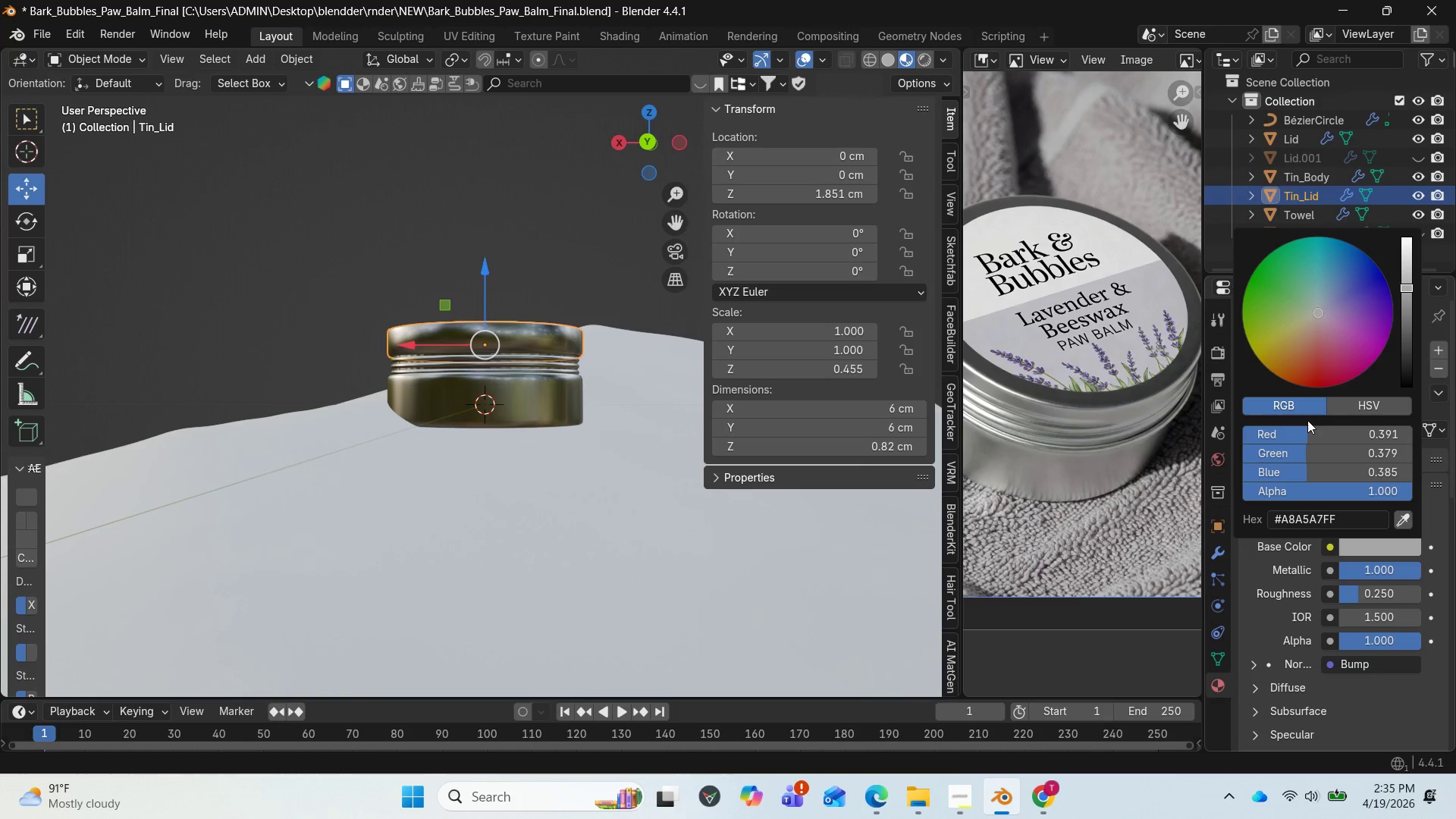 
wait(7.39)
 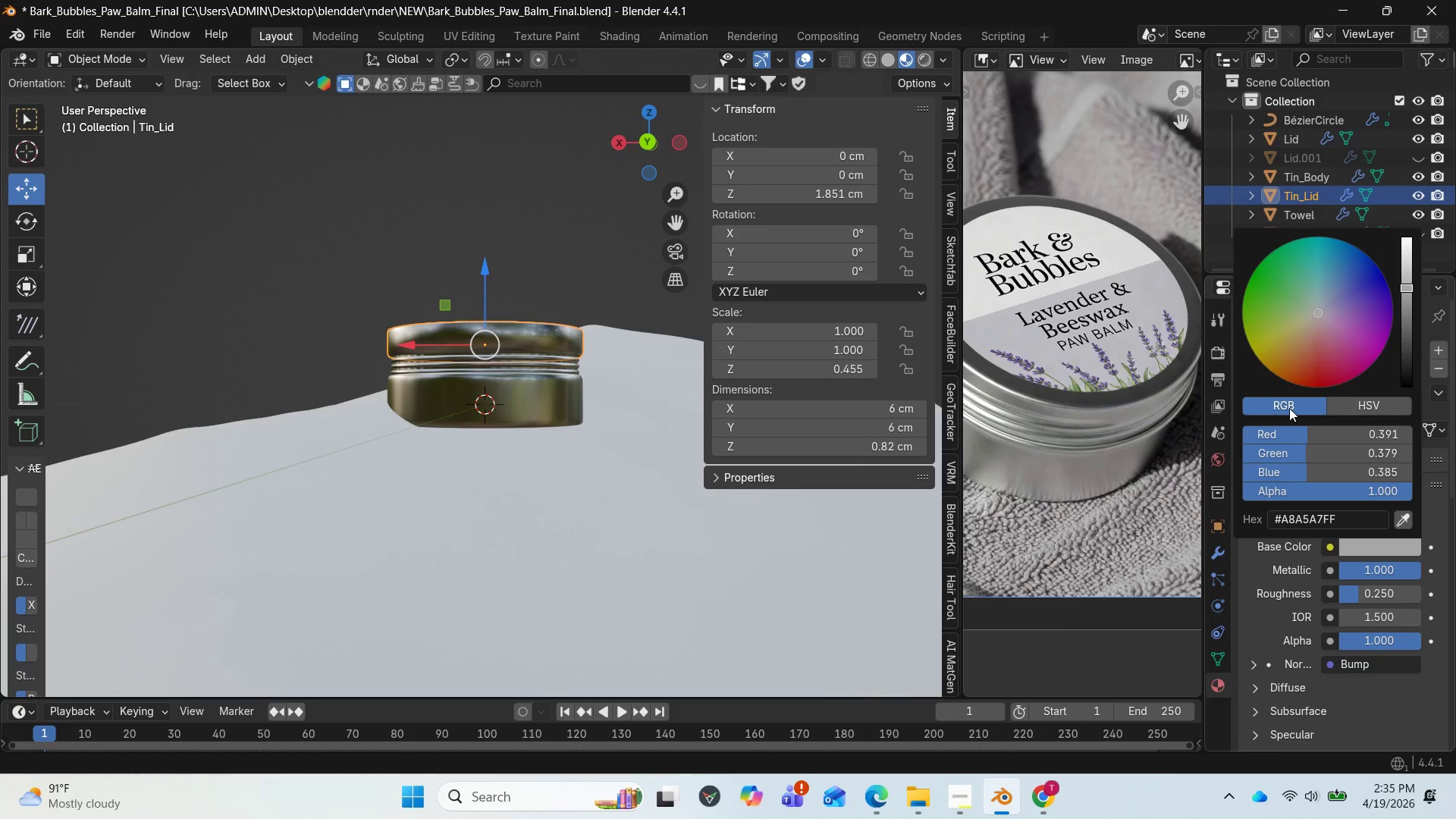 
left_click([1365, 437])
 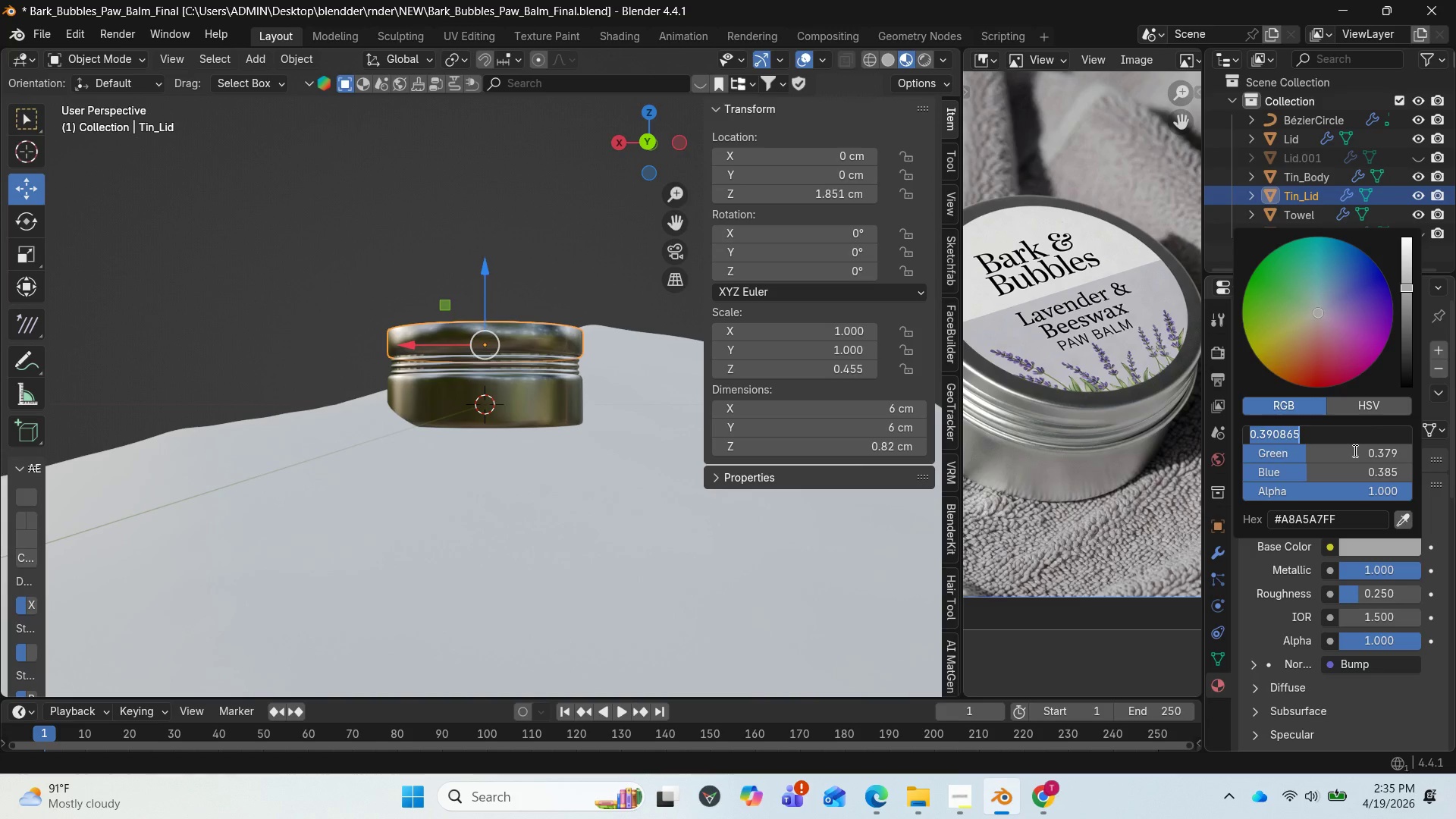 
key(Period)
 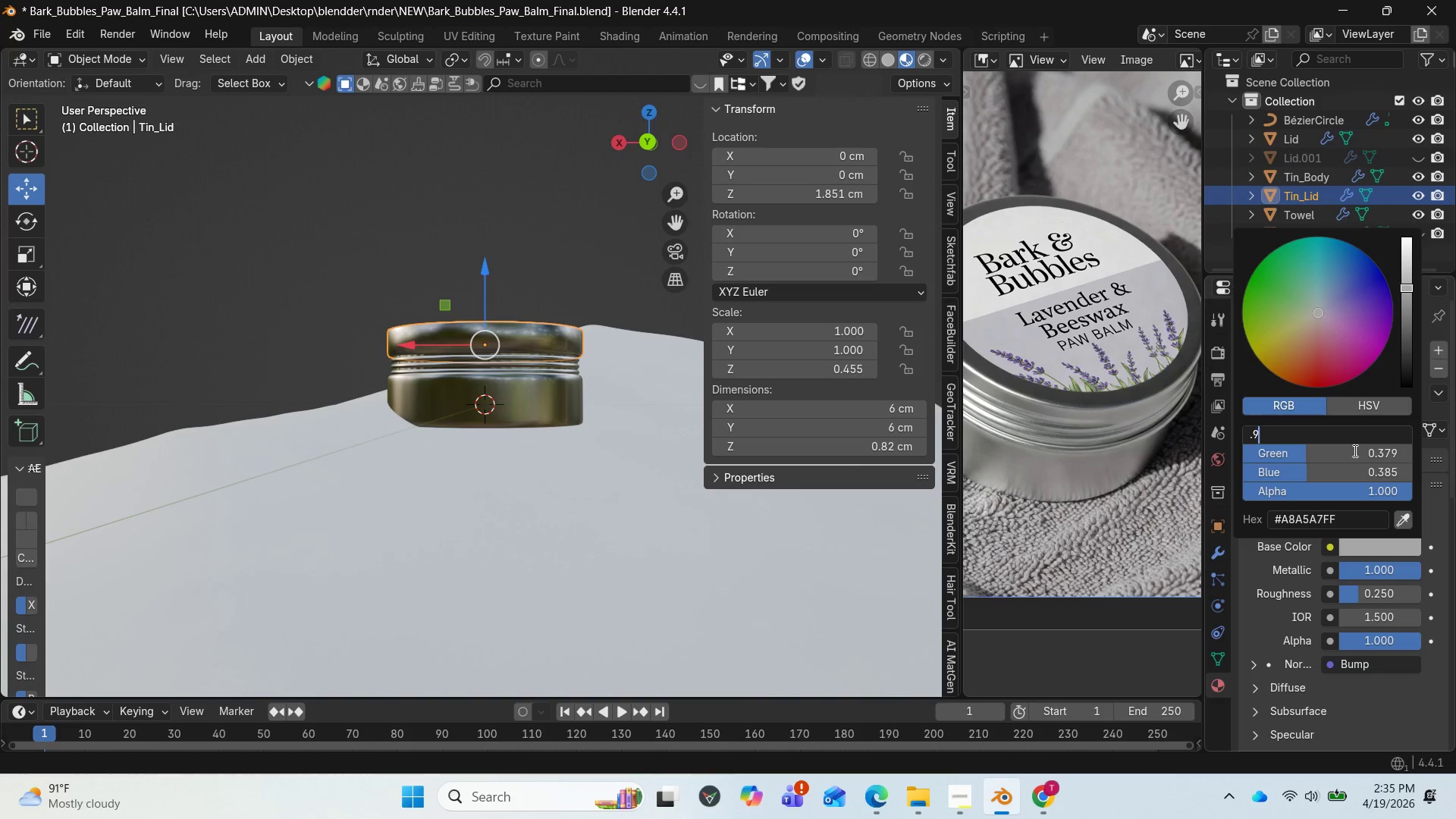 
key(9)
 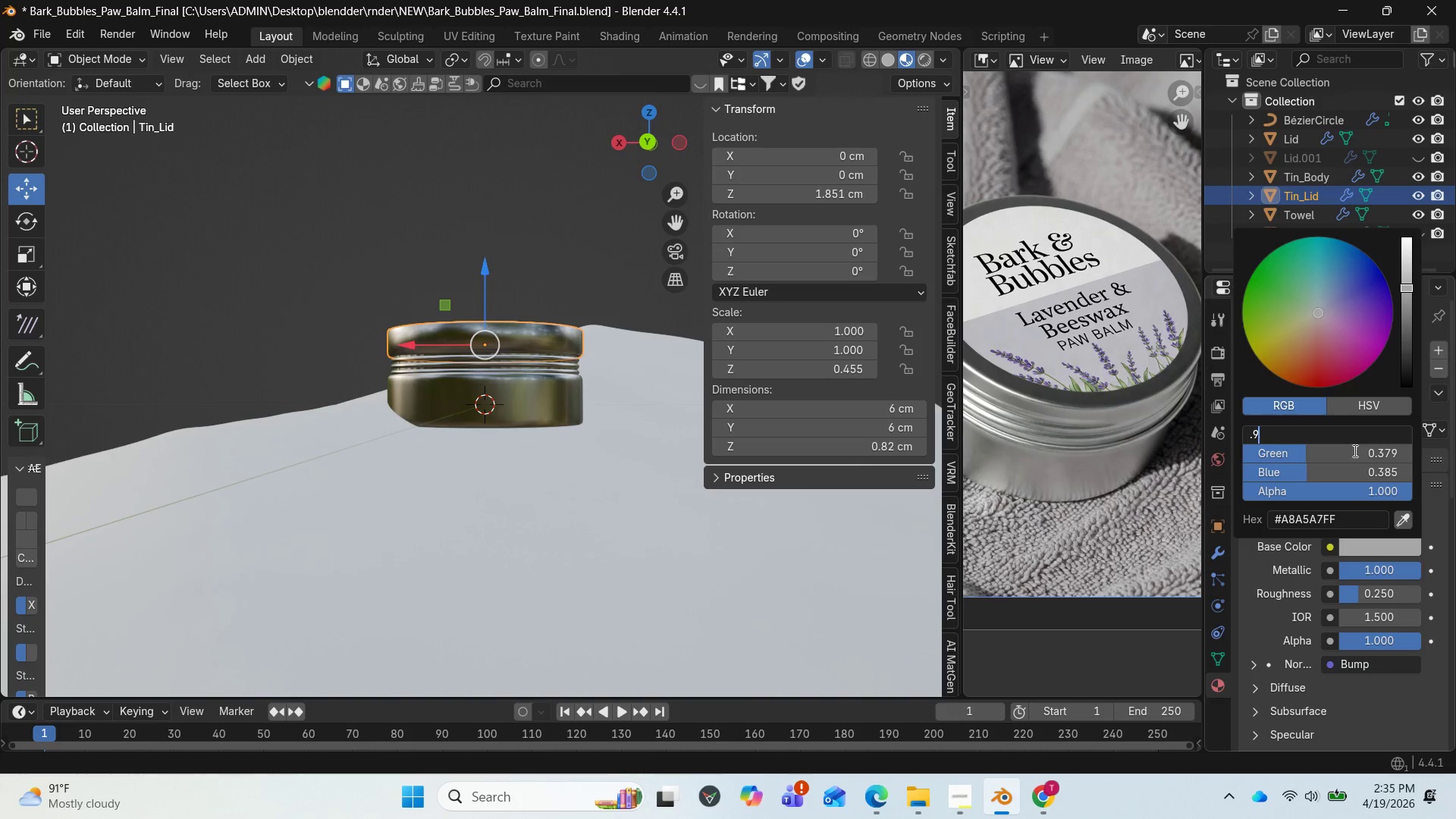 
key(Enter)
 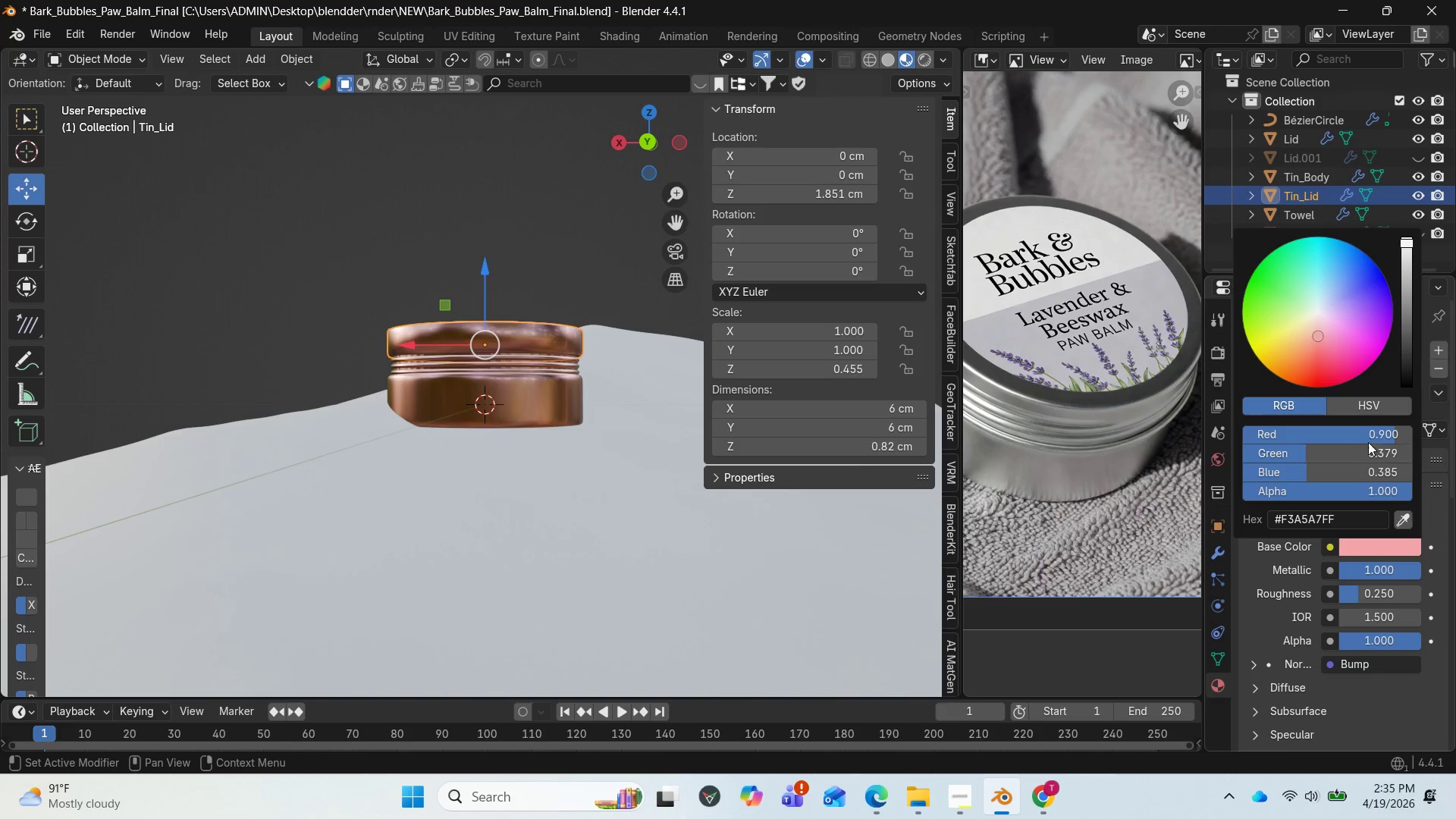 
left_click([1370, 446])
 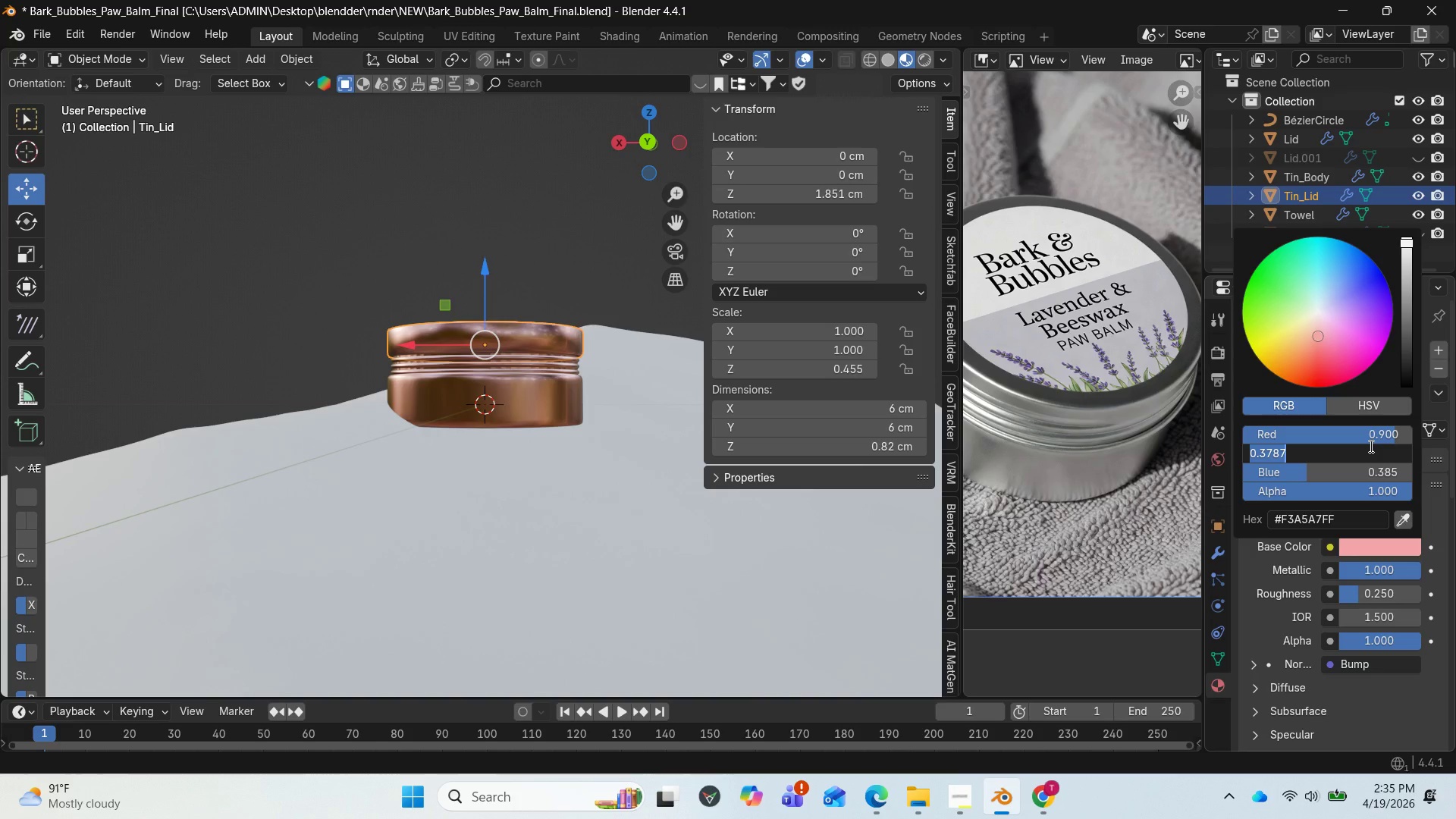 
key(Period)
 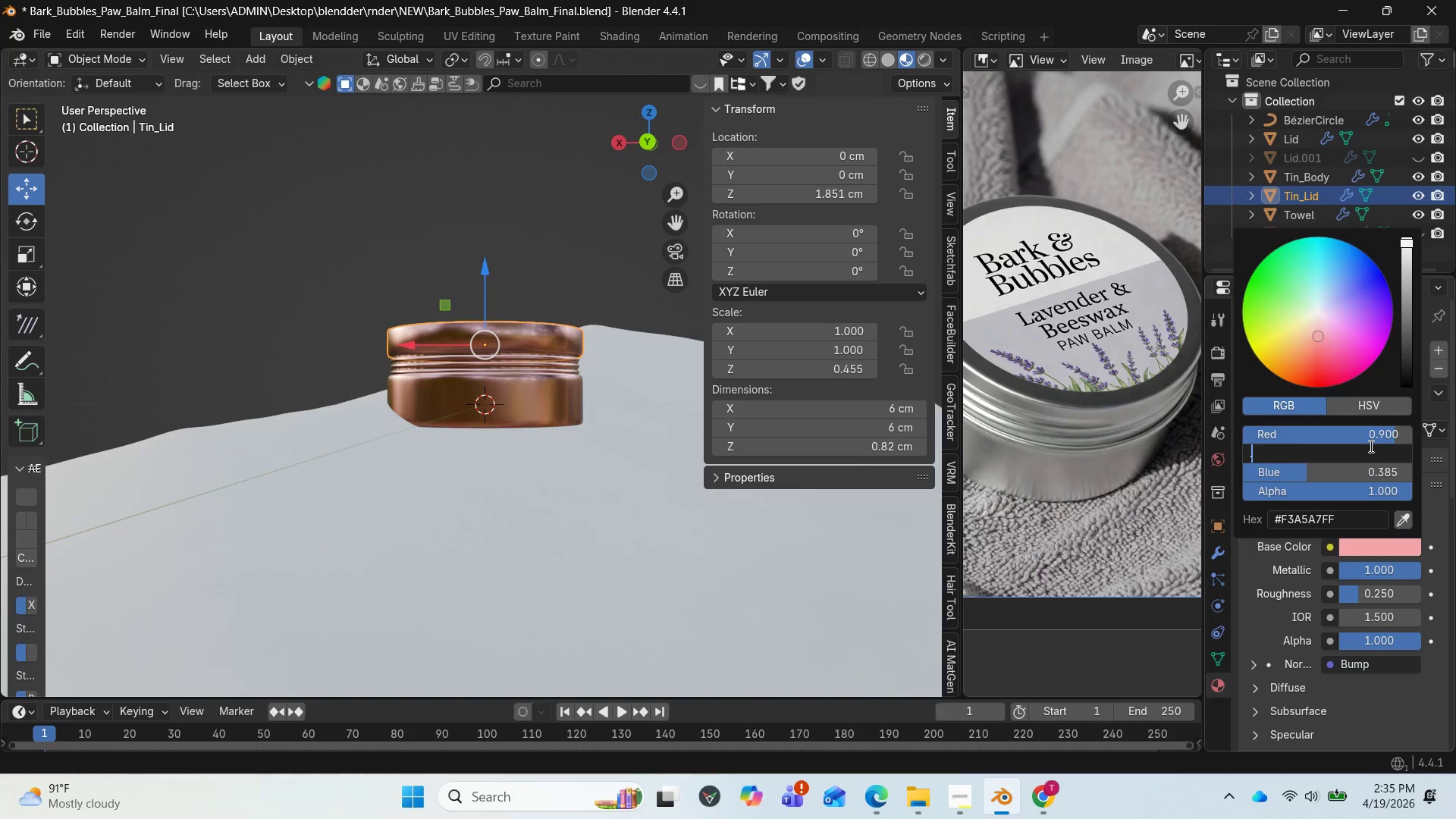 
key(9)
 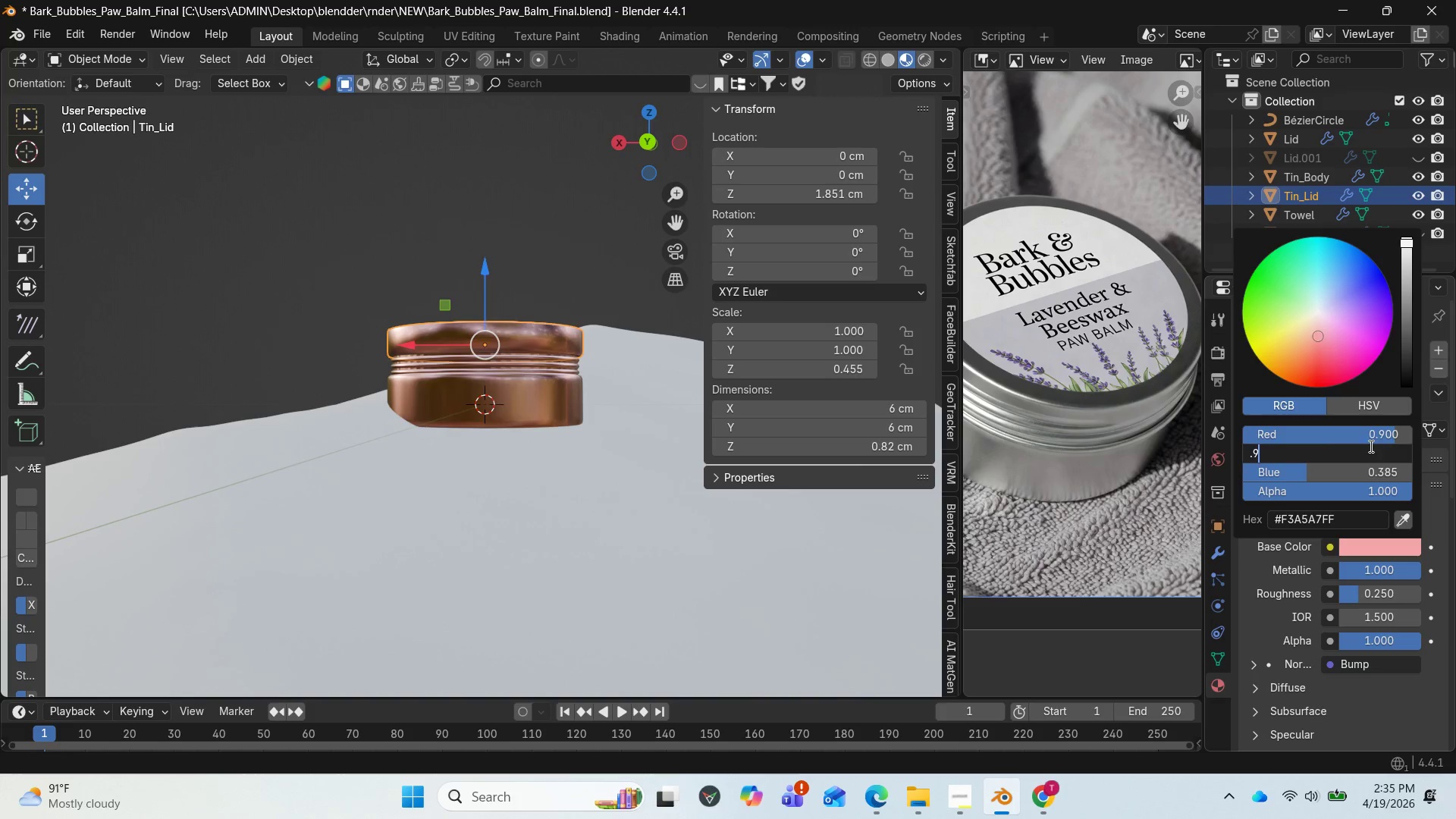 
key(Enter)
 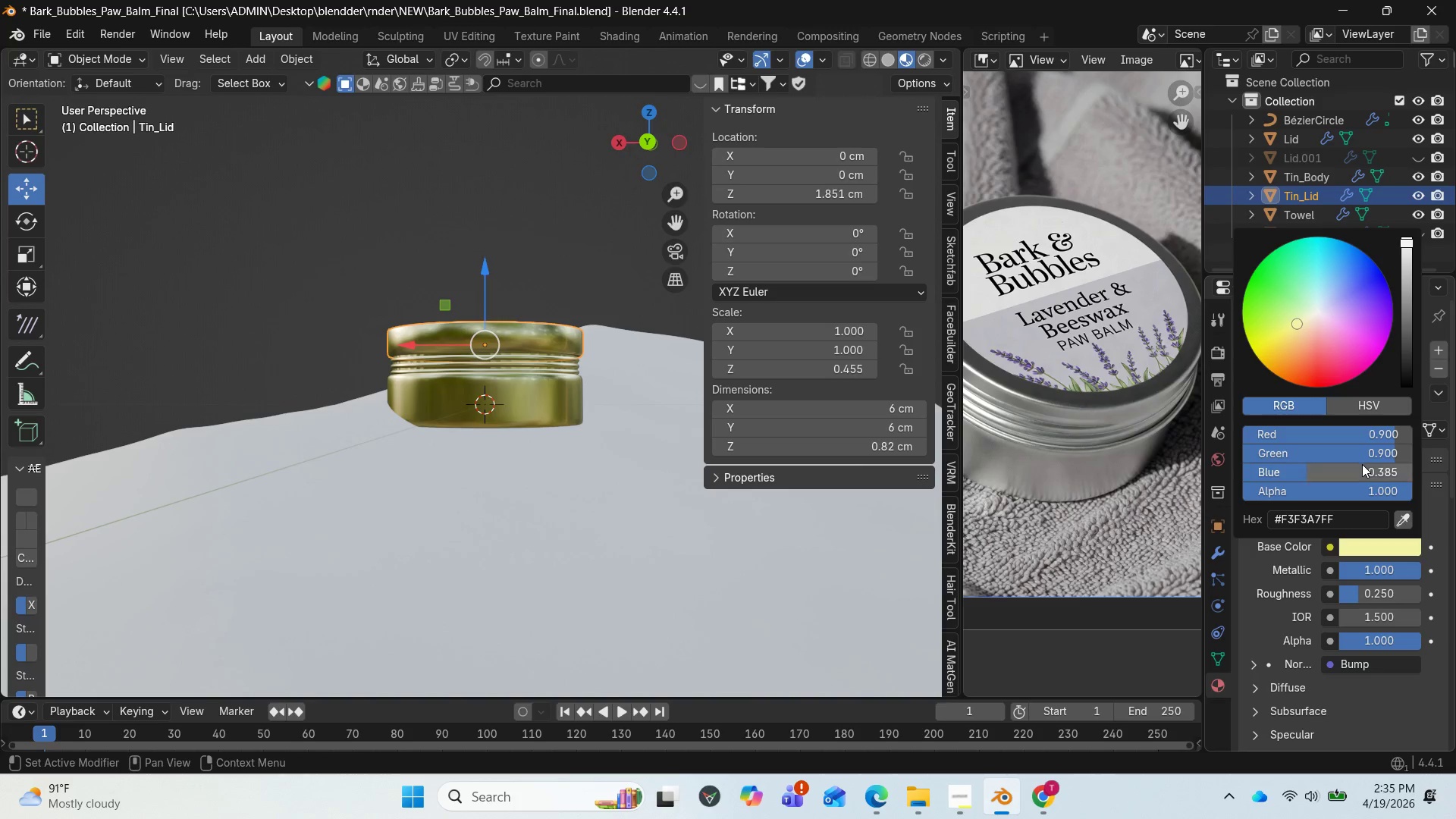 
left_click([1362, 464])
 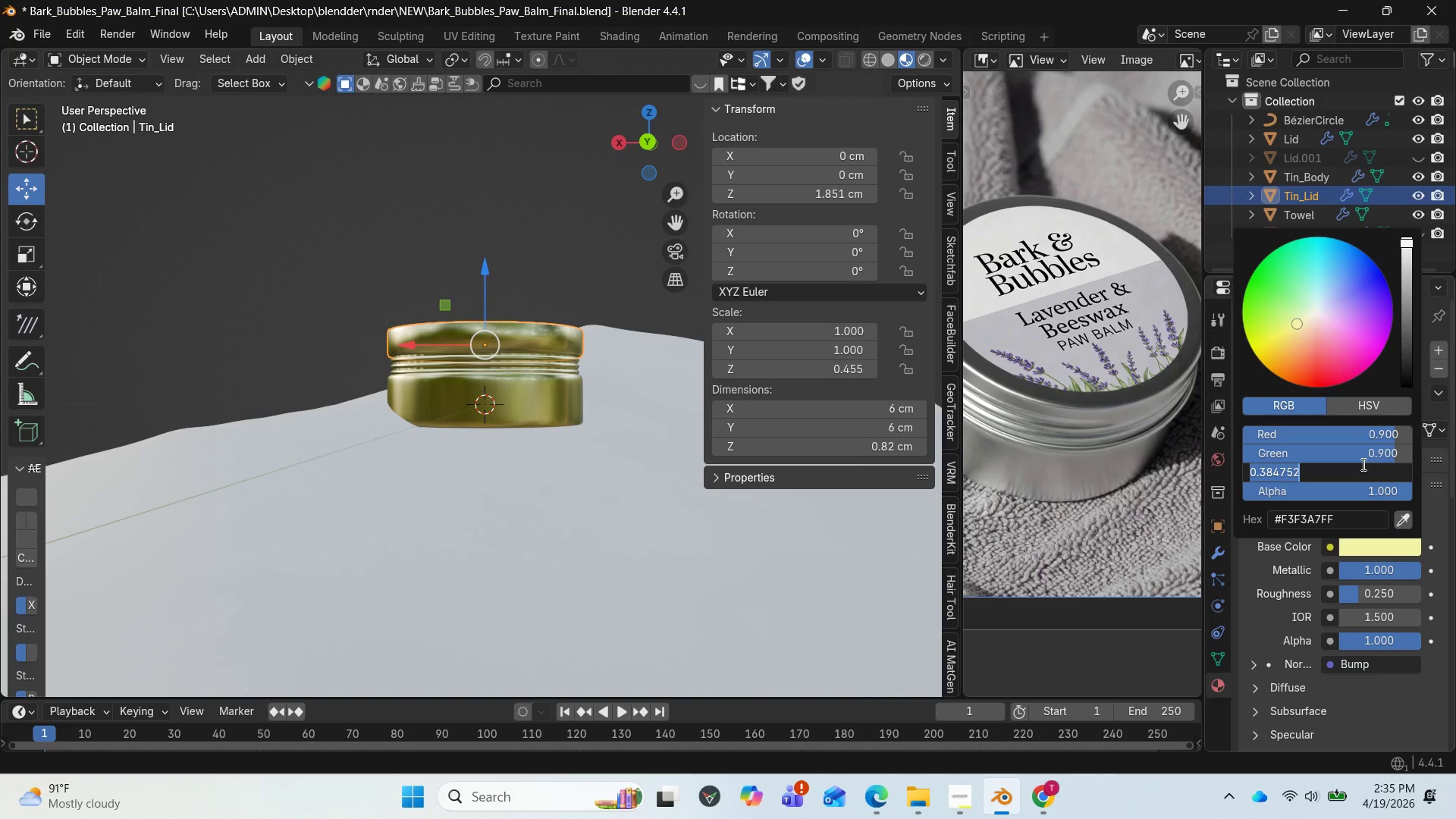 
key(Period)
 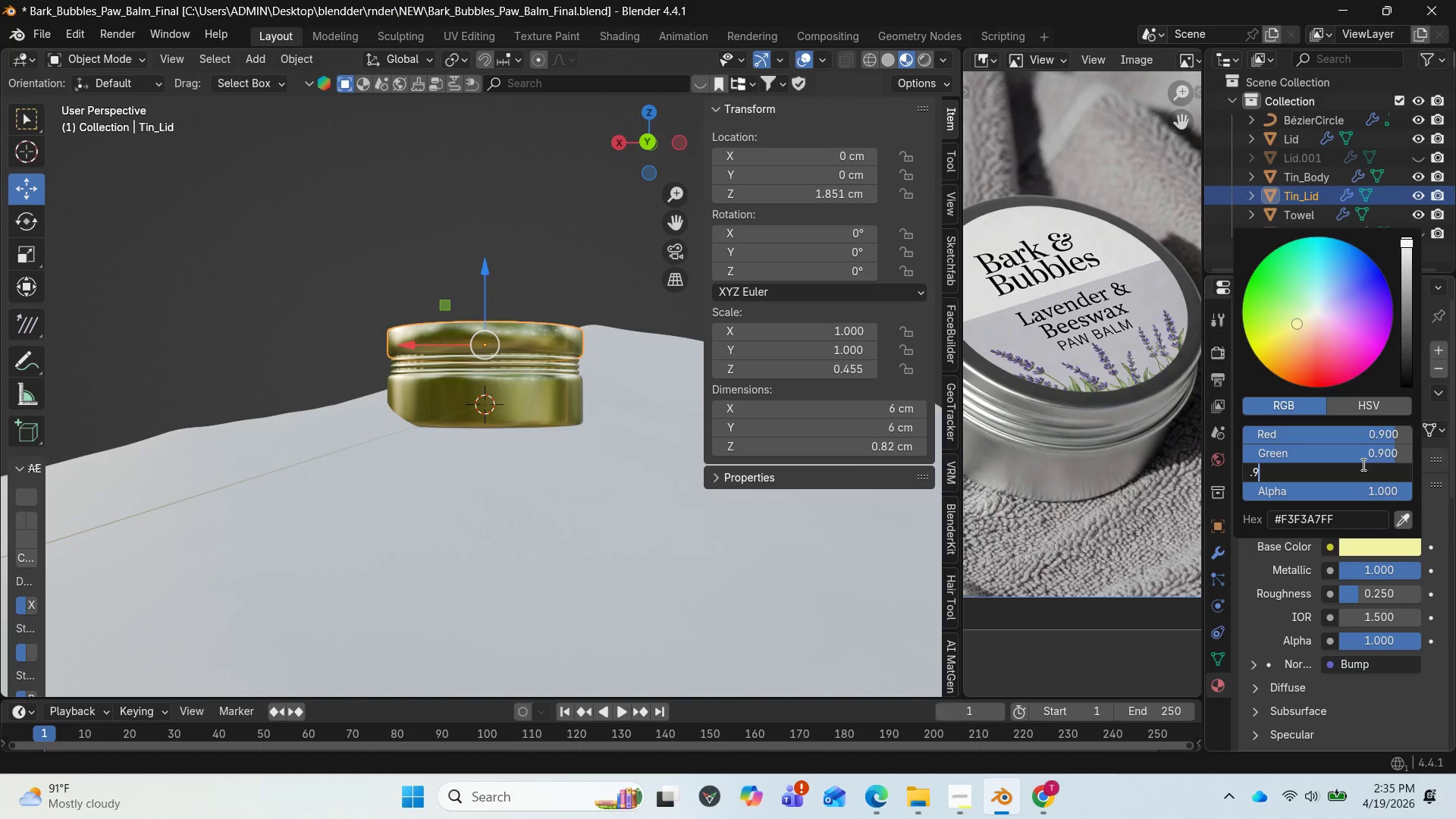 
key(9)
 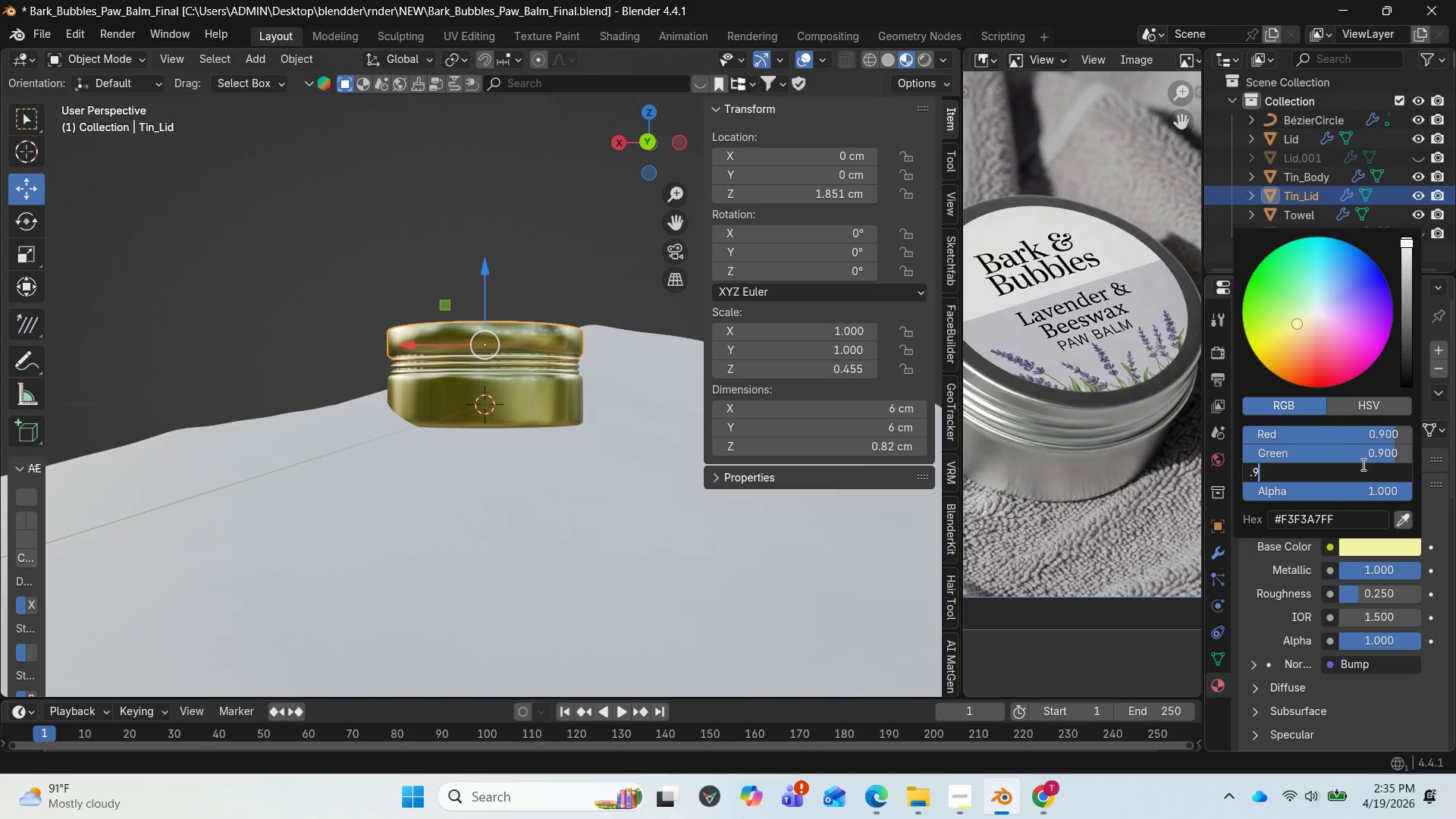 
key(Enter)
 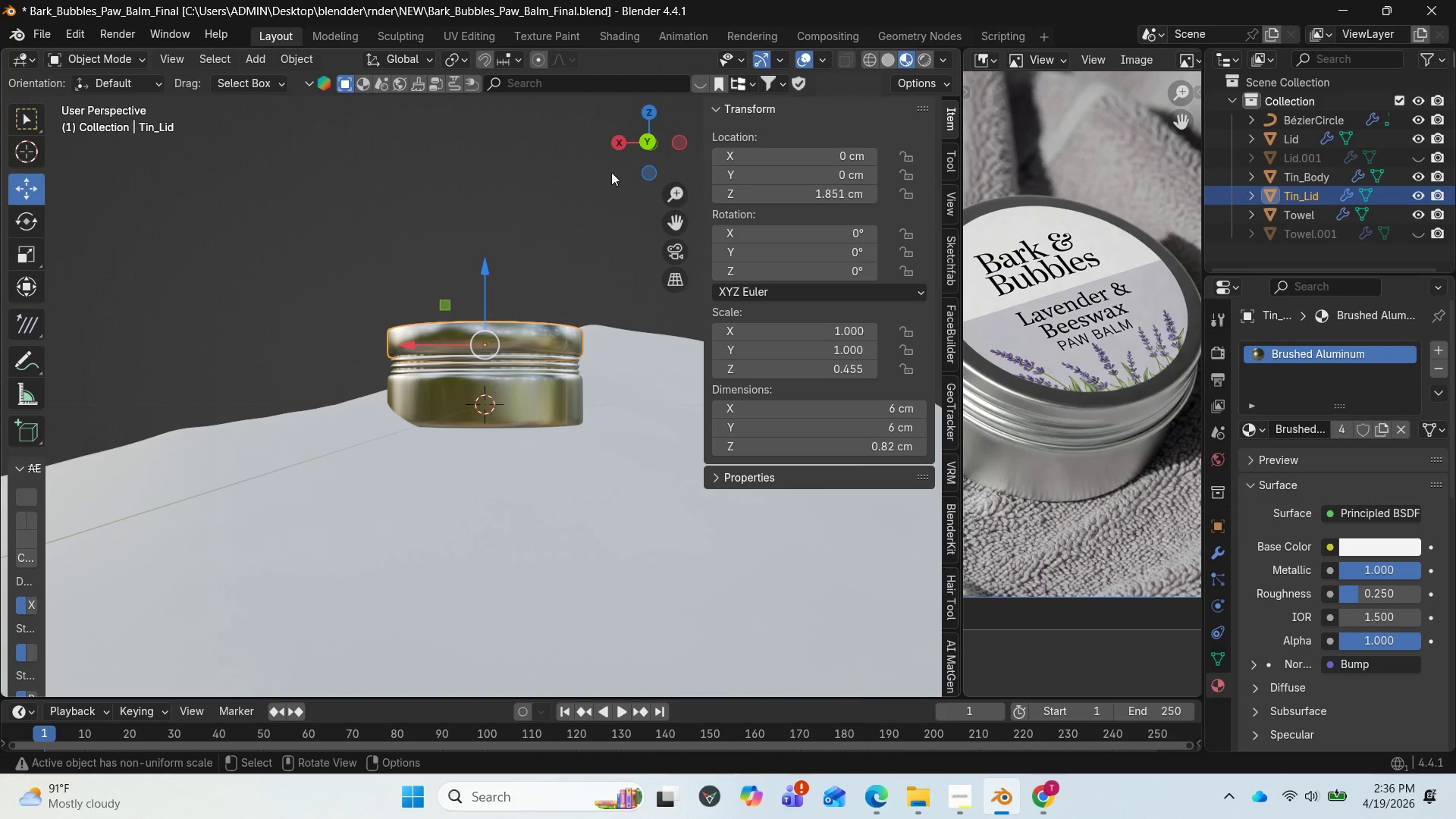 
left_click_drag(start_coordinate=[655, 144], to_coordinate=[661, 137])
 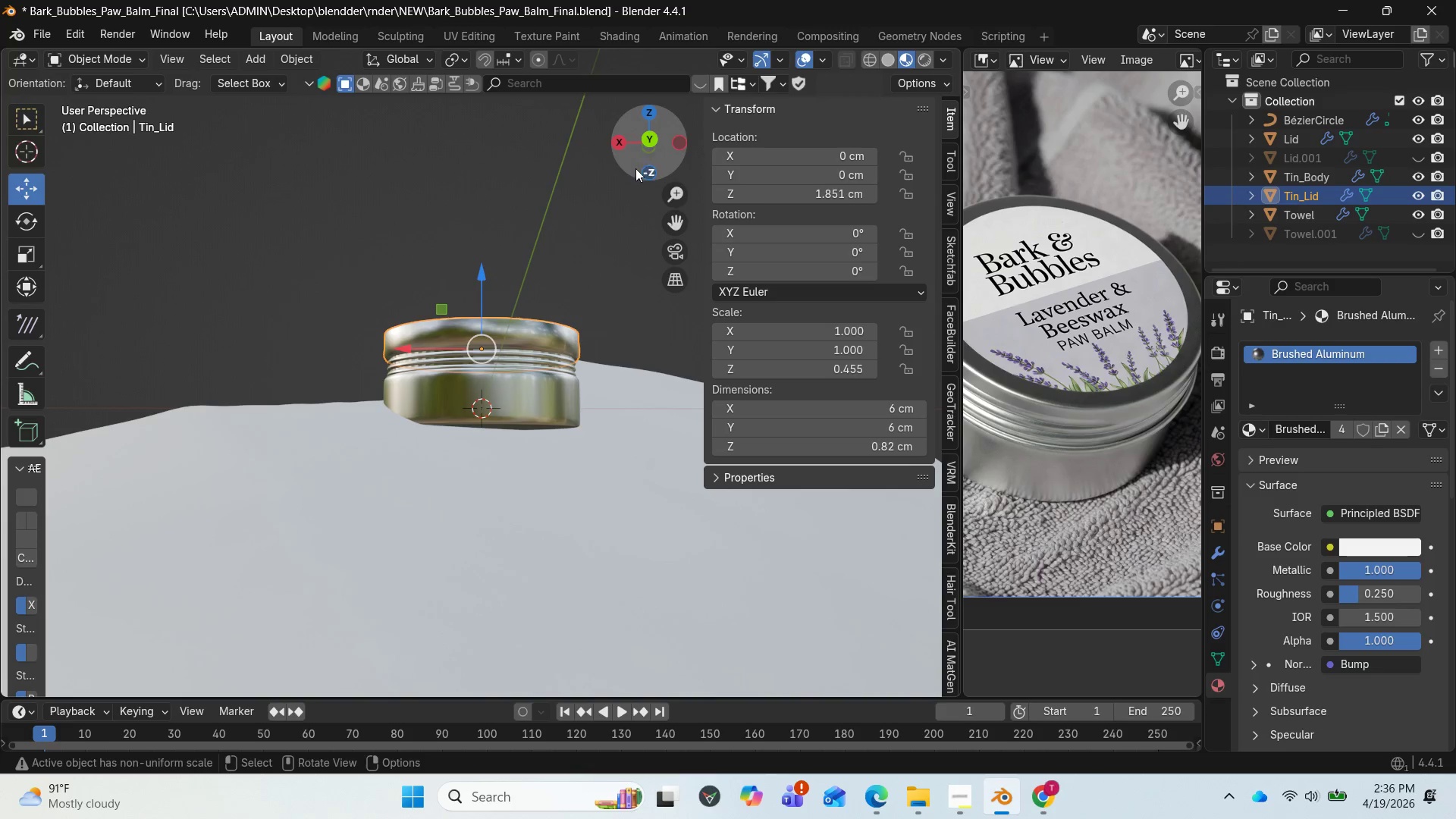 
left_click_drag(start_coordinate=[642, 145], to_coordinate=[596, 238])
 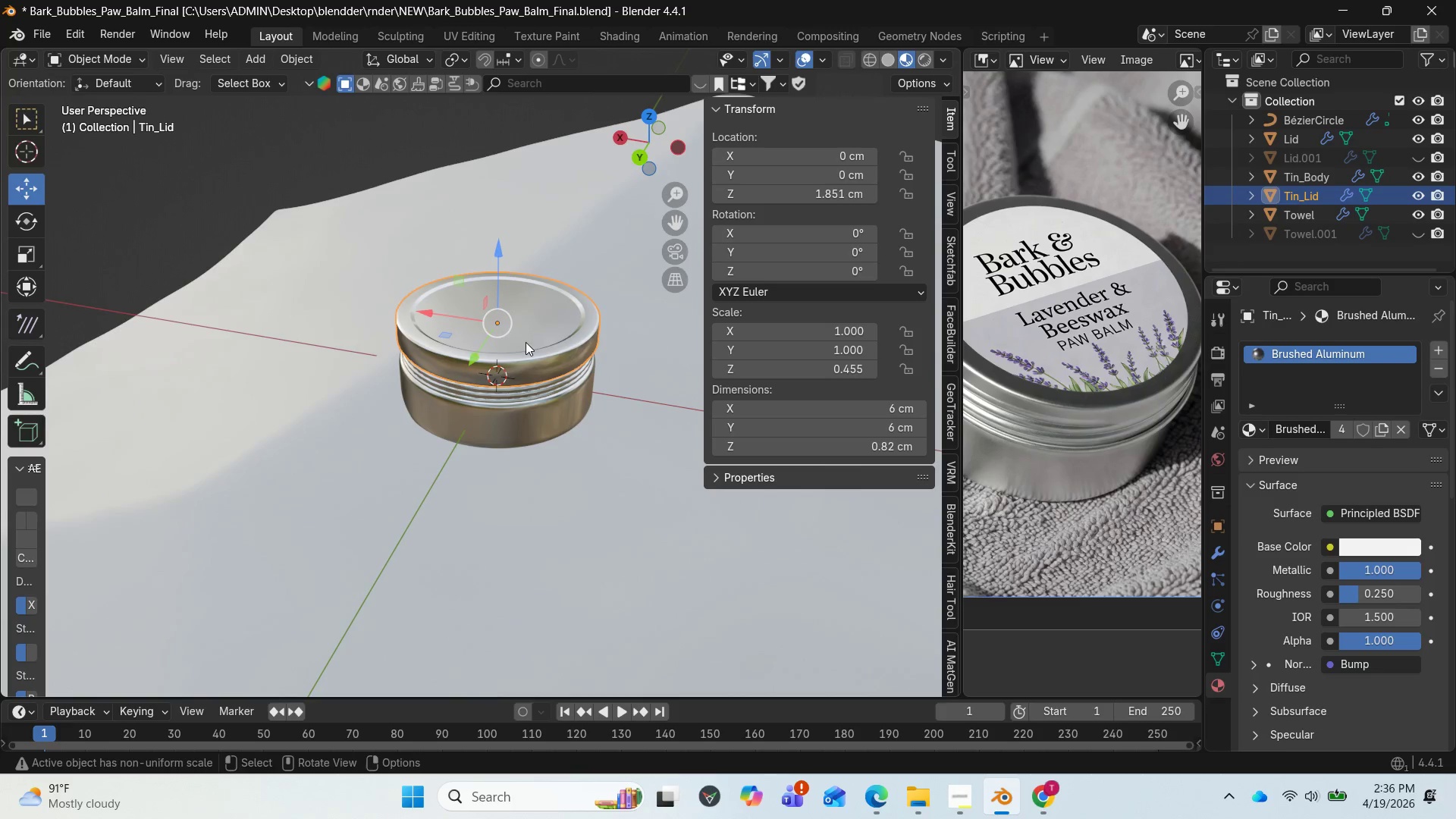 
left_click([526, 342])
 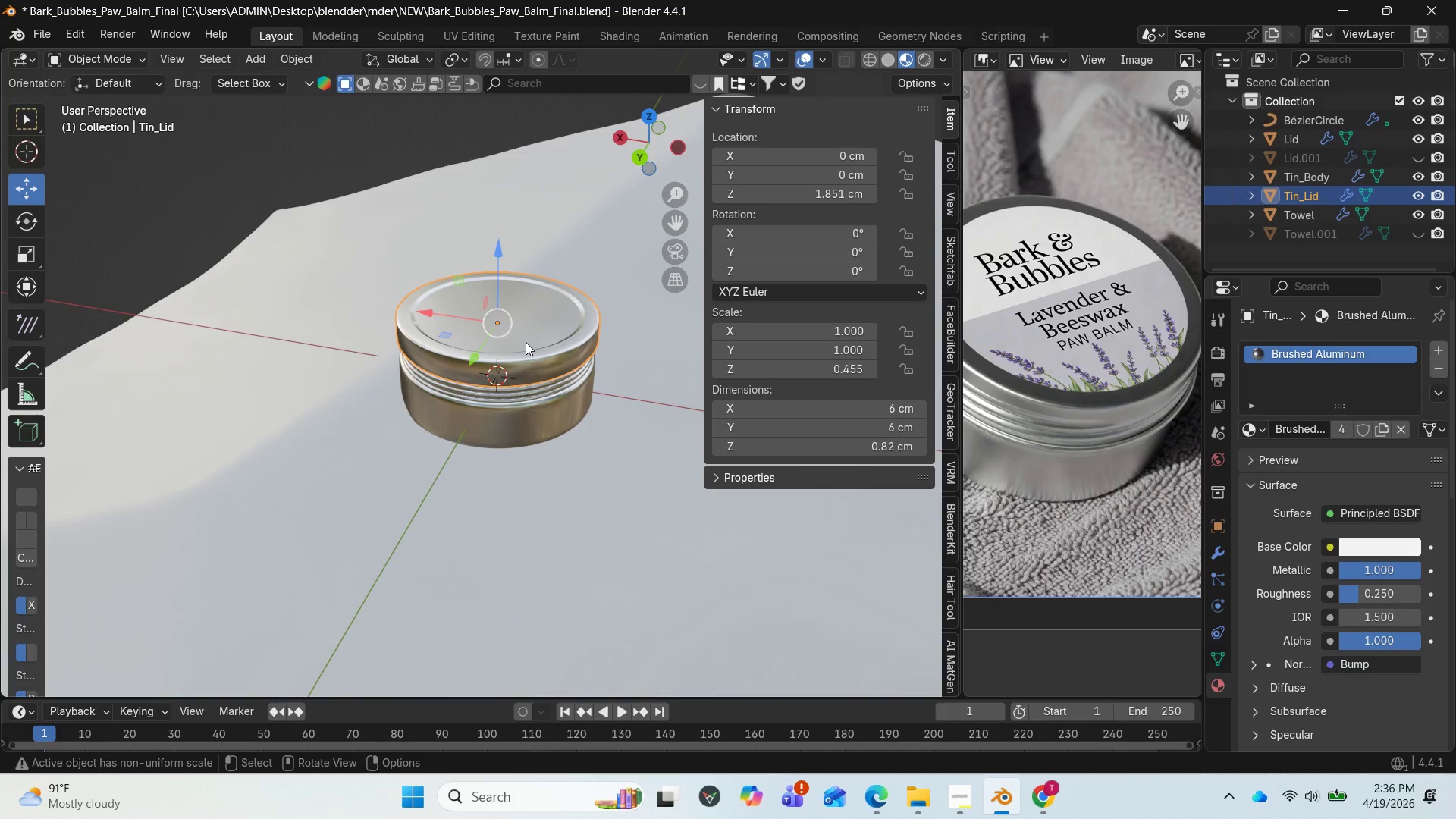 
key(Tab)
 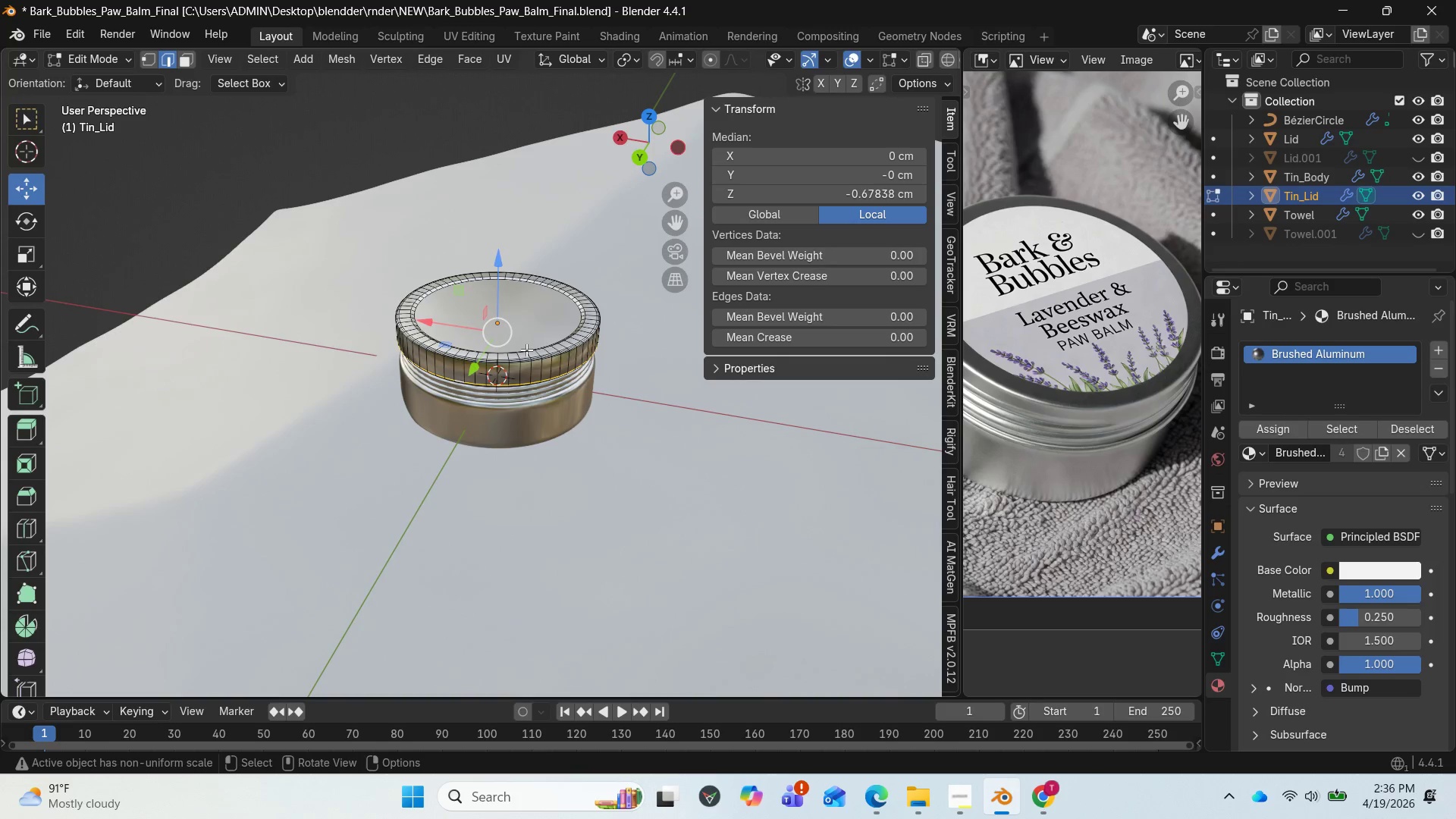 
key(A)
 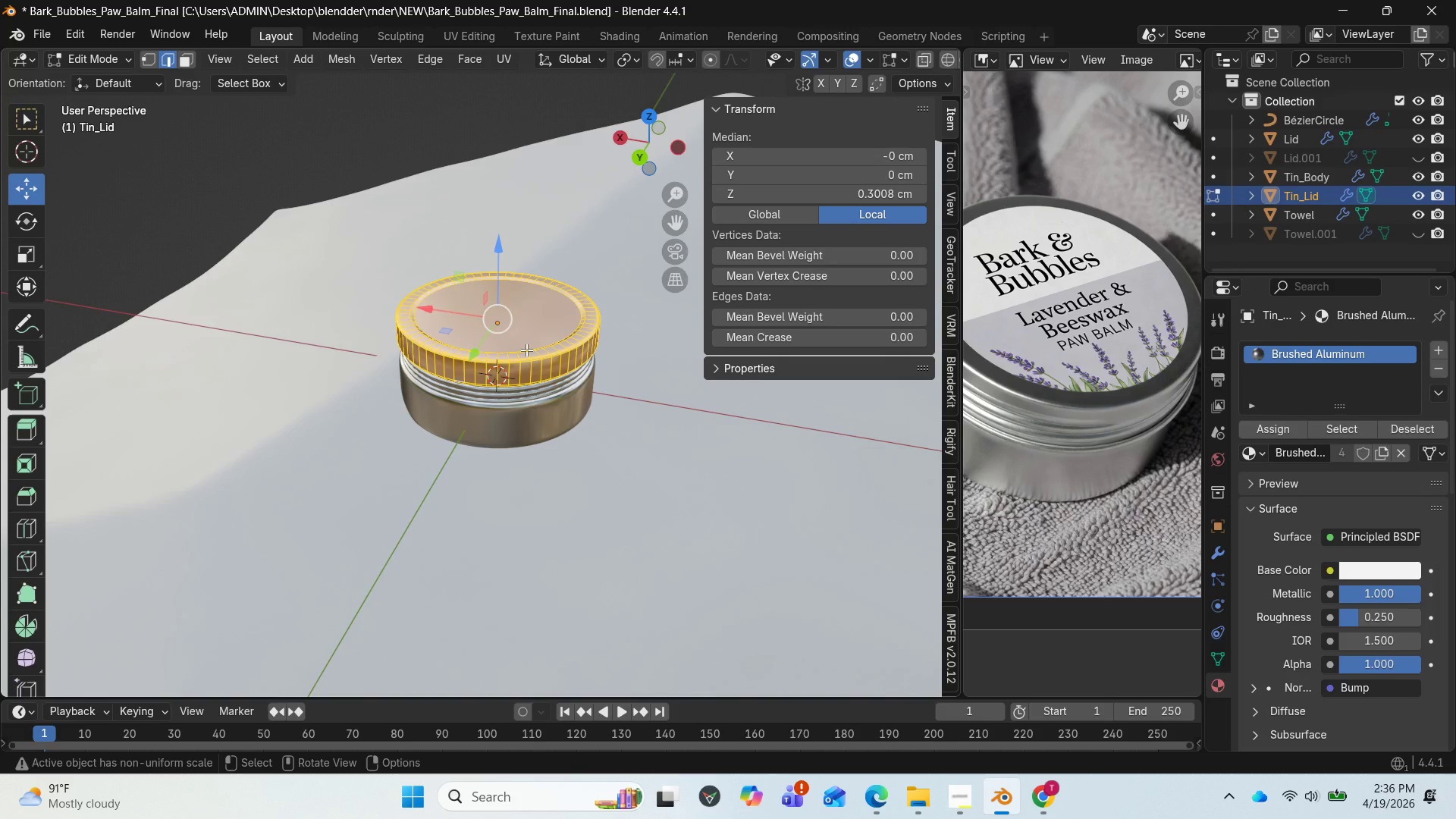 
right_click([526, 350])
 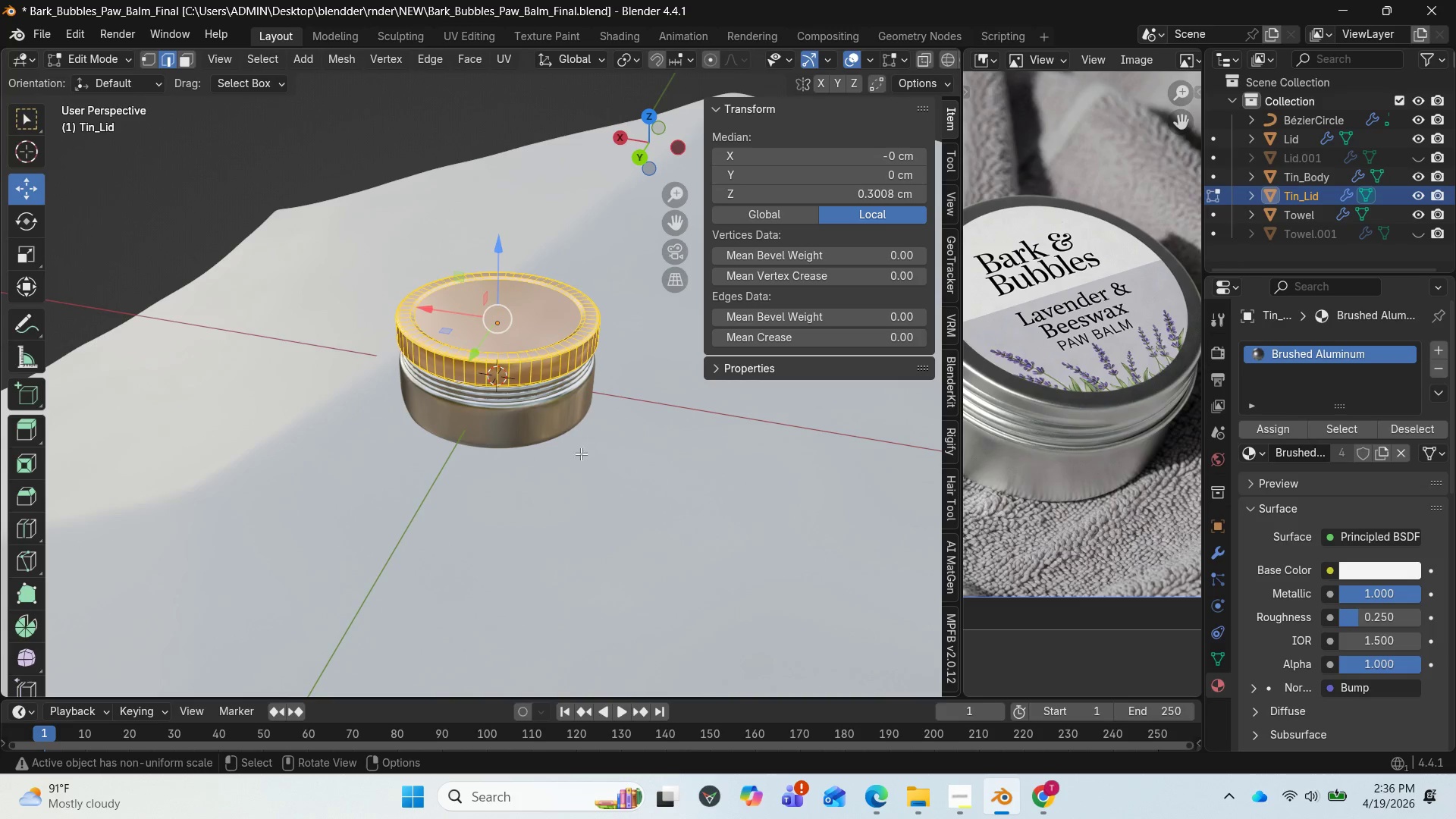 
wait(9.94)
 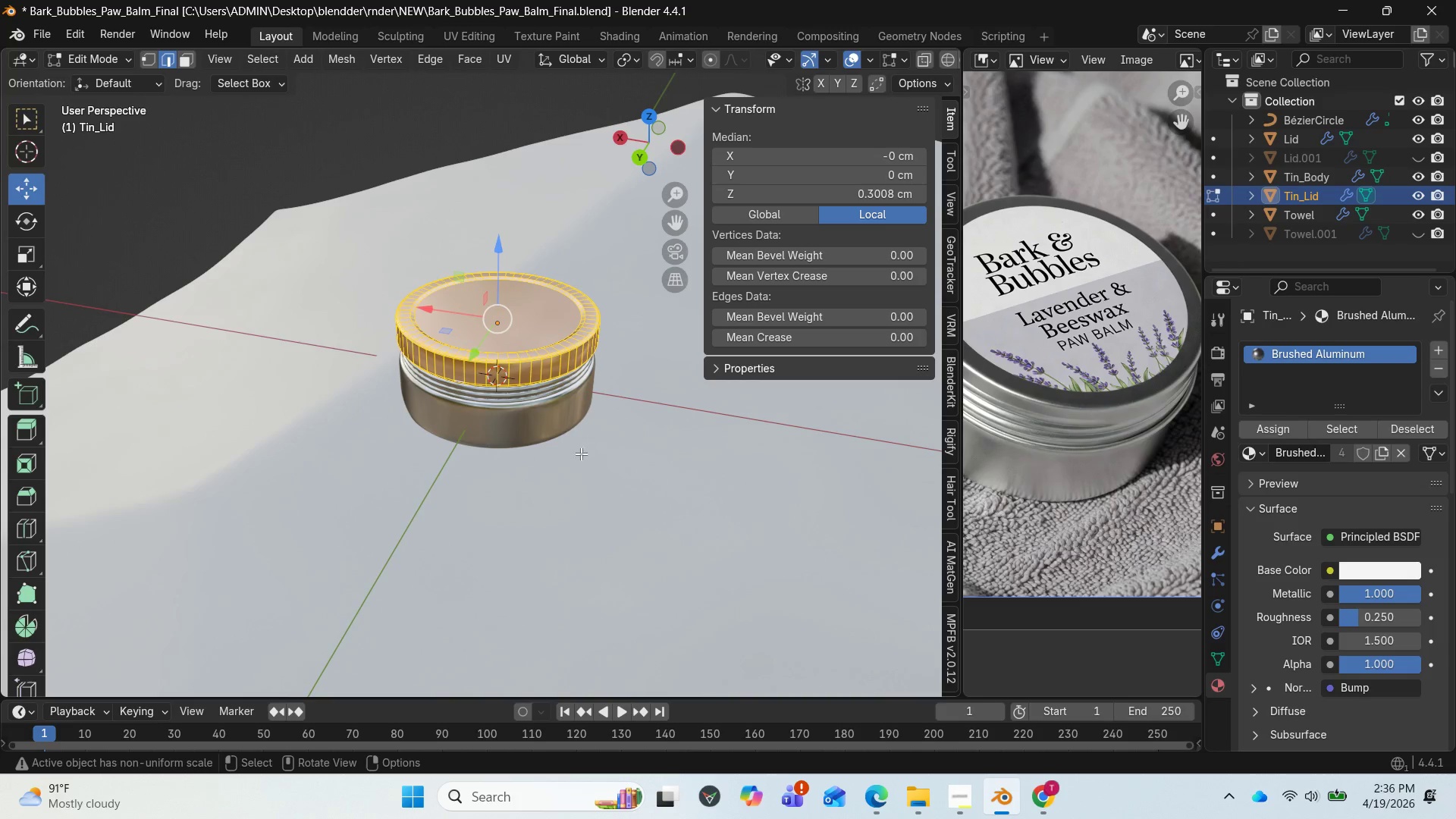 
key(U)
 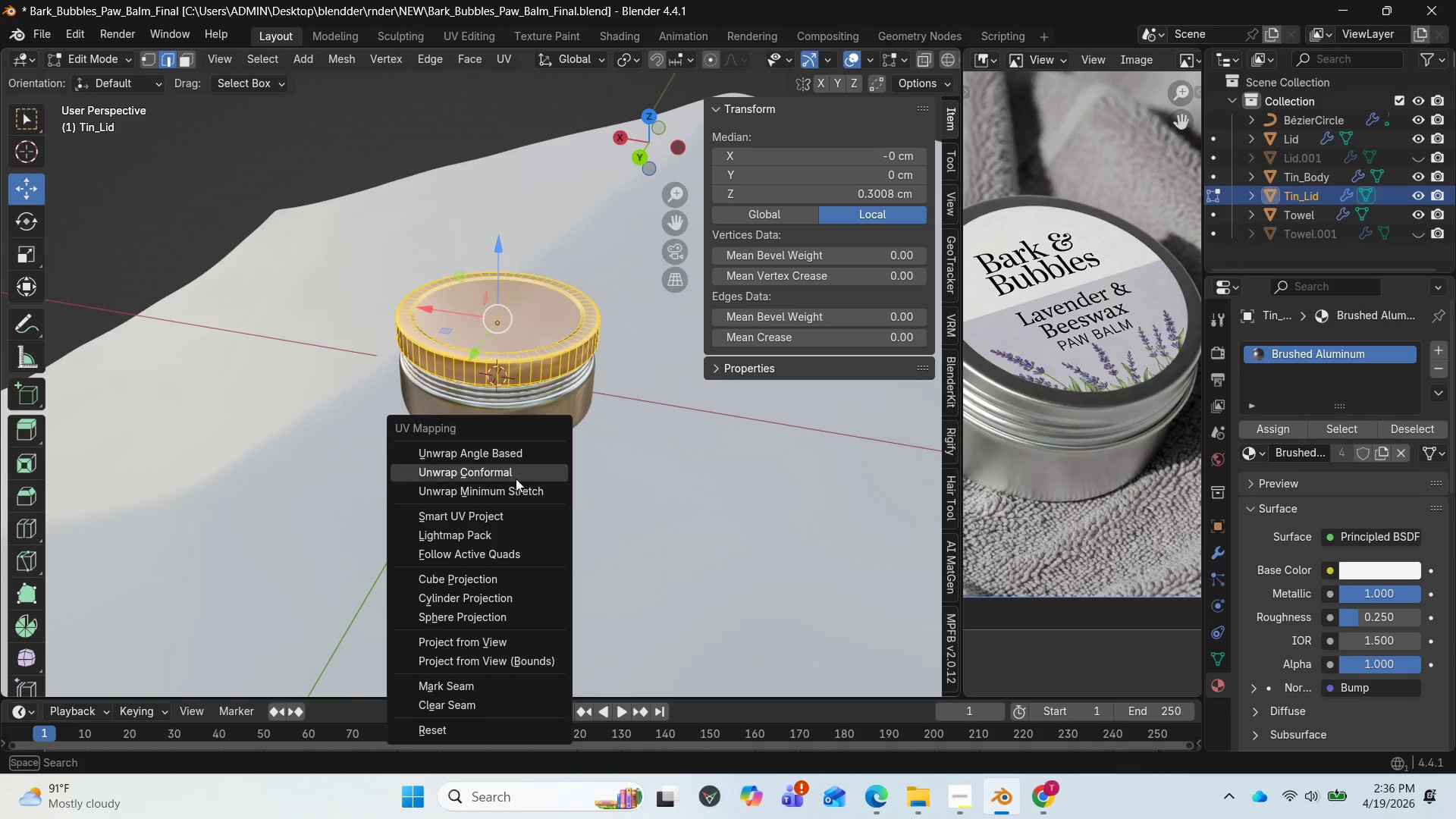 
left_click([484, 517])
 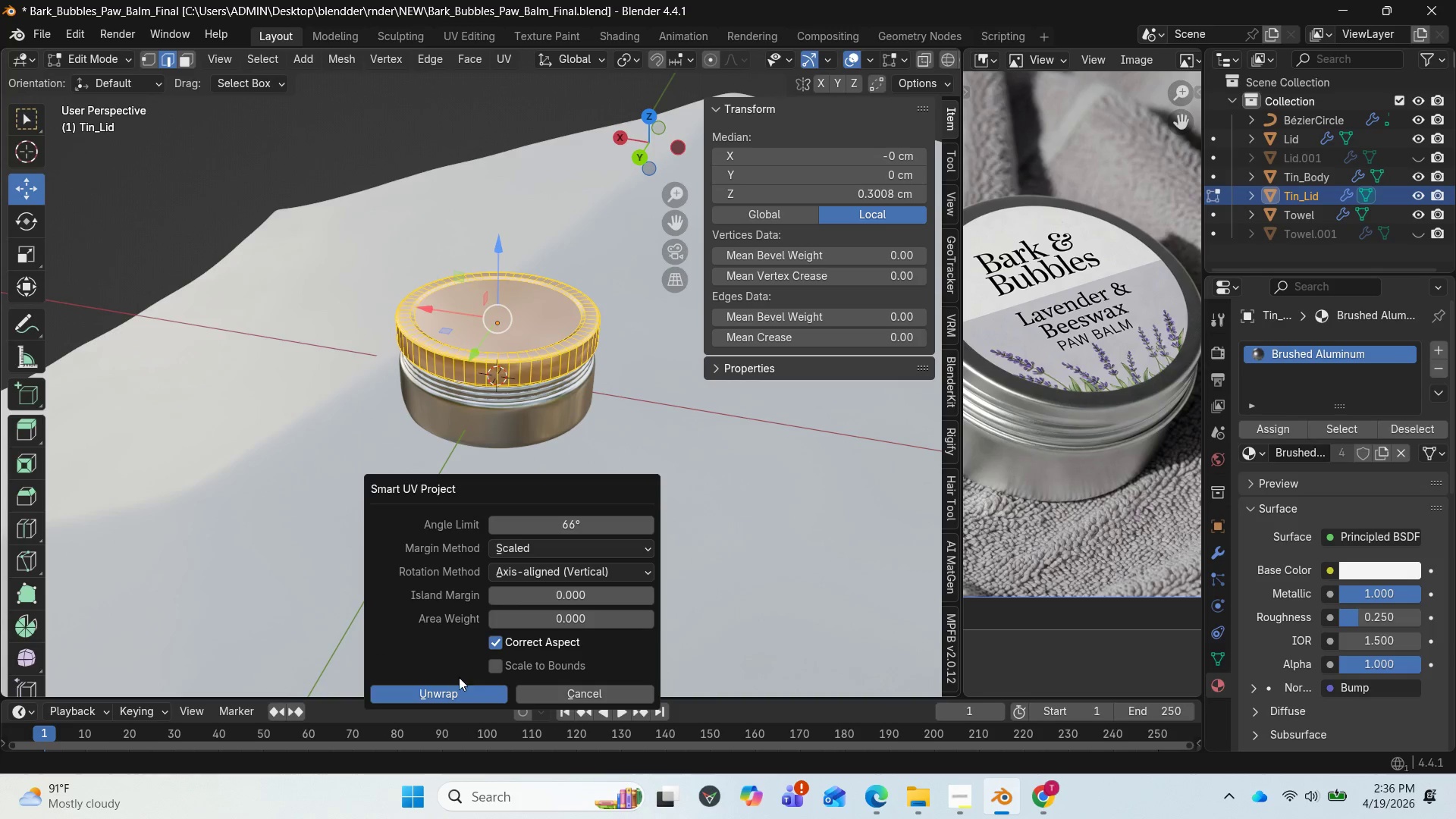 
left_click([450, 691])
 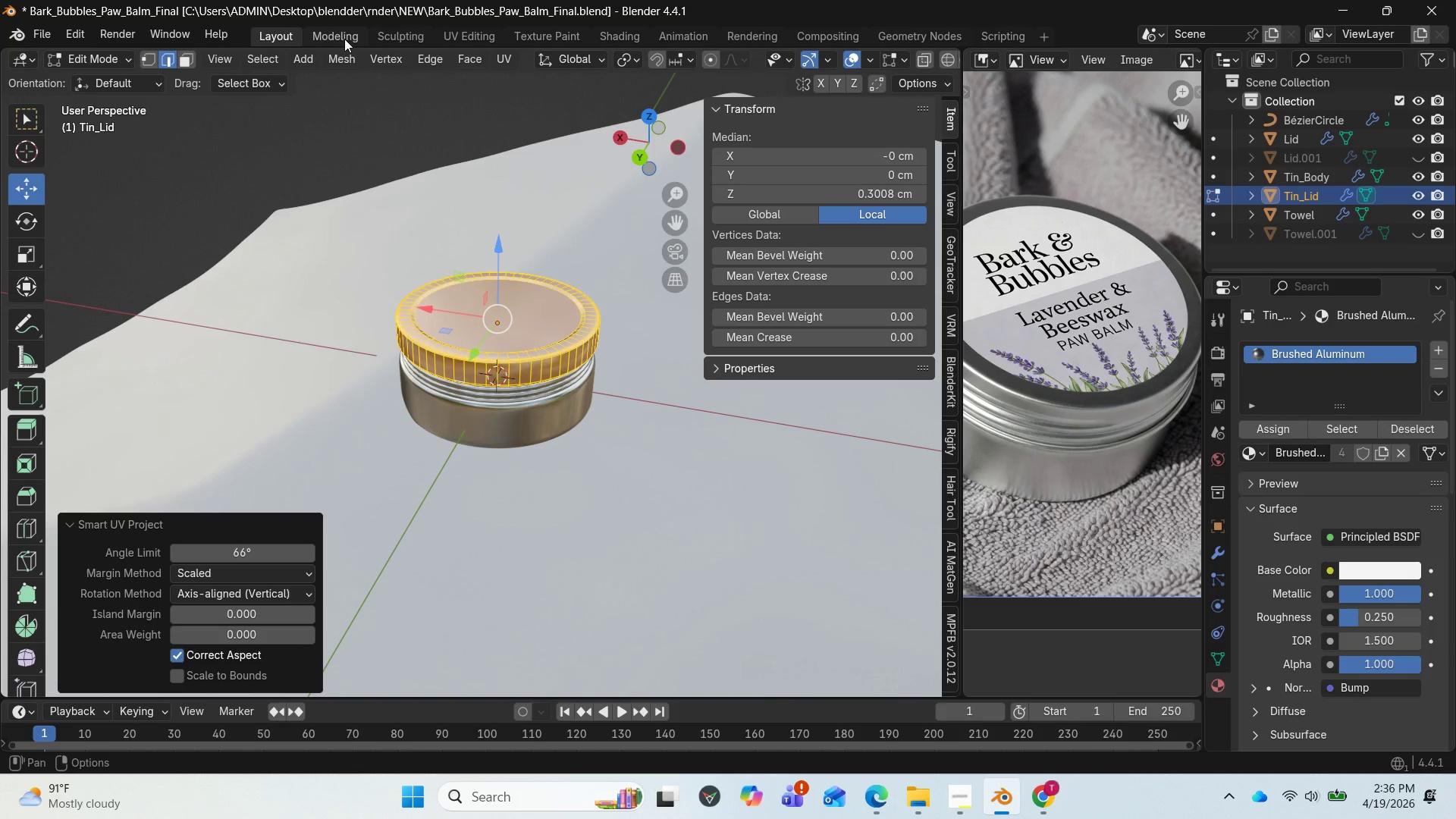 
wait(8.49)
 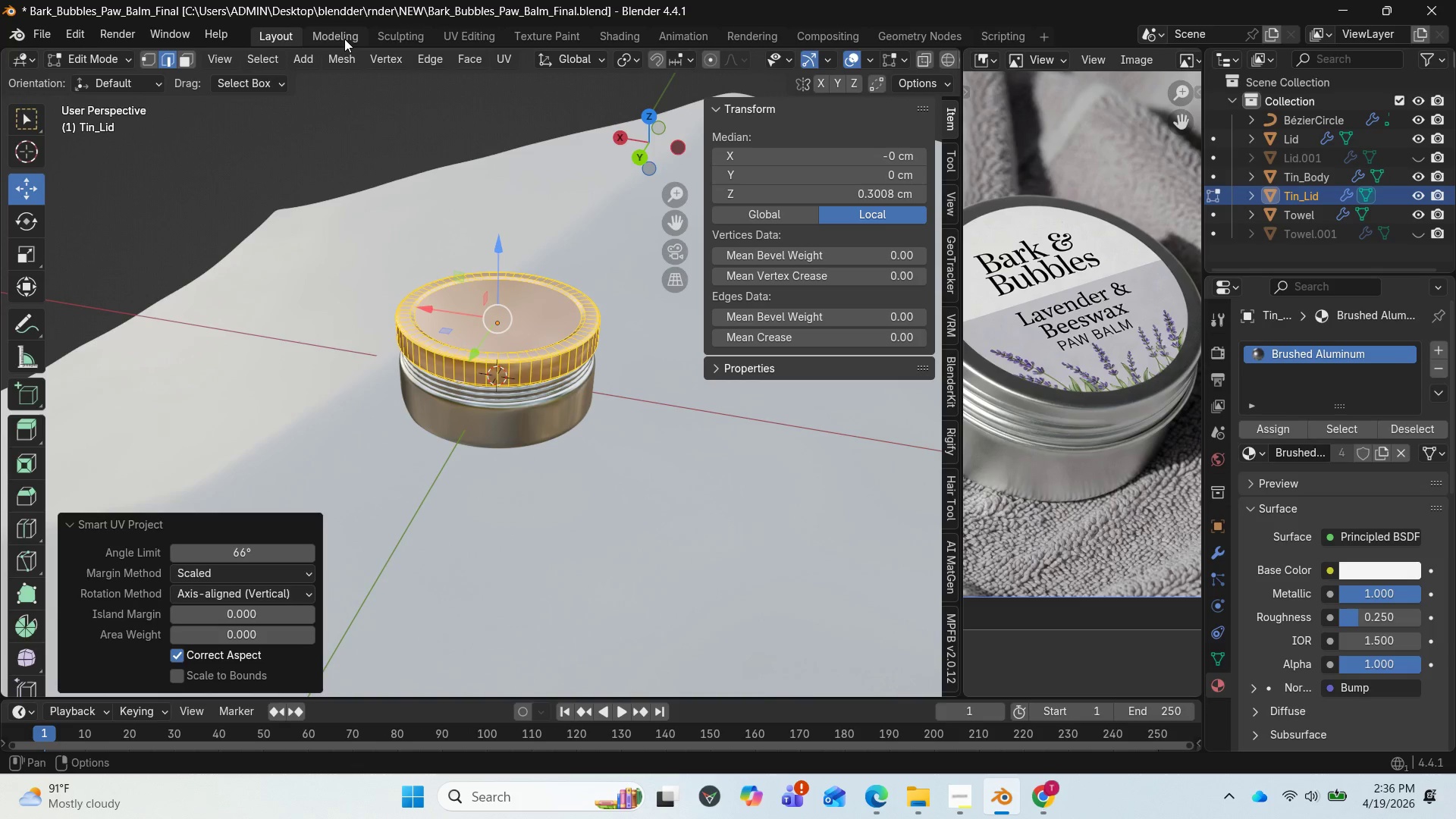 
left_click([473, 33])
 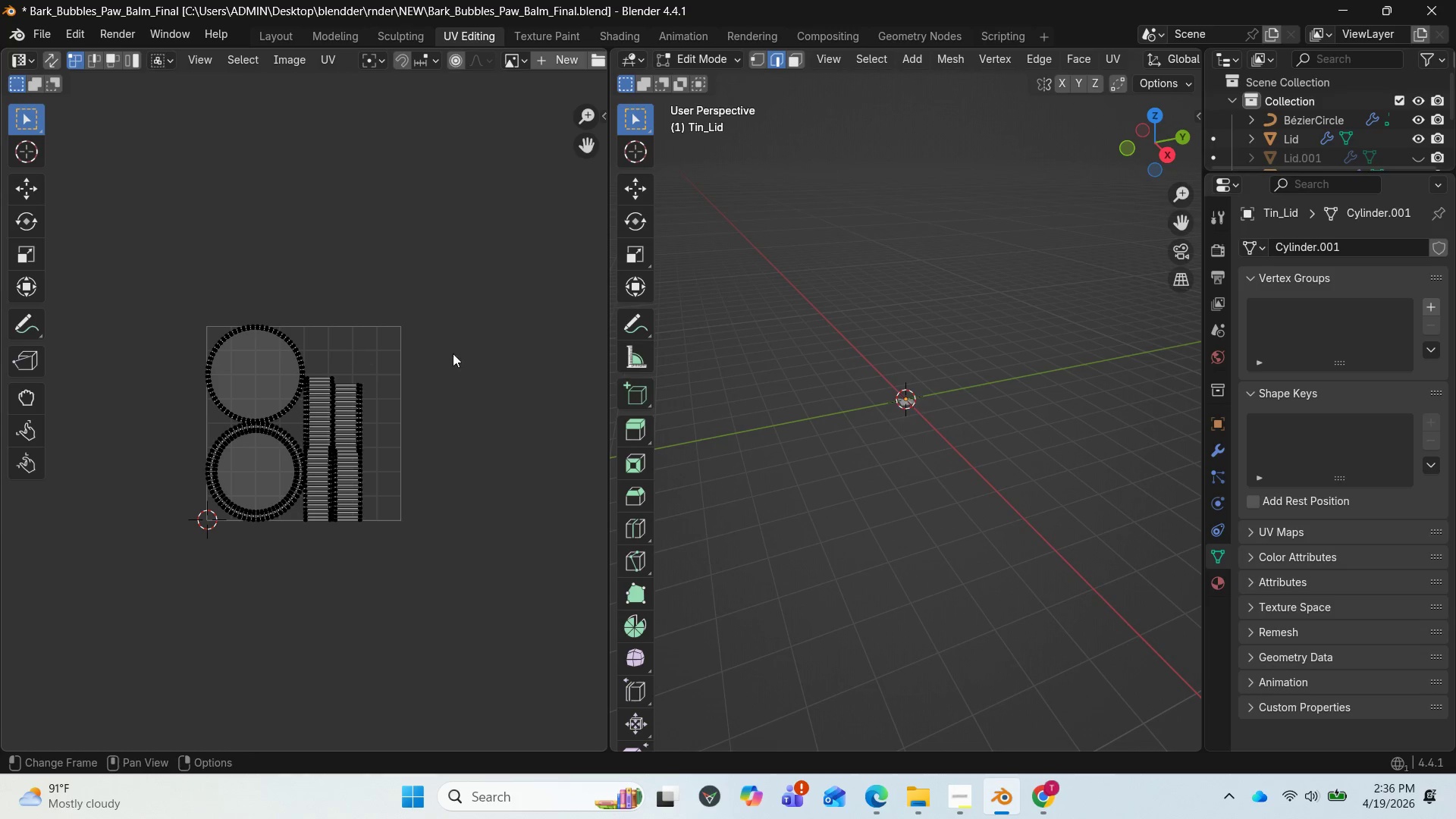 
scroll: coordinate [912, 425], scroll_direction: up, amount: 10.0
 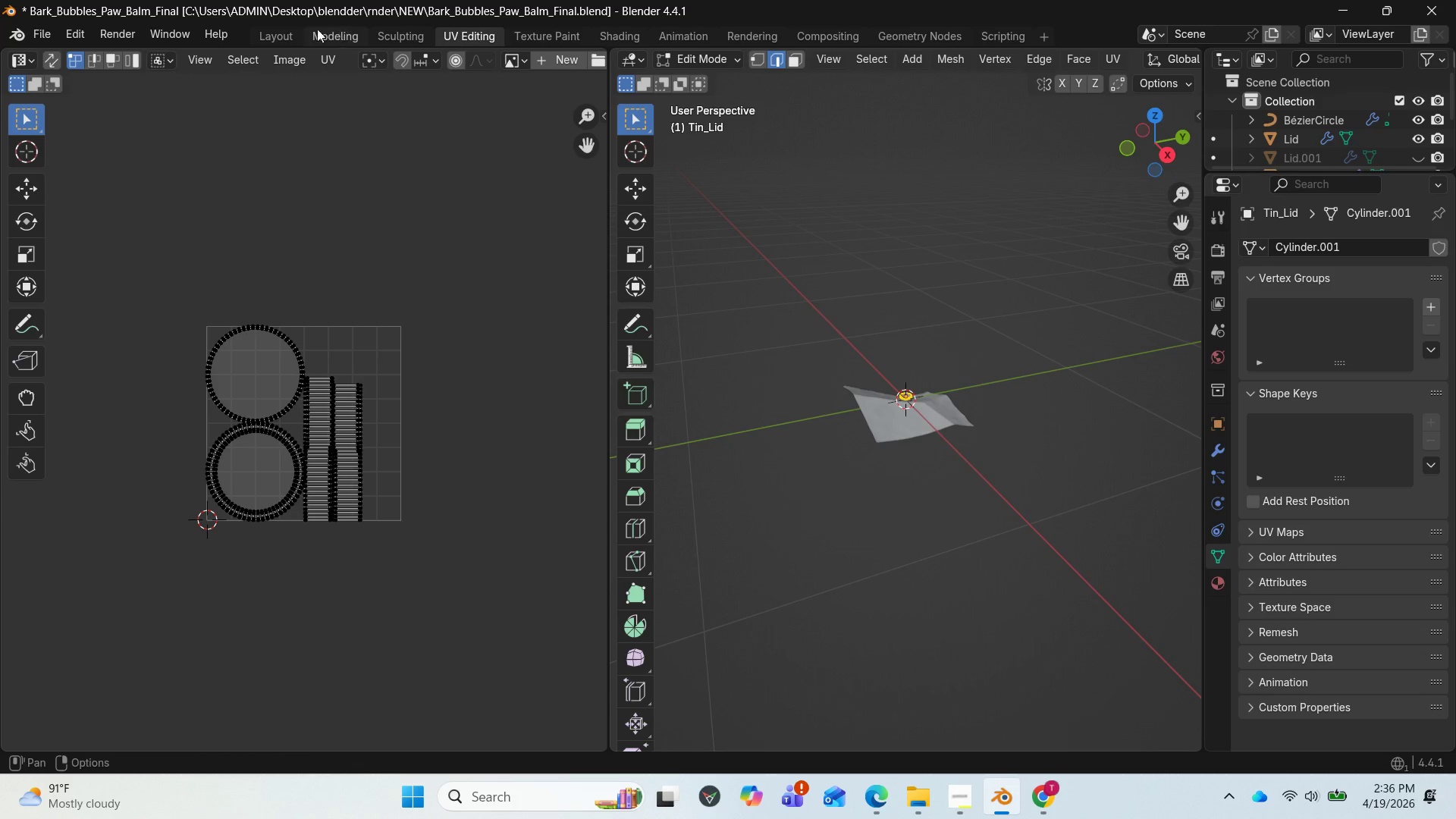 
left_click([283, 36])
 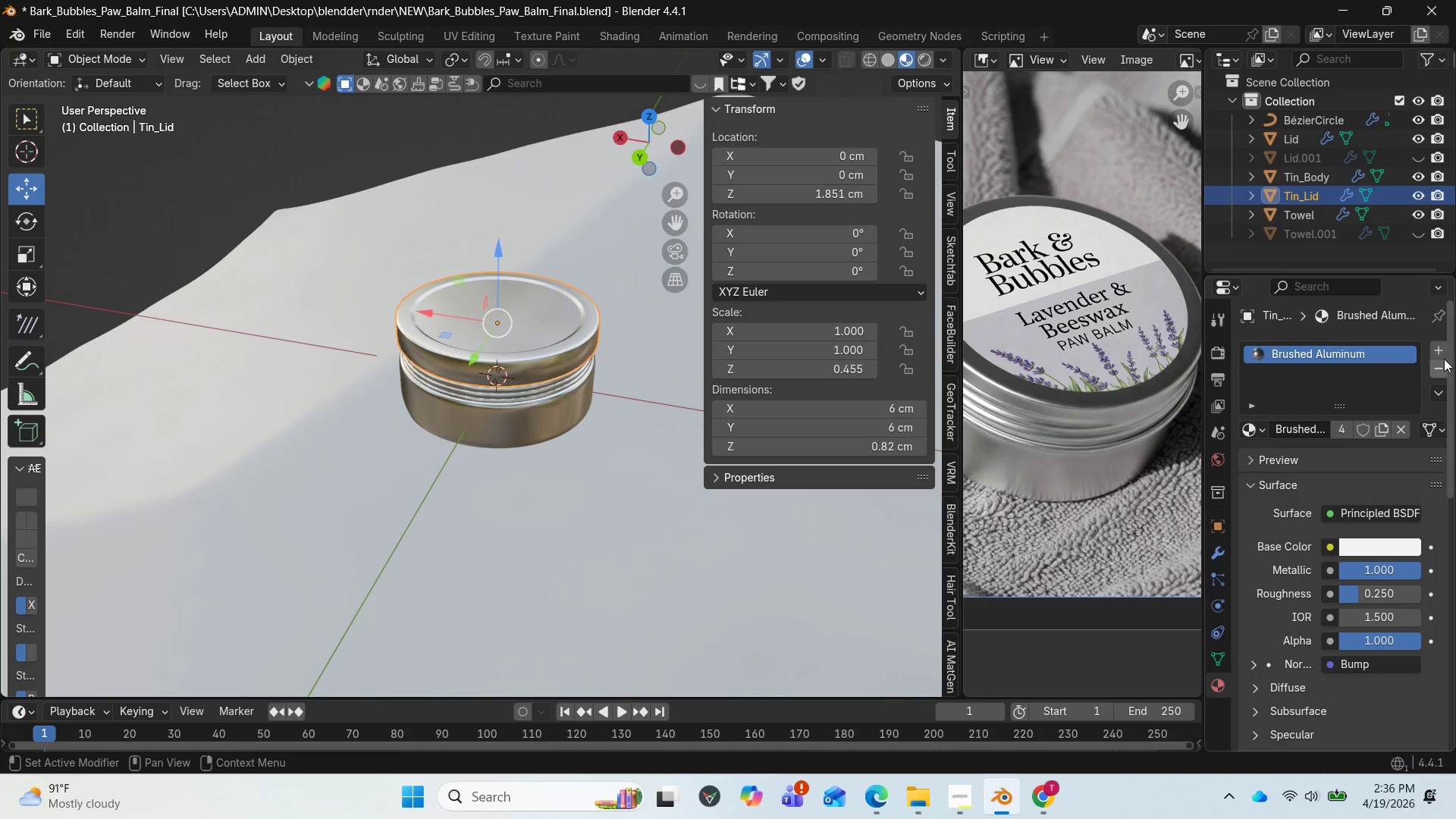 
left_click([1444, 353])
 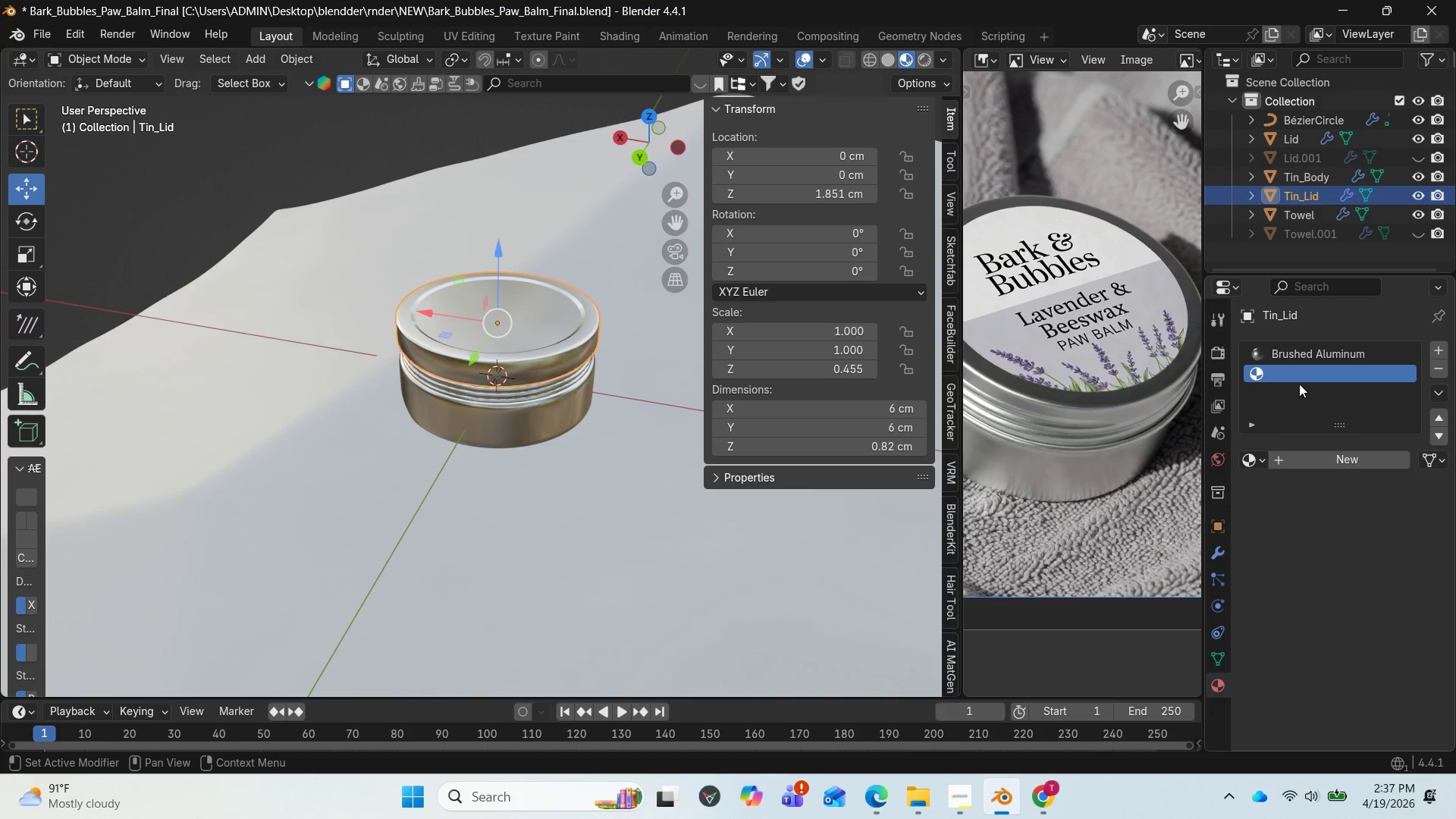 
wait(7.25)
 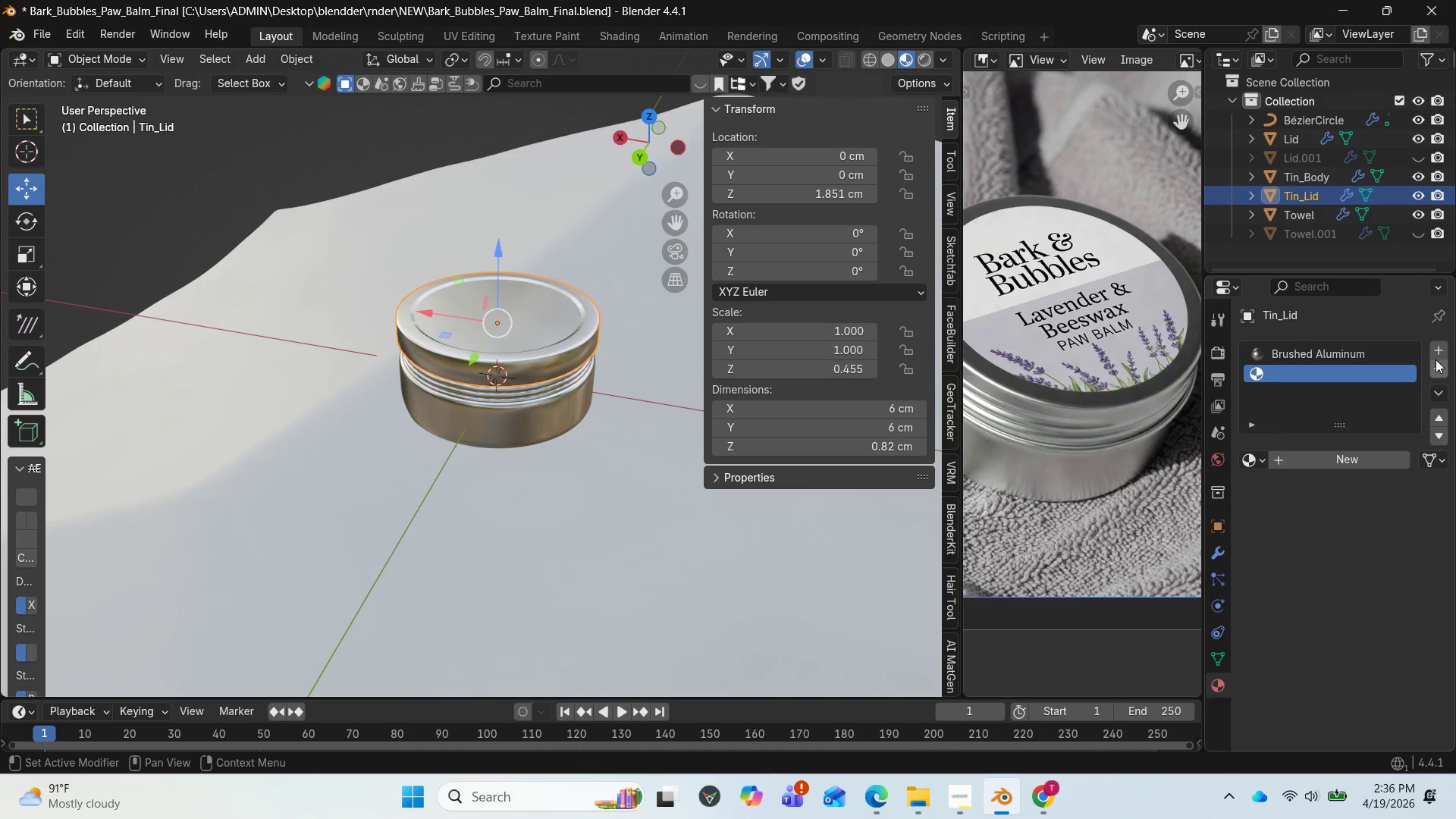 
left_click([1263, 461])
 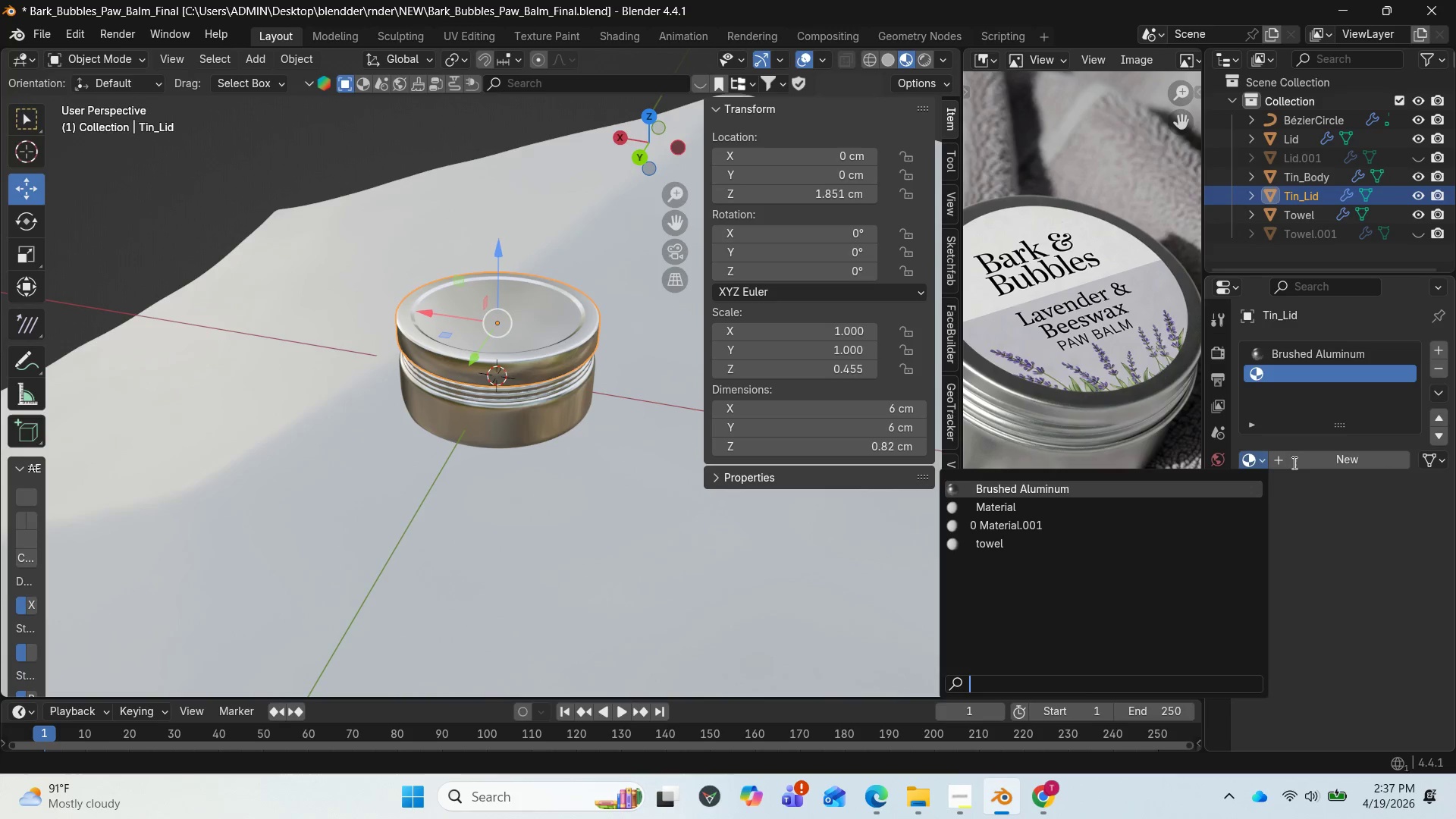 
left_click([1304, 463])
 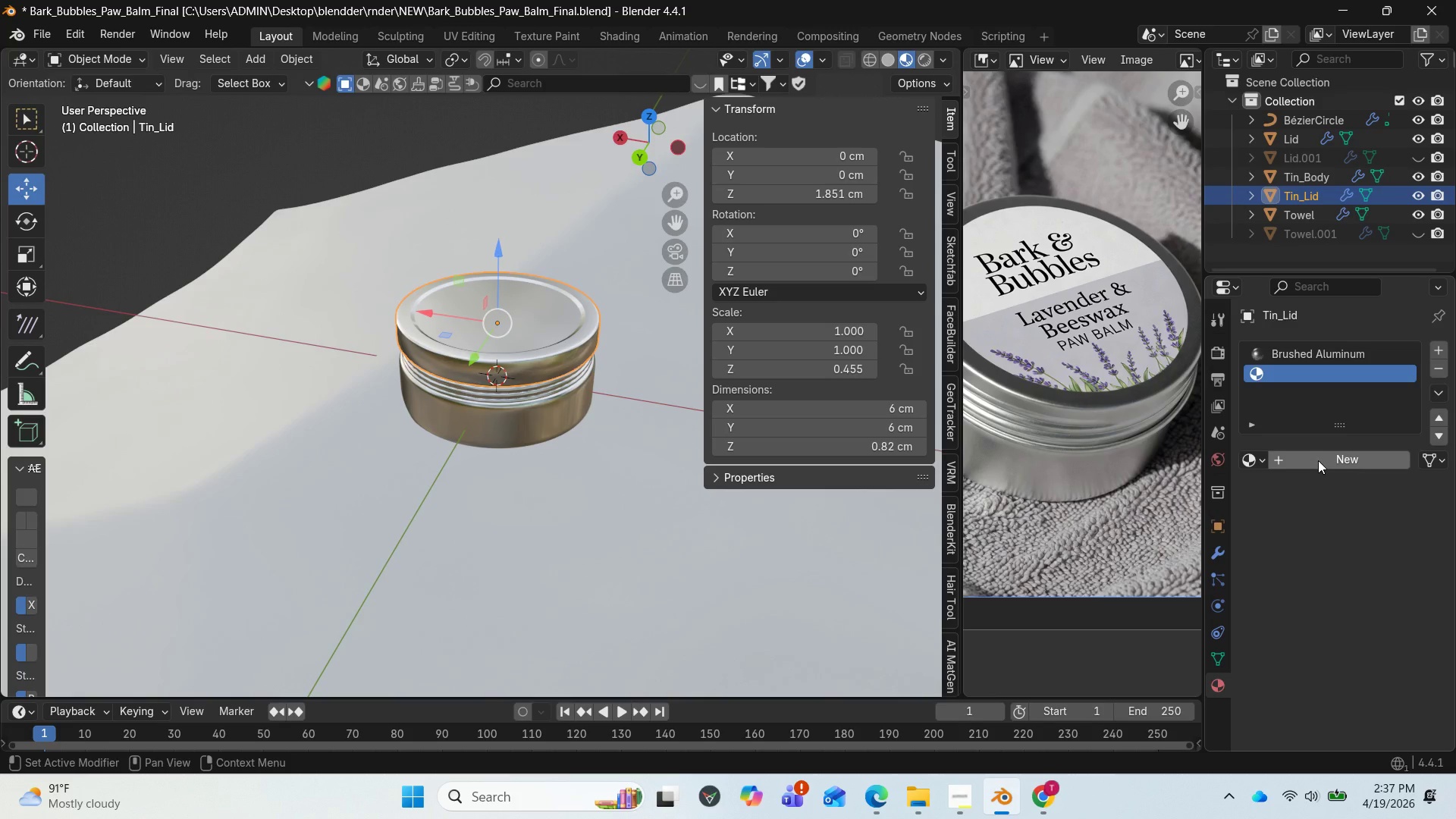 
left_click([1318, 460])
 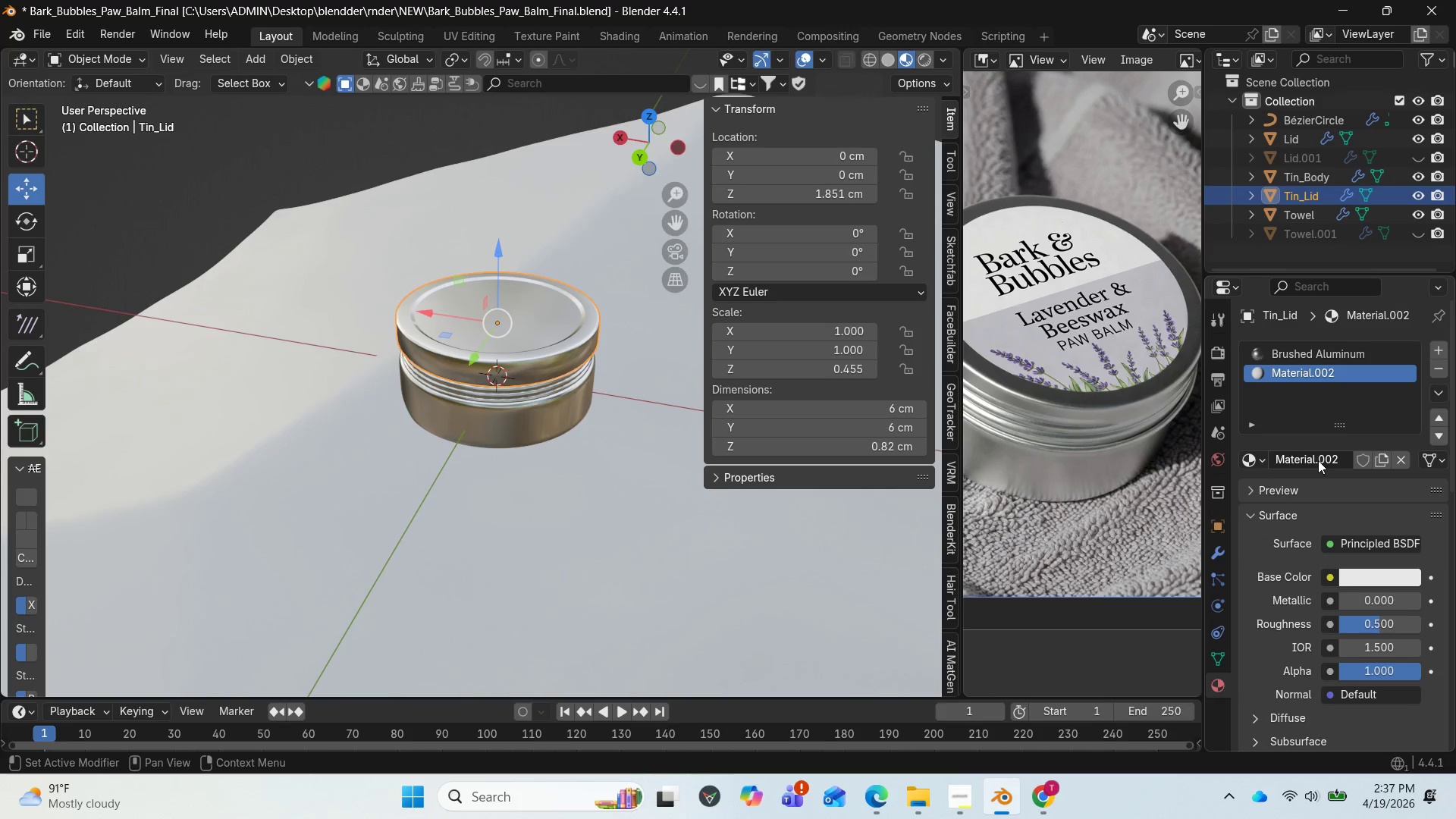 
left_click([1318, 460])
 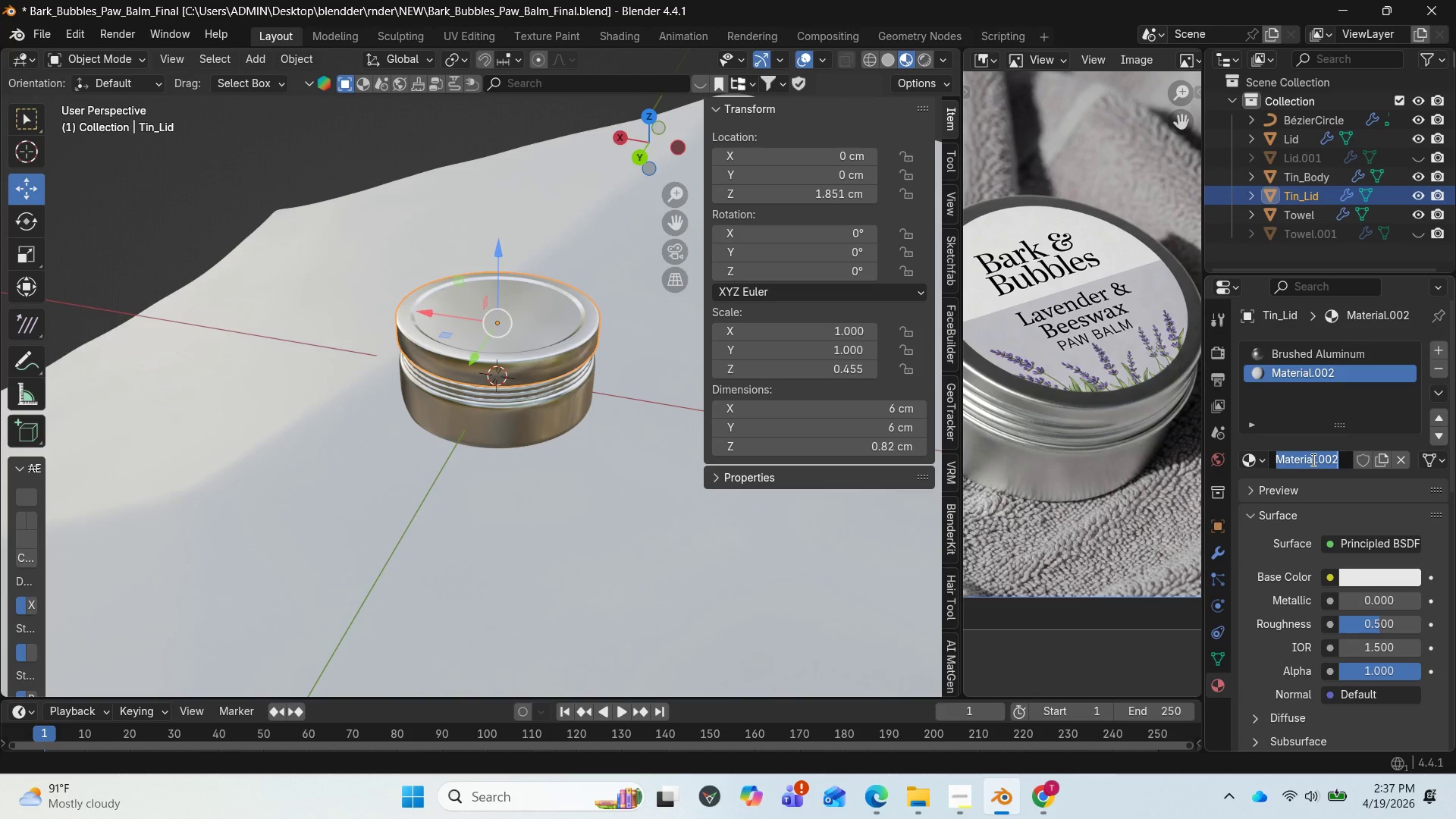 
type(Lebel)
 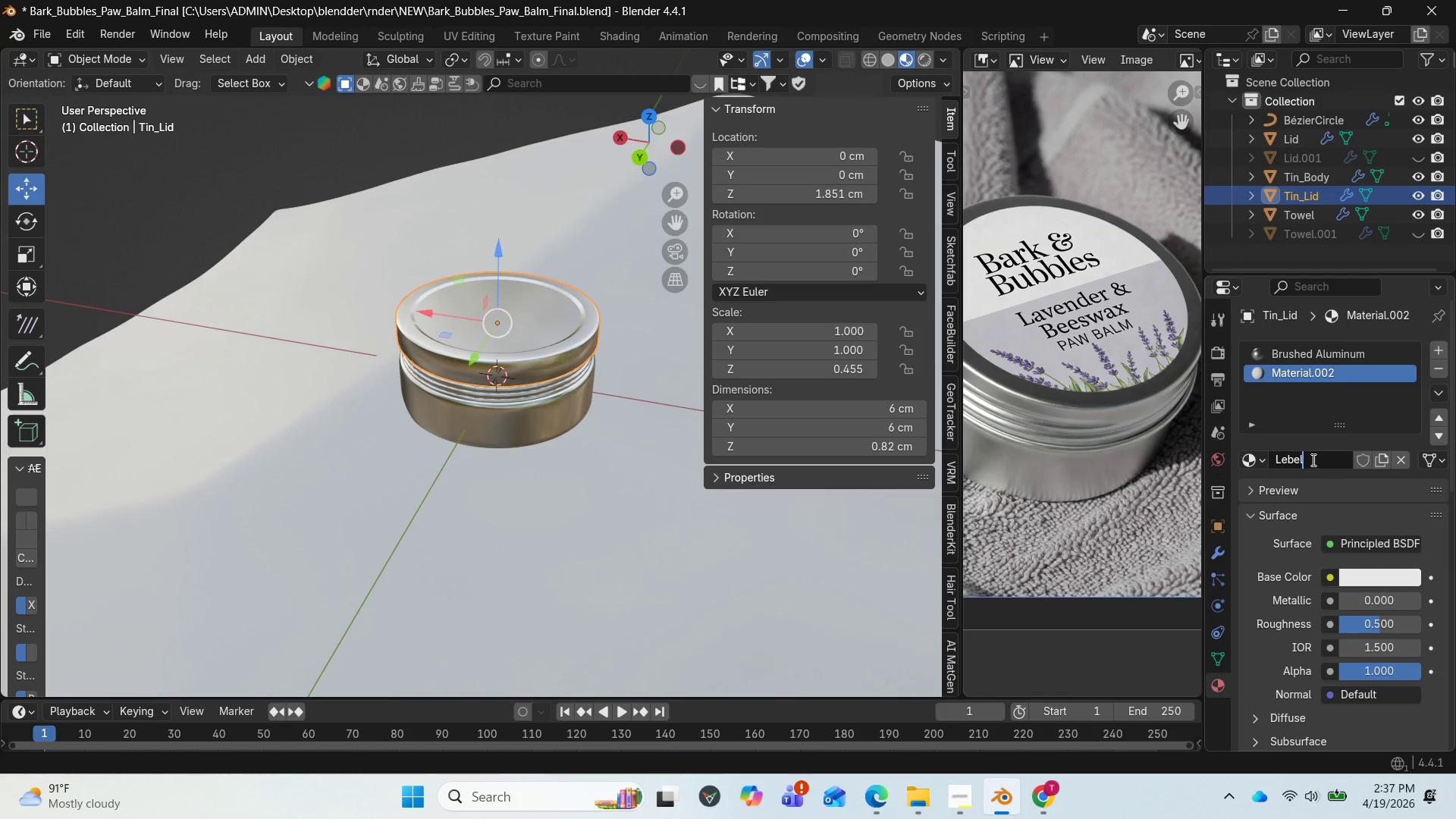 
key(Enter)
 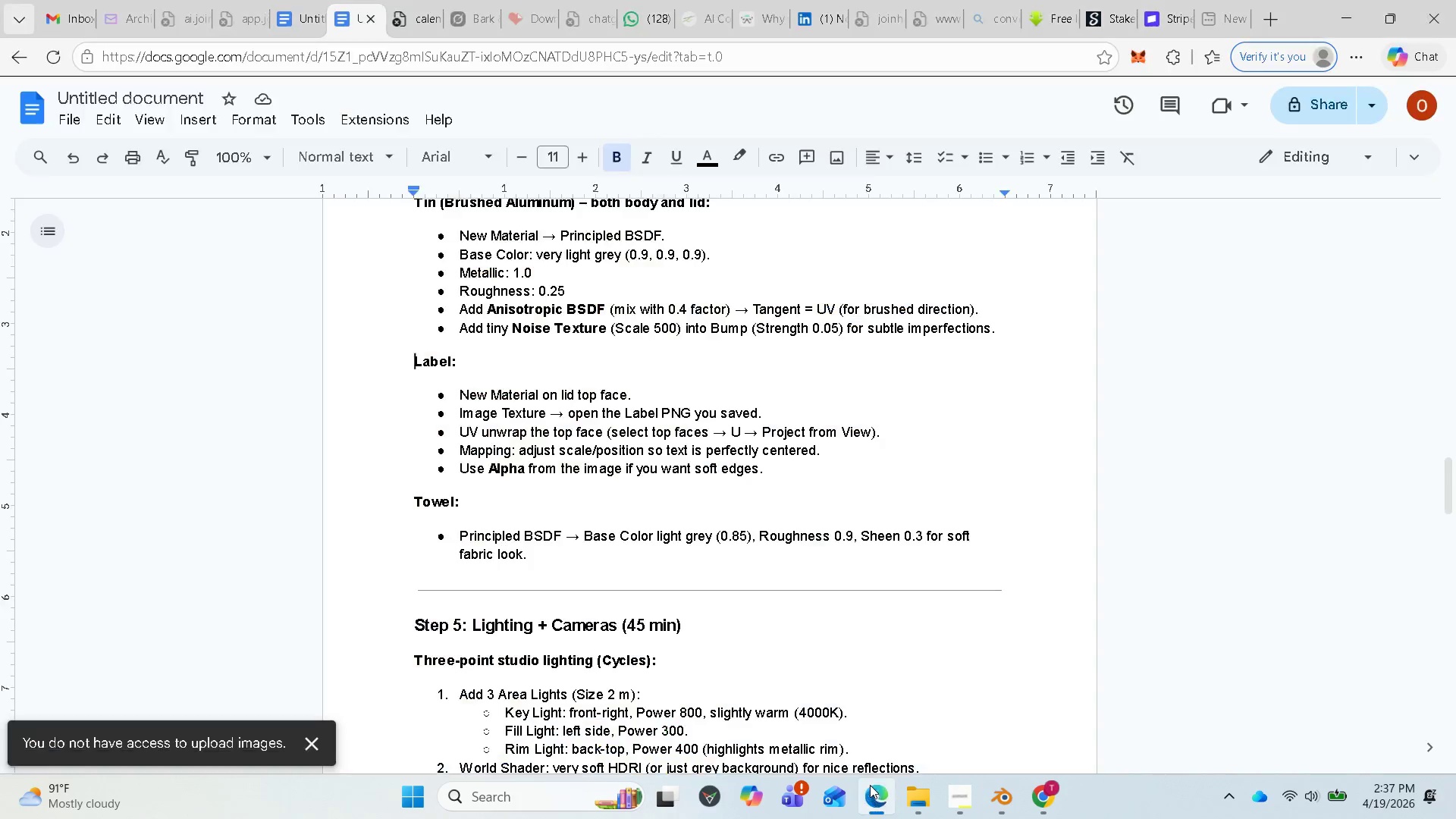 
scroll: coordinate [603, 529], scroll_direction: down, amount: 1.0
 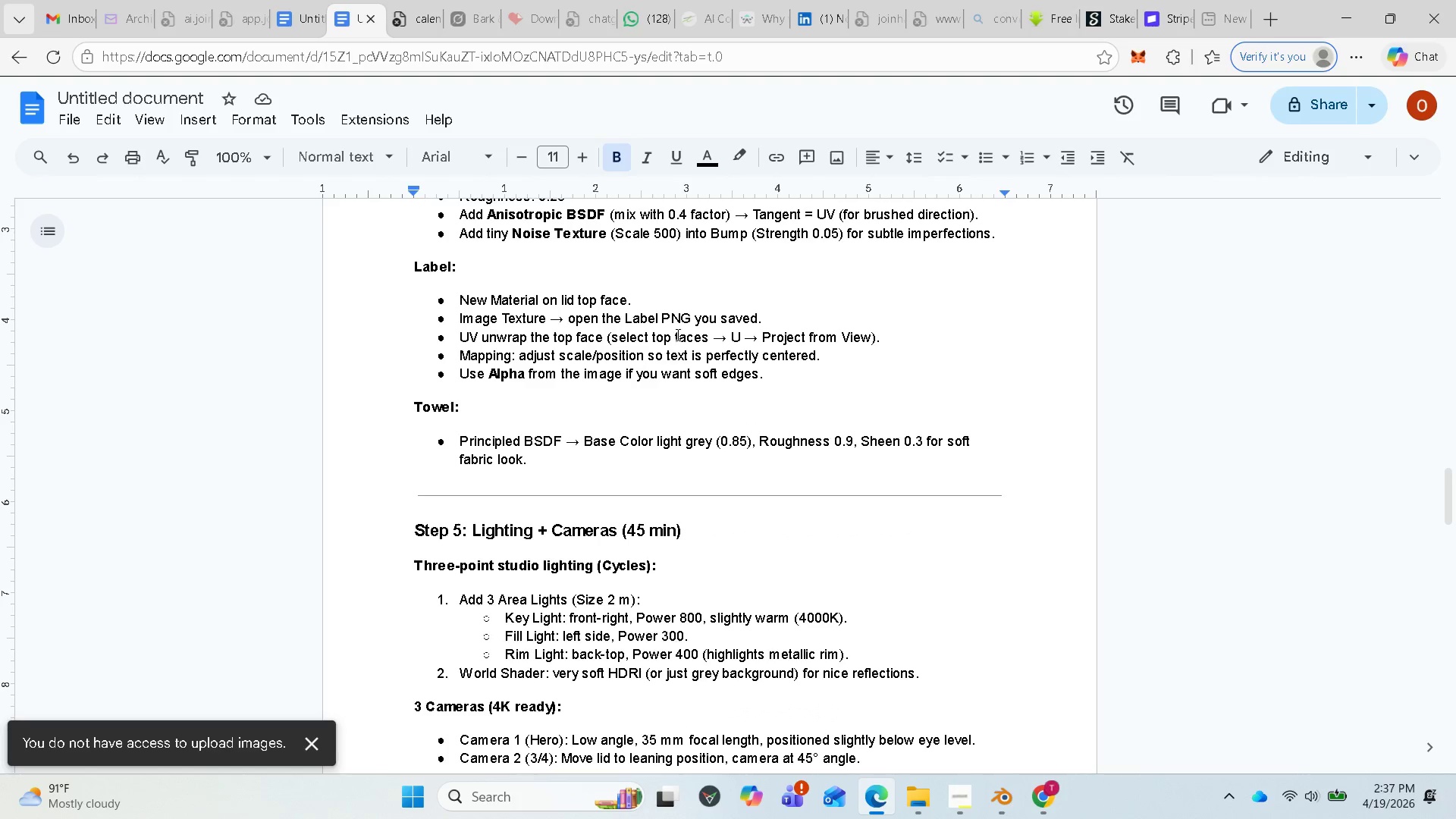 
wait(7.26)
 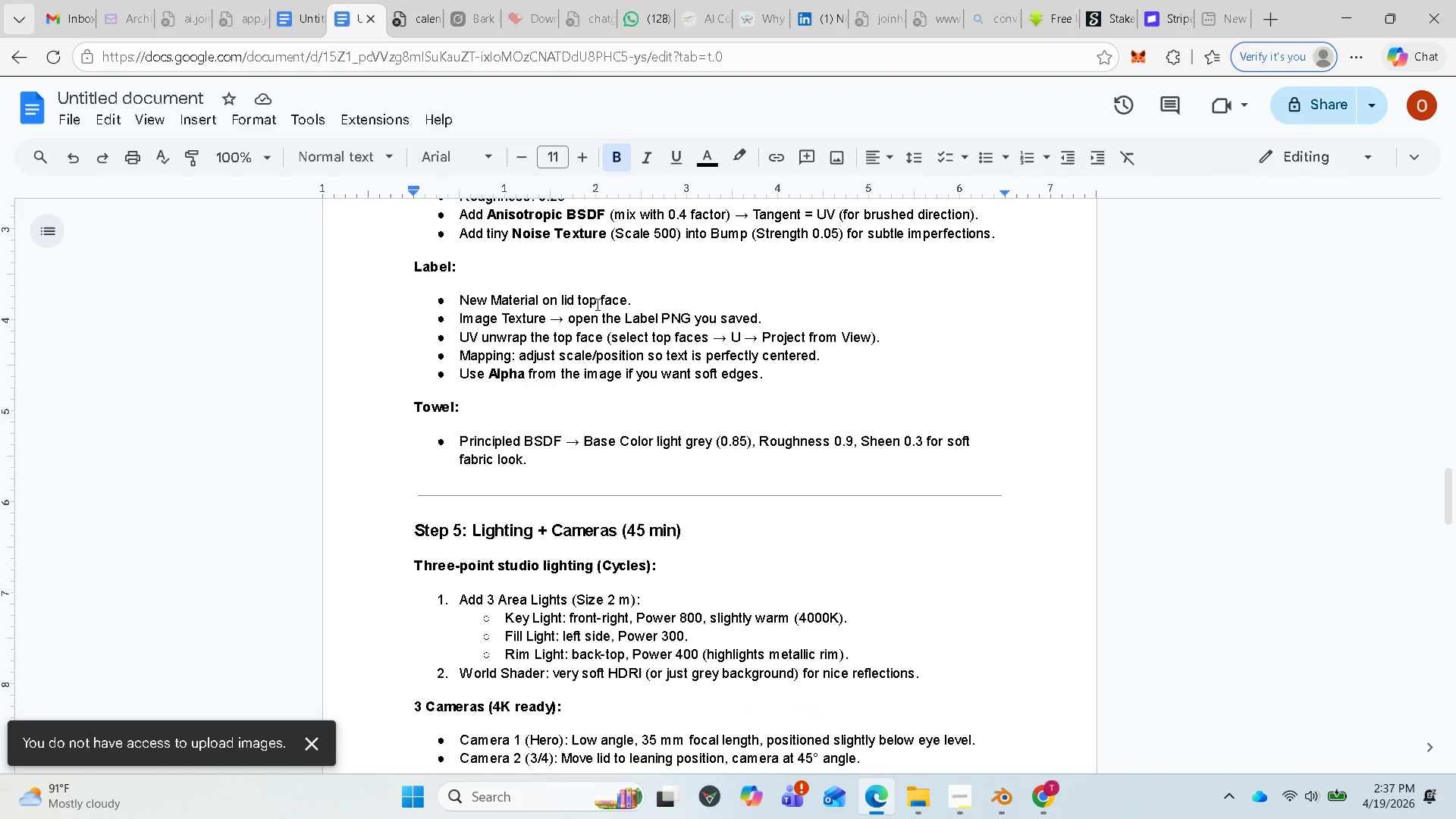 
mouse_move([983, 796])
 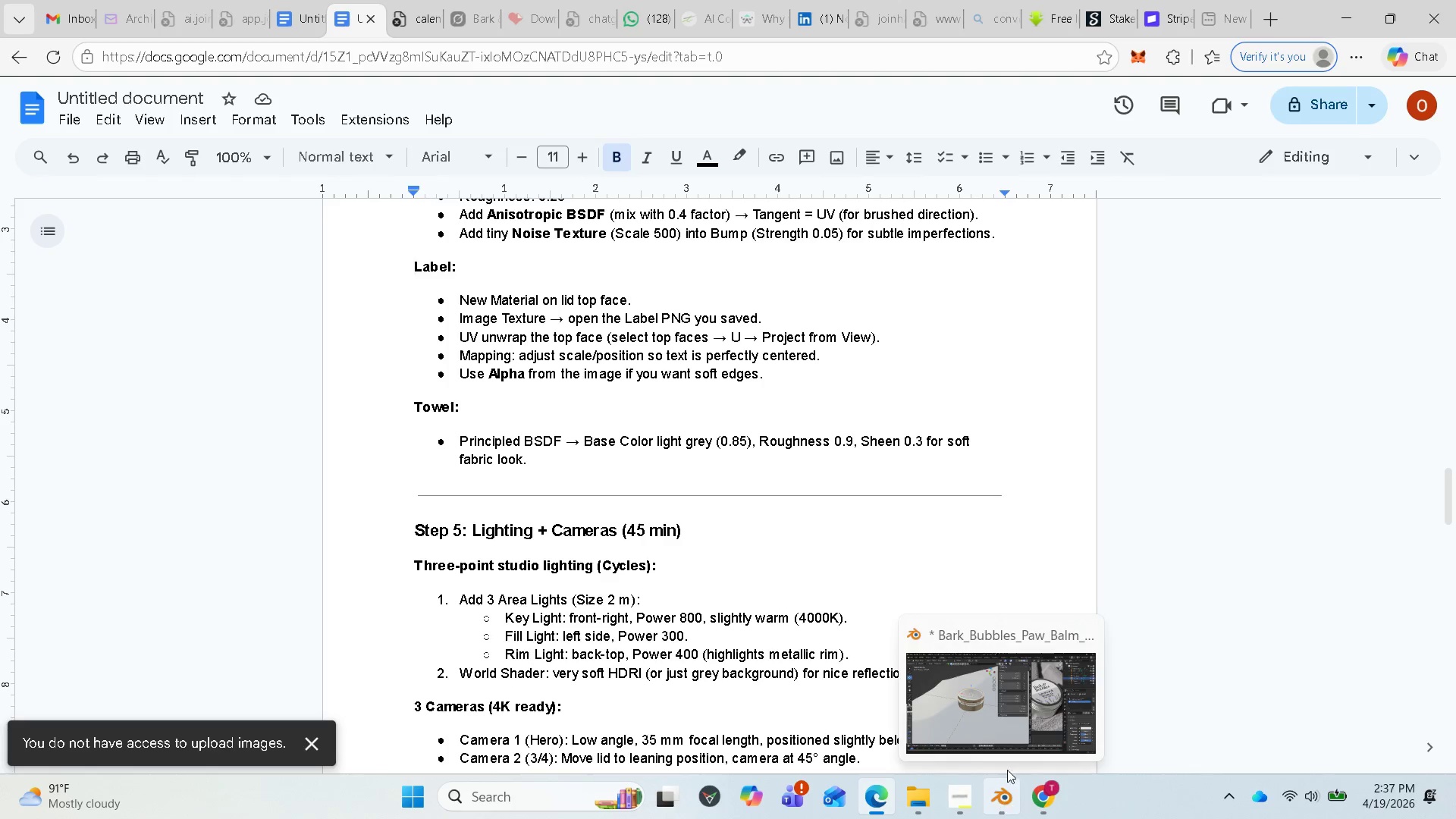 
left_click([1005, 703])
 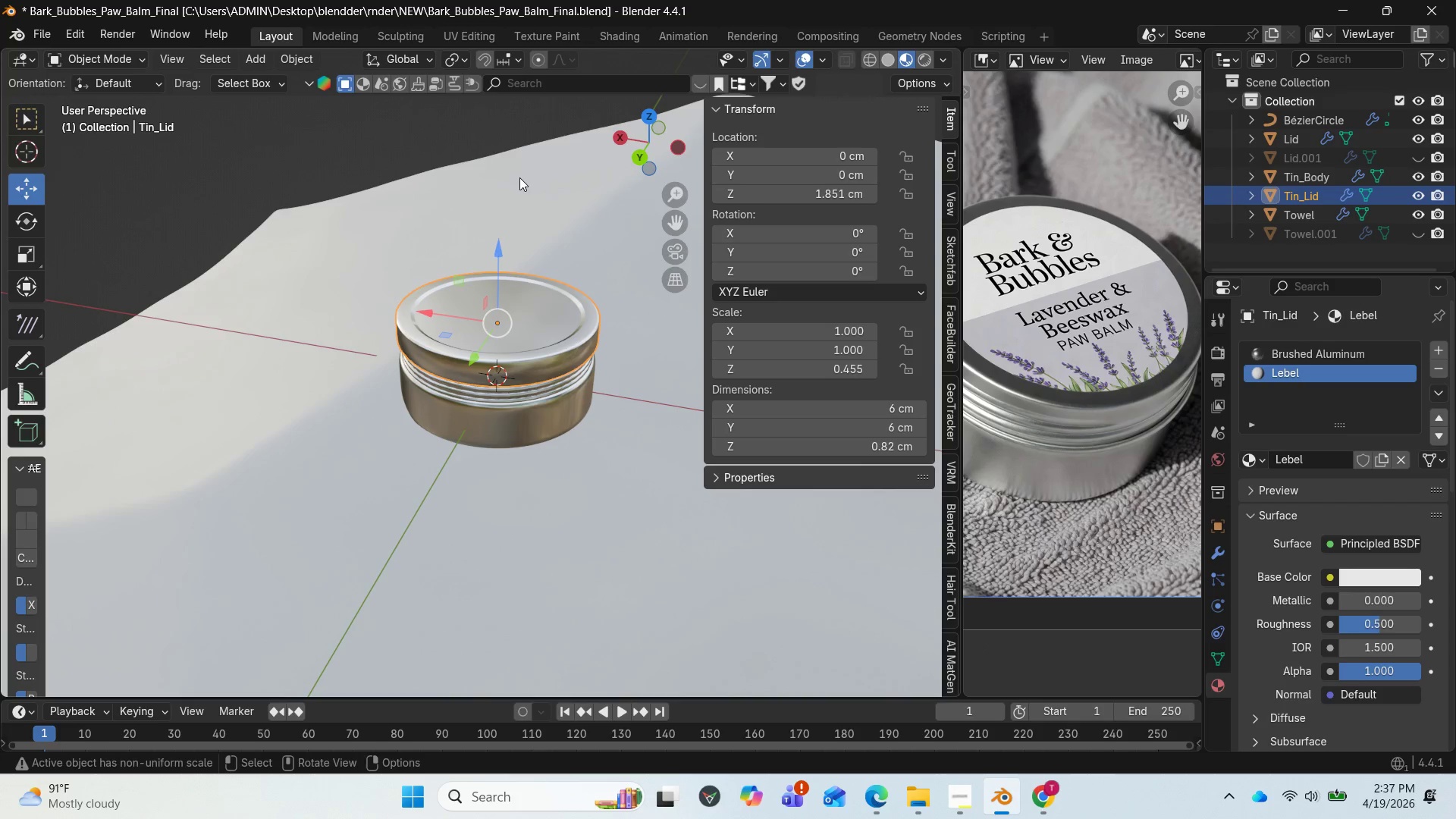 
key(Tab)
 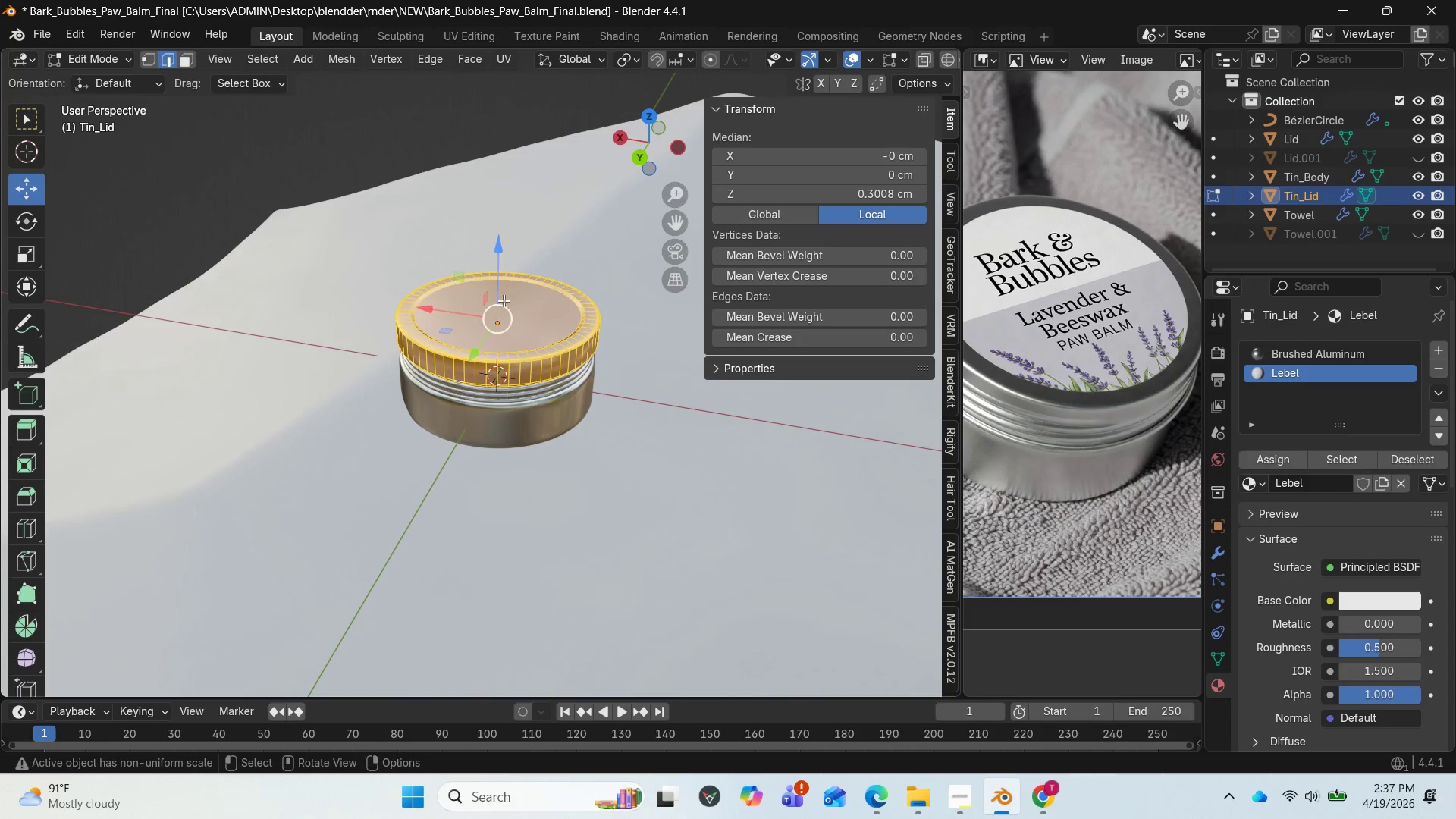 
left_click([501, 303])
 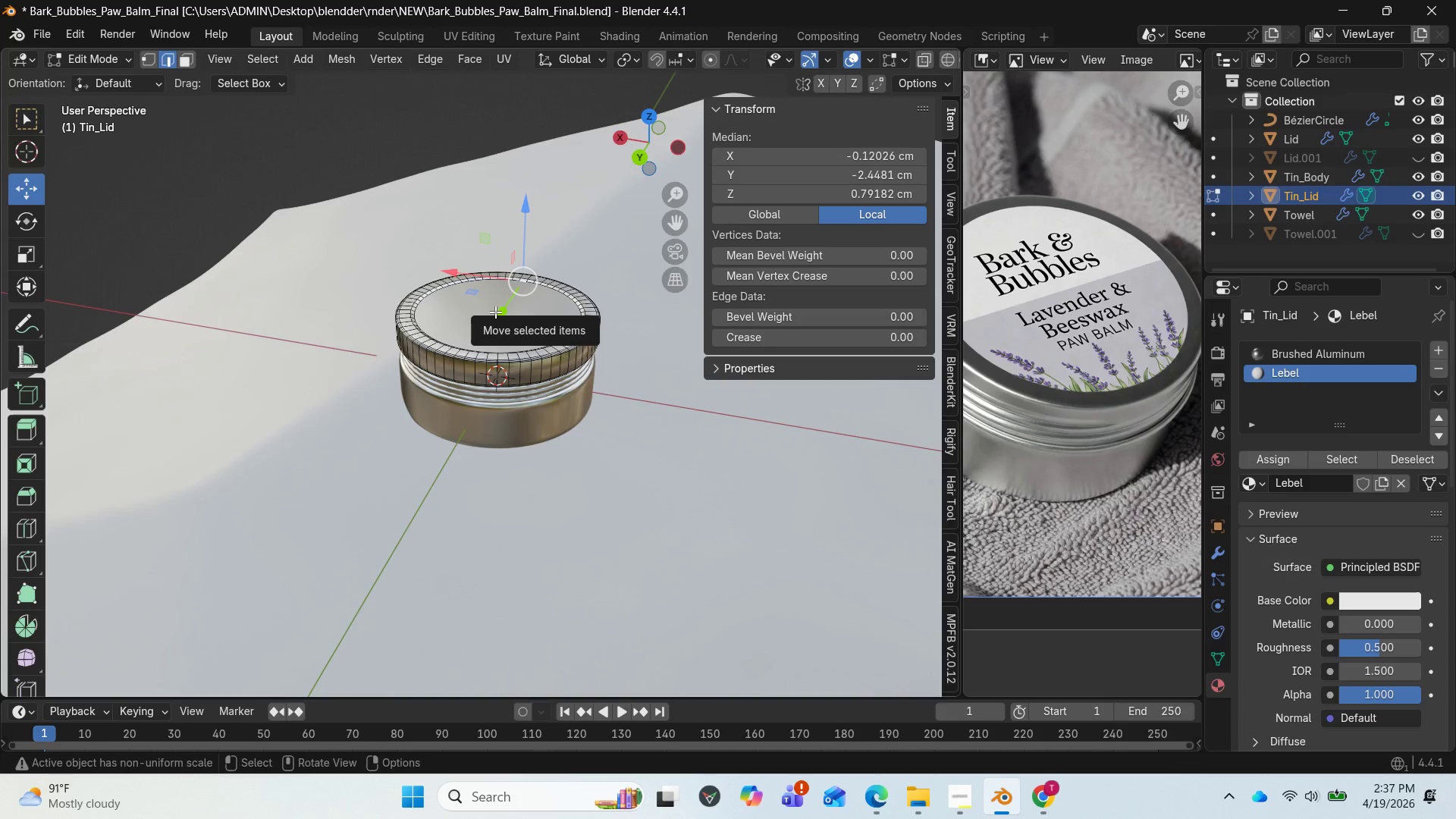 
left_click([493, 317])
 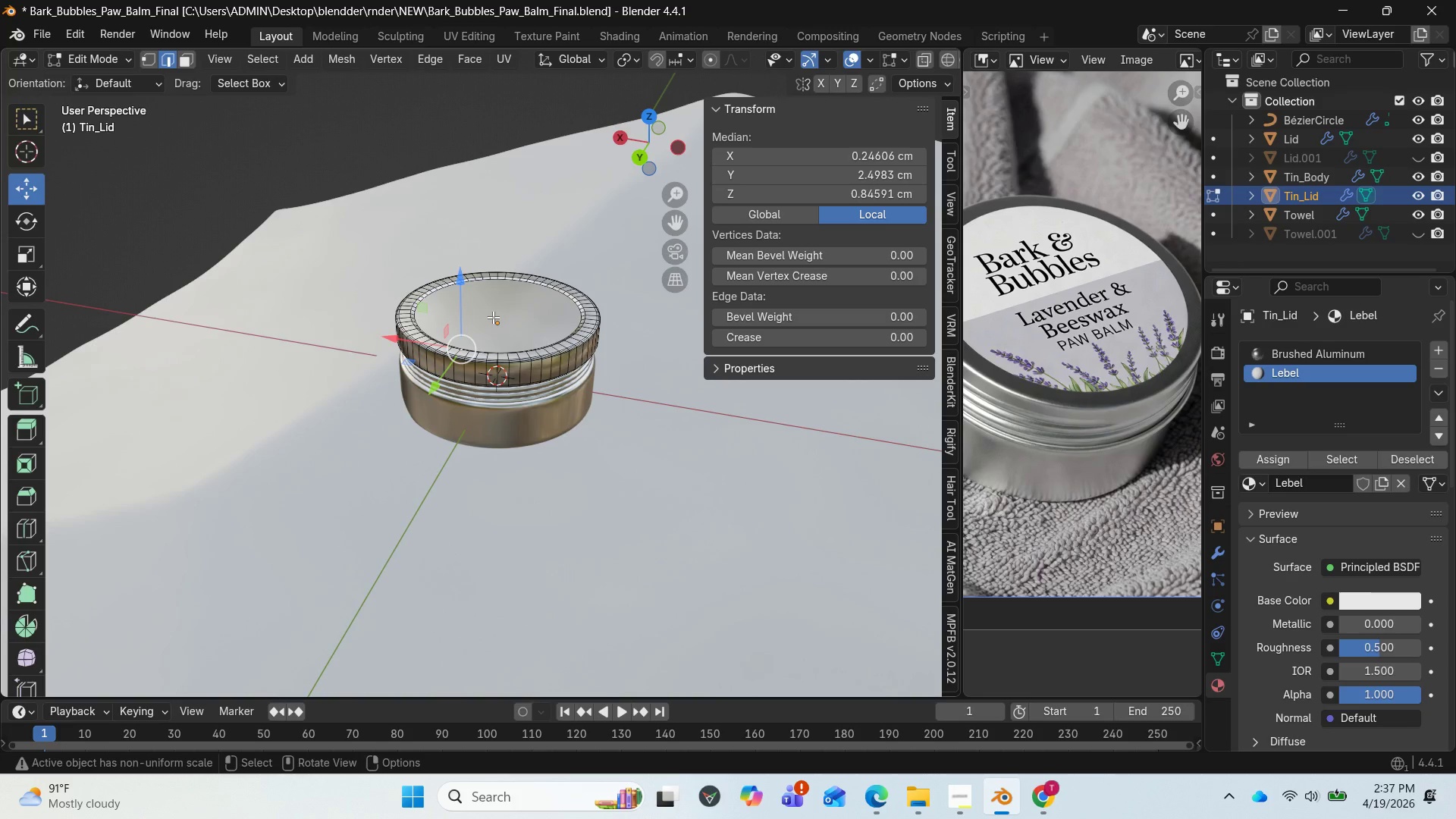 
key(3)
 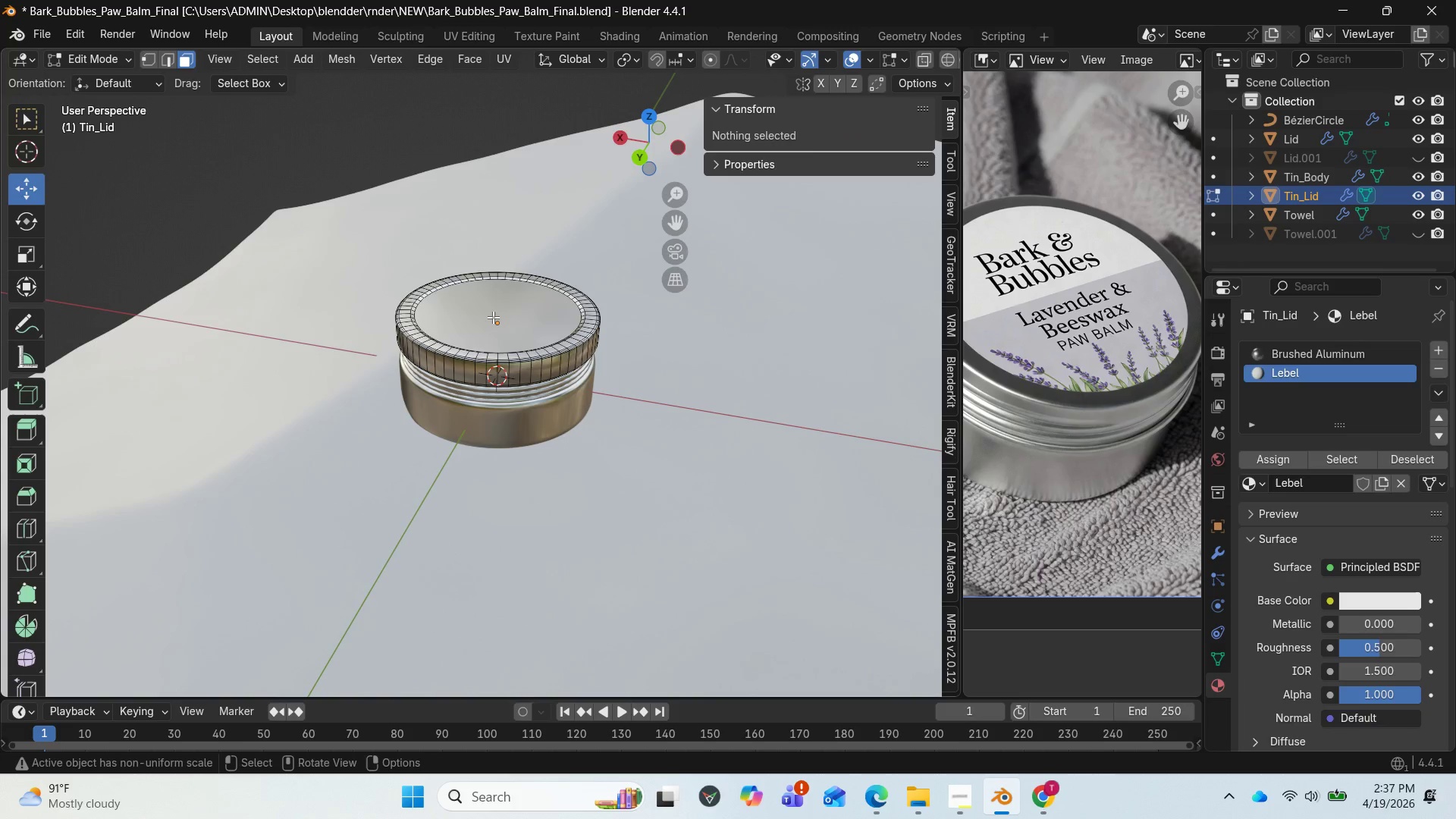 
left_click([493, 317])
 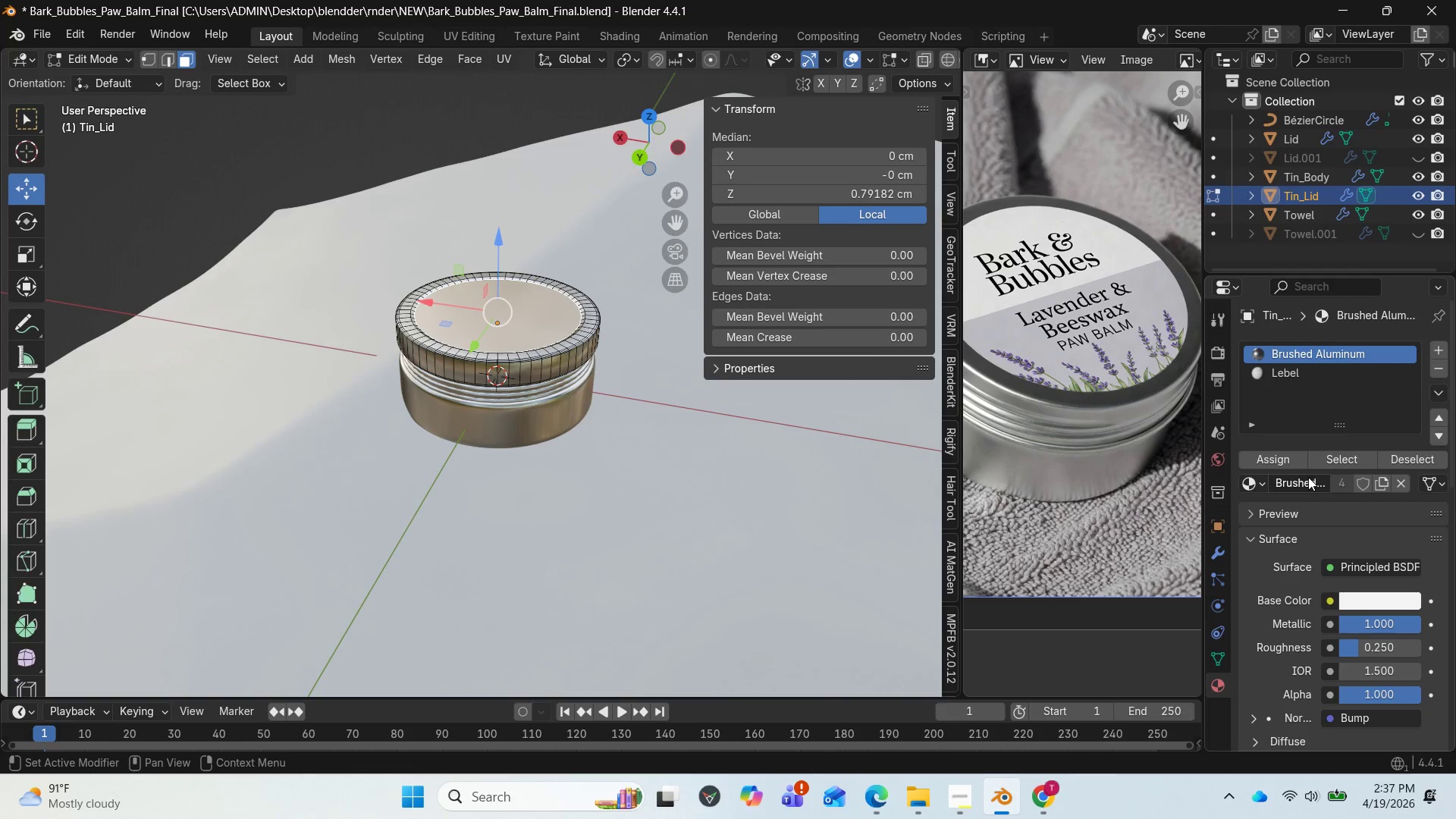 
wait(7.58)
 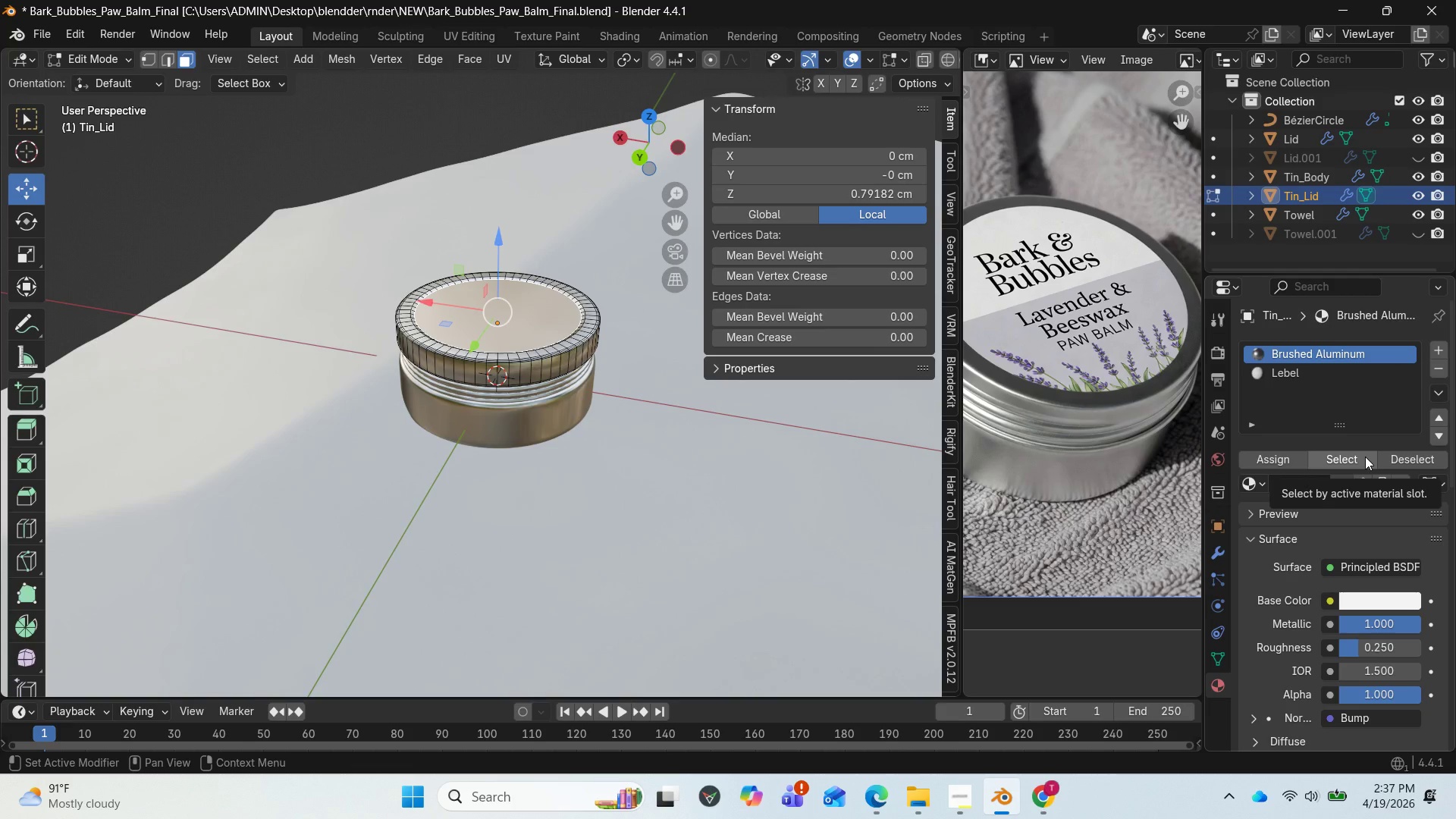 
left_click([1291, 373])
 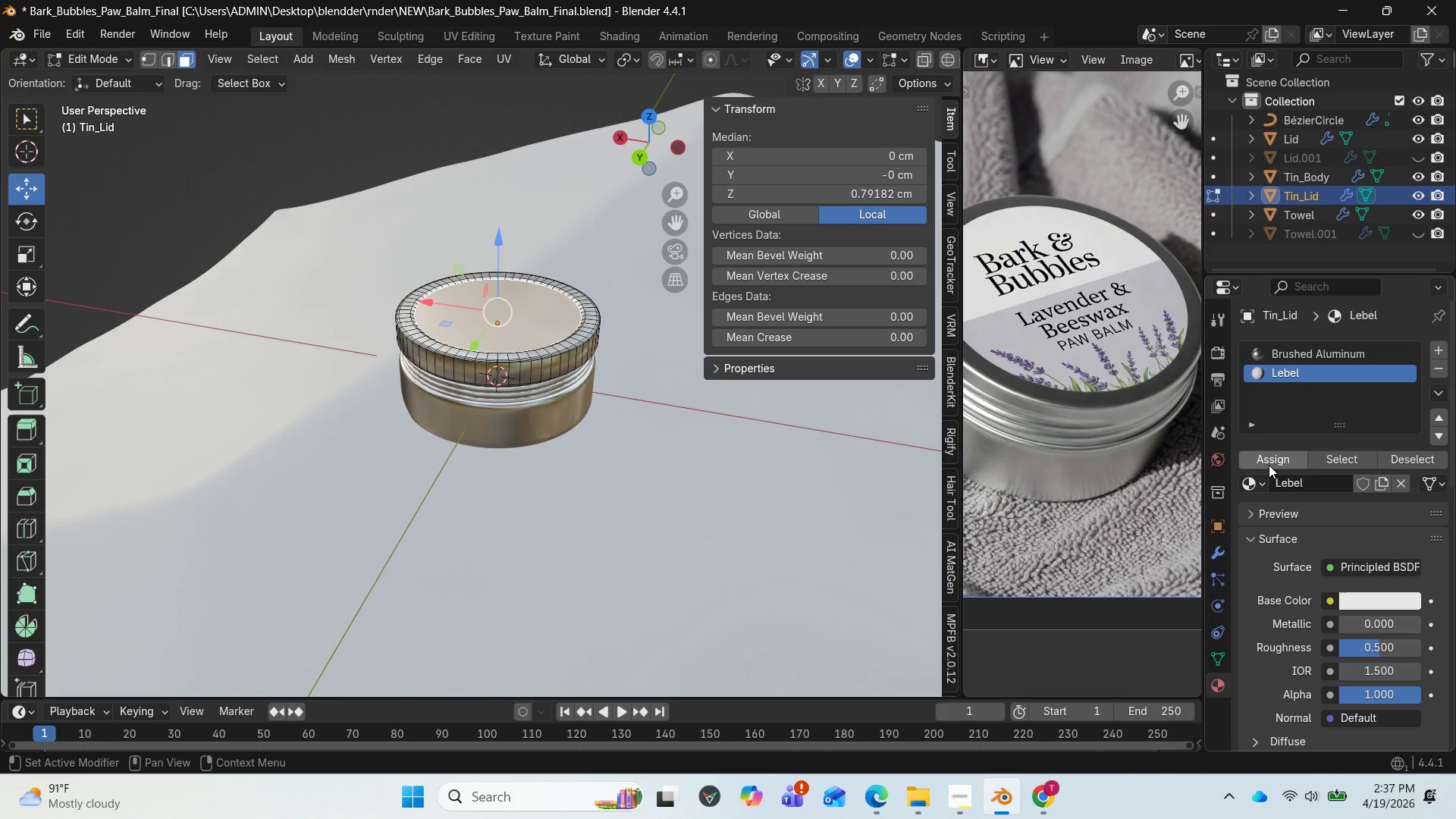 
left_click([1269, 465])
 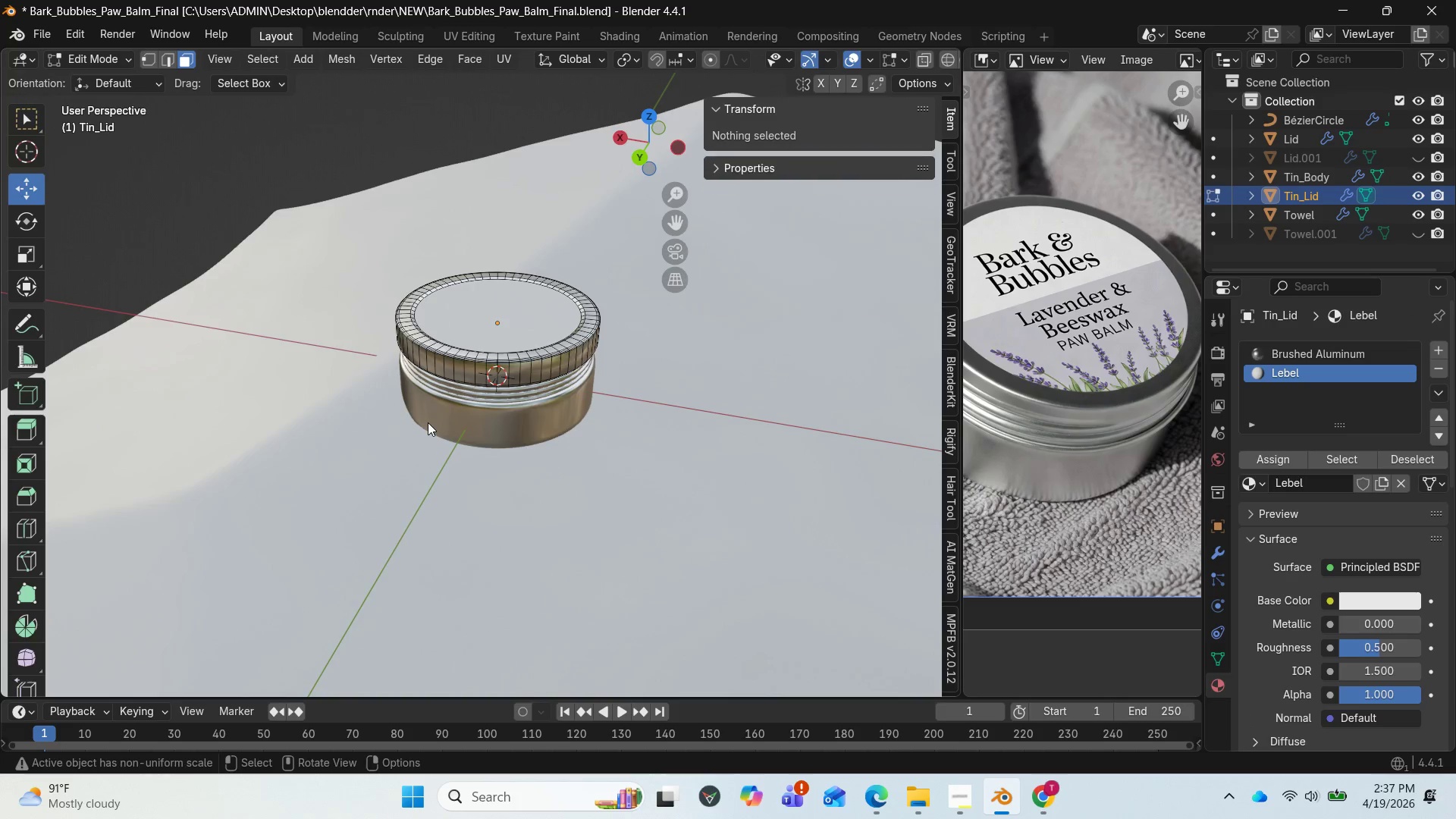 
key(Tab)
 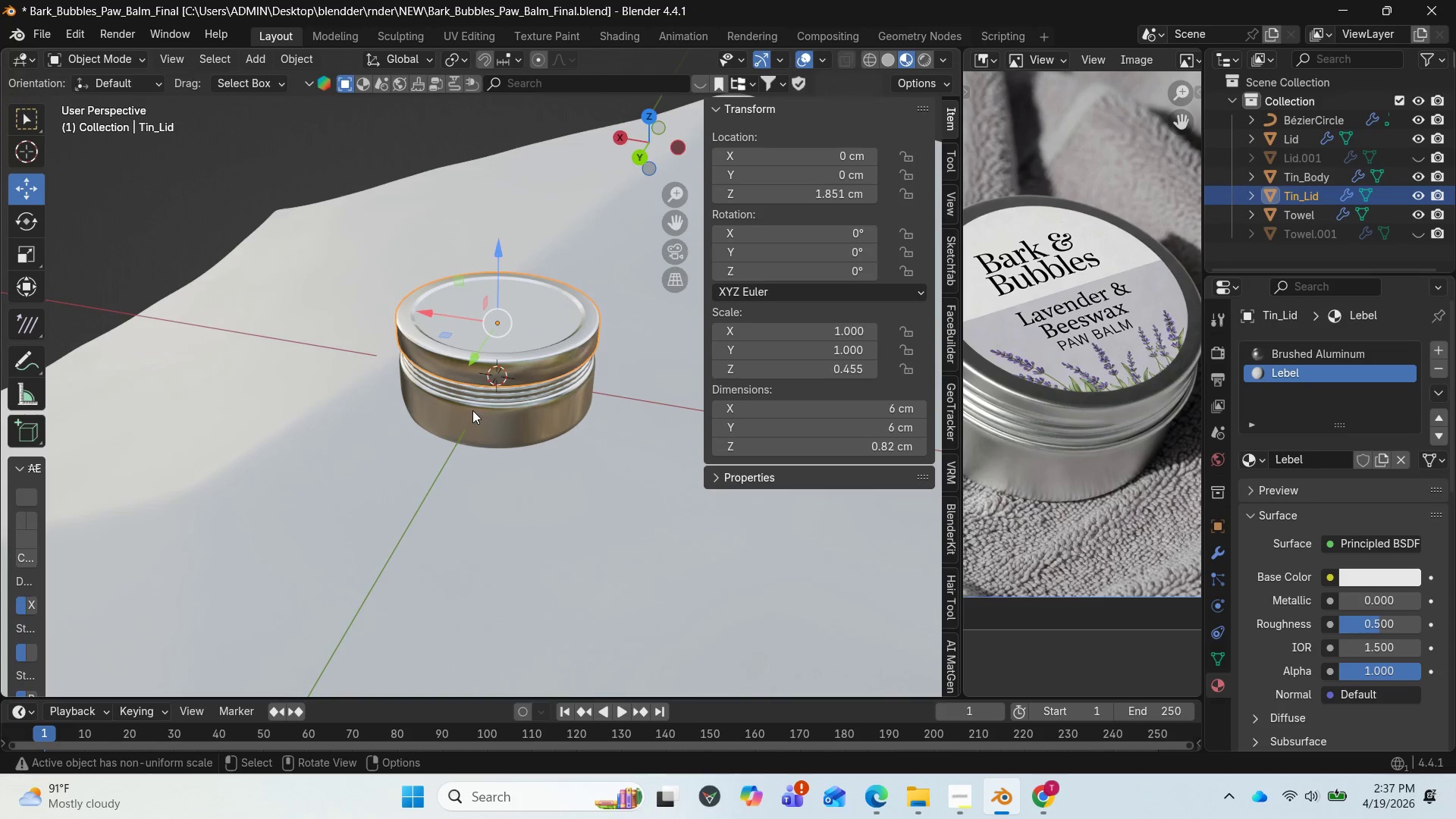 
scroll: coordinate [499, 406], scroll_direction: up, amount: 3.0
 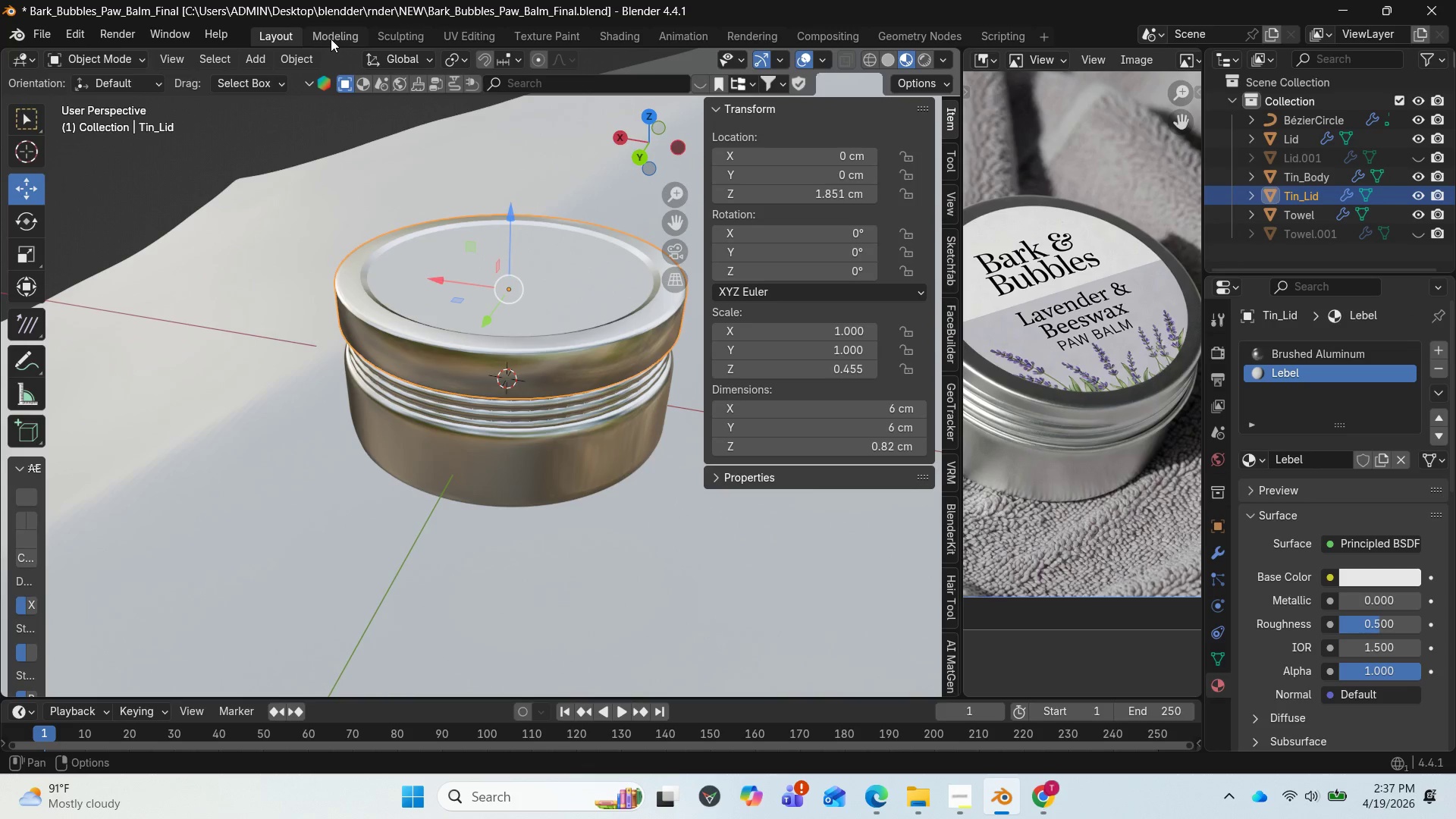 
left_click([331, 39])
 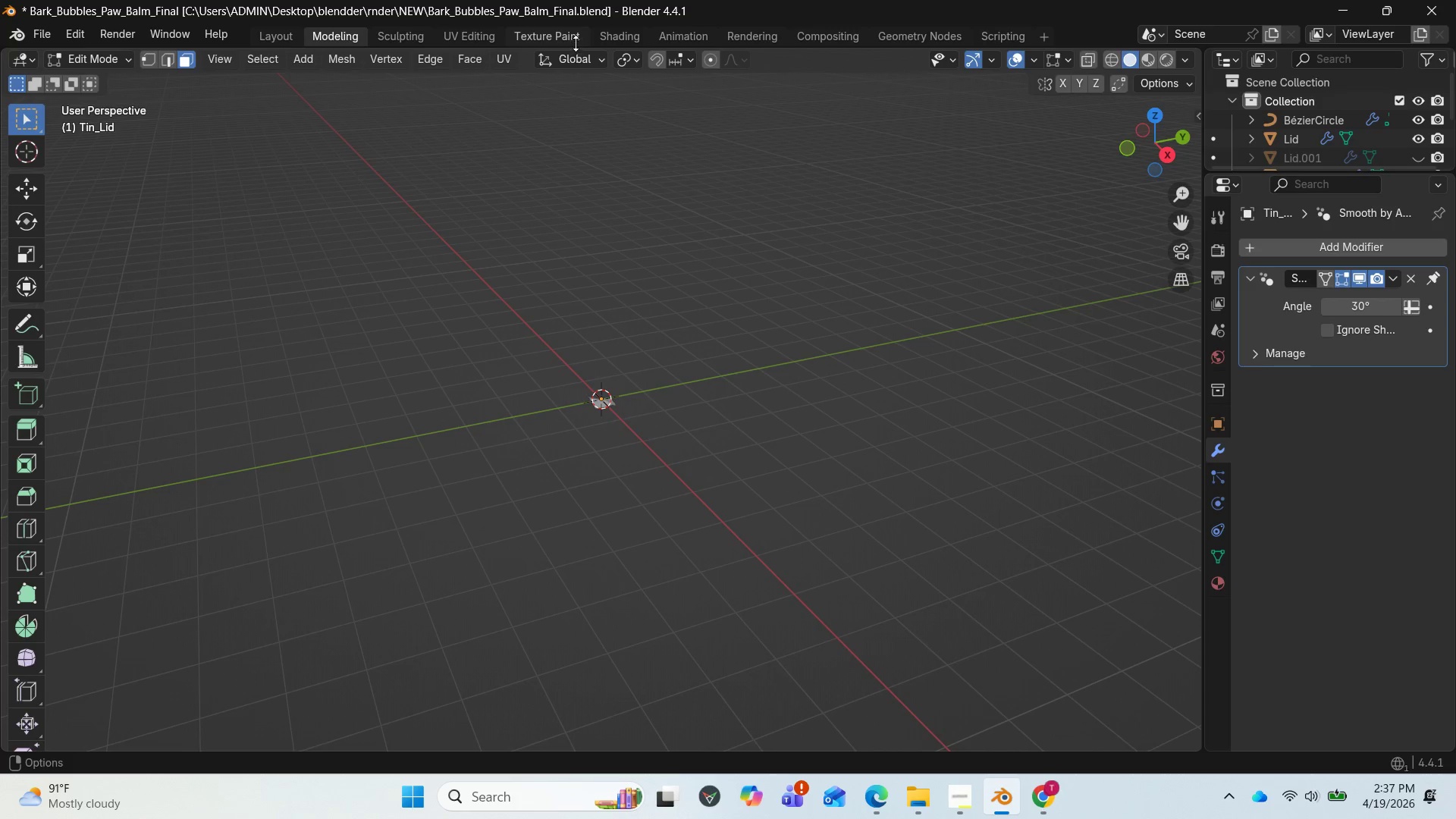 
left_click([607, 36])
 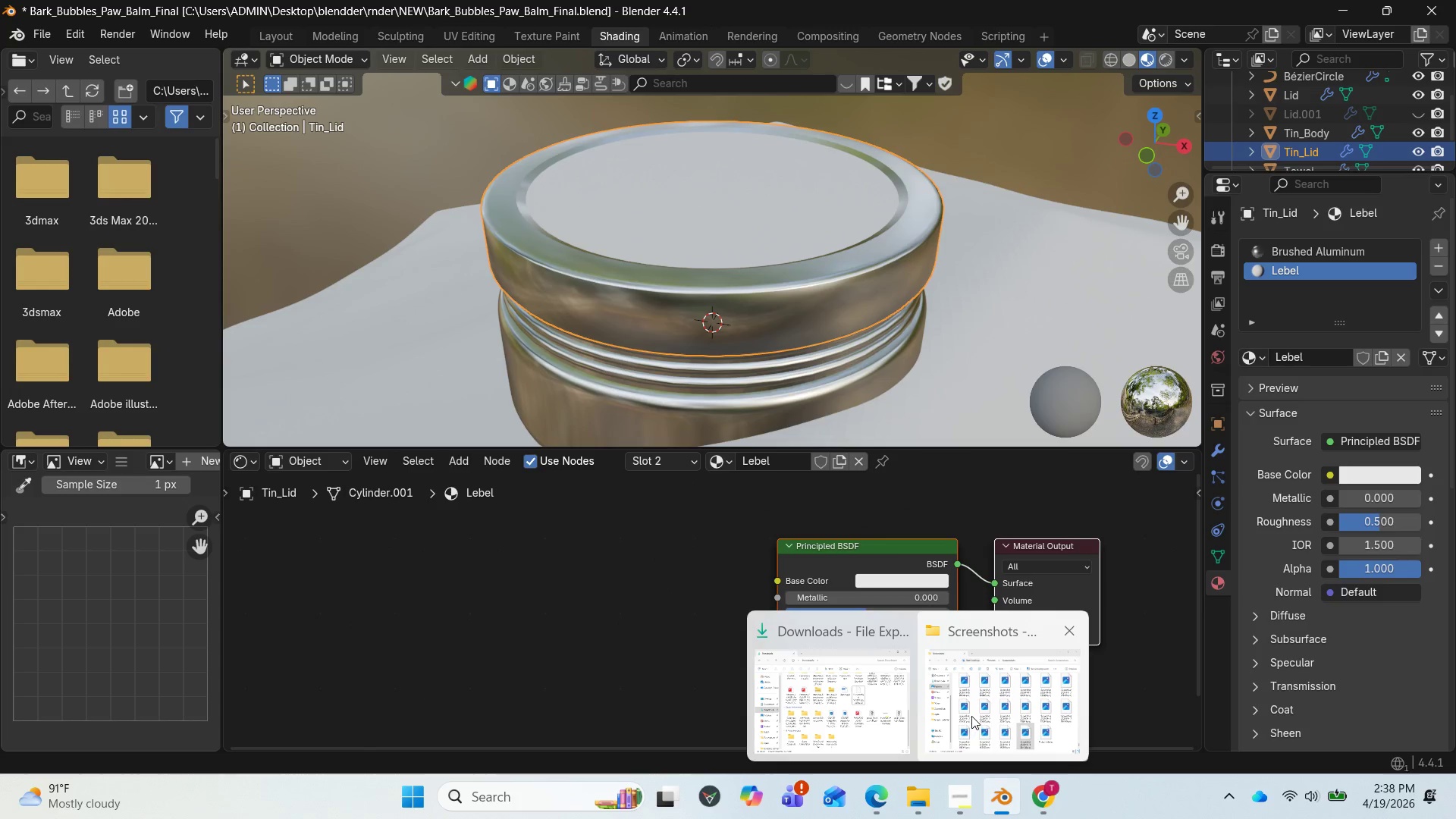 
wait(7.0)
 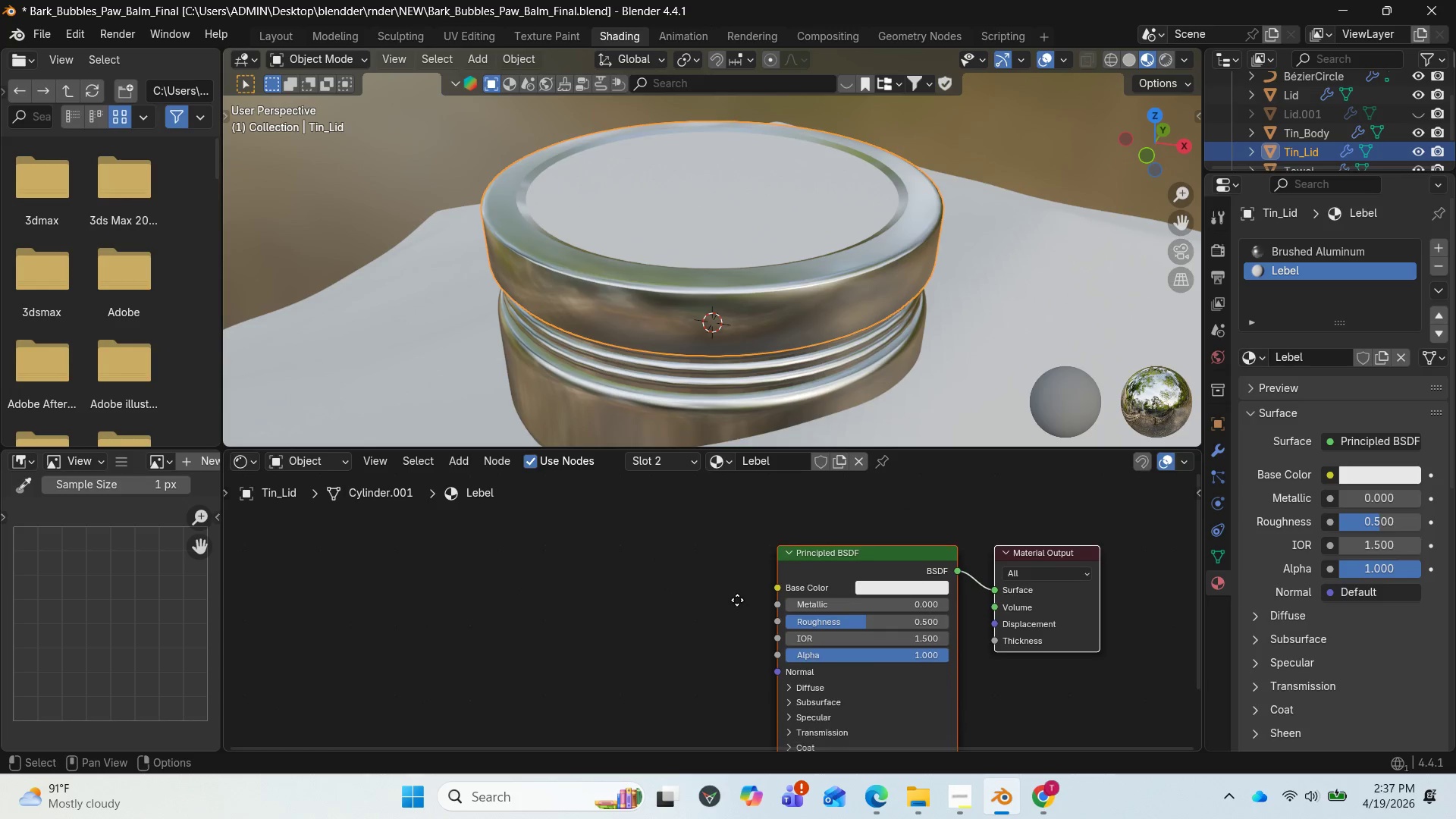 
left_click([982, 709])
 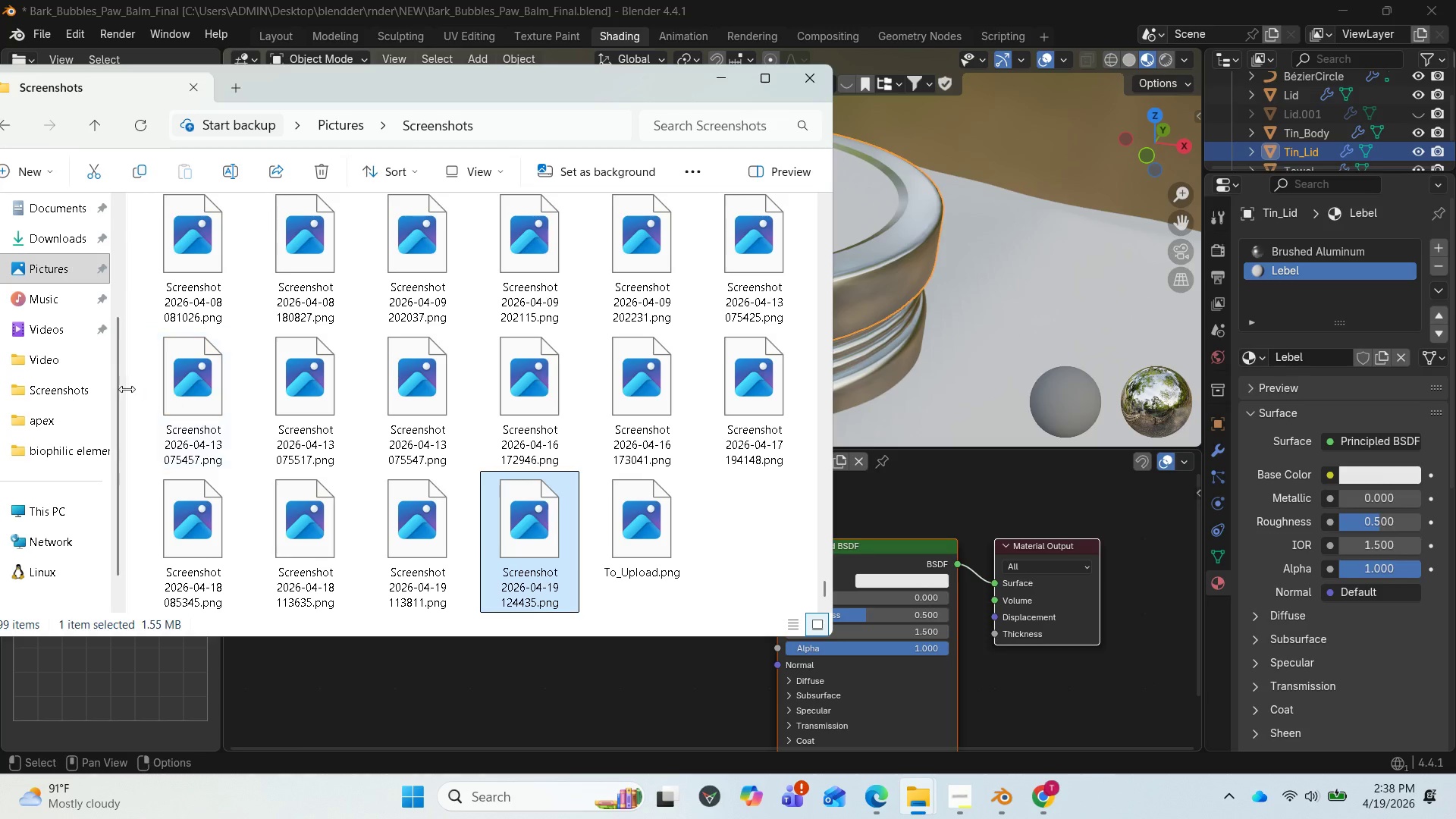 
scroll: coordinate [115, 351], scroll_direction: up, amount: 2.0
 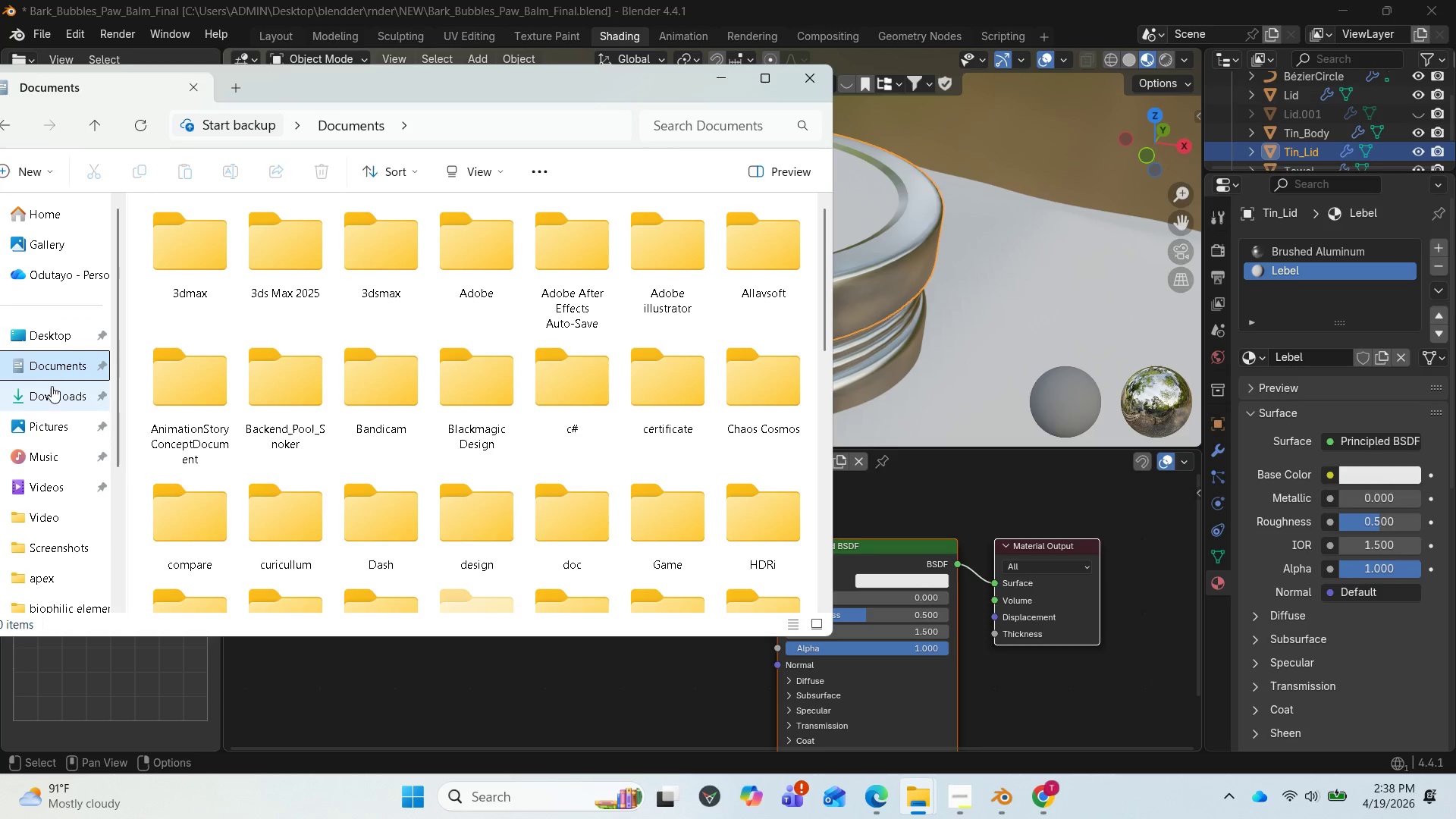 
wait(13.79)
 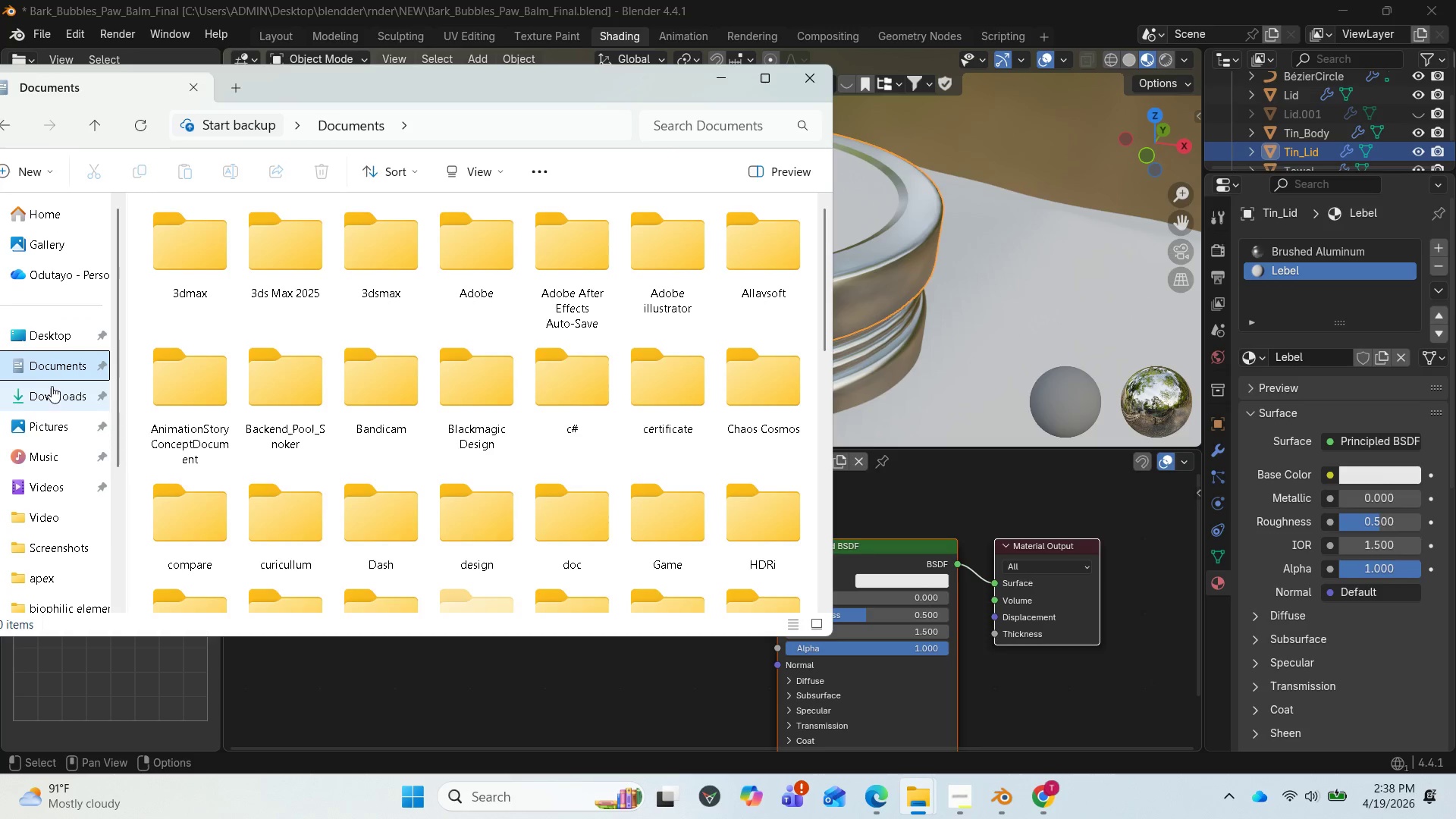 
scroll: coordinate [55, 560], scroll_direction: down, amount: 1.0
 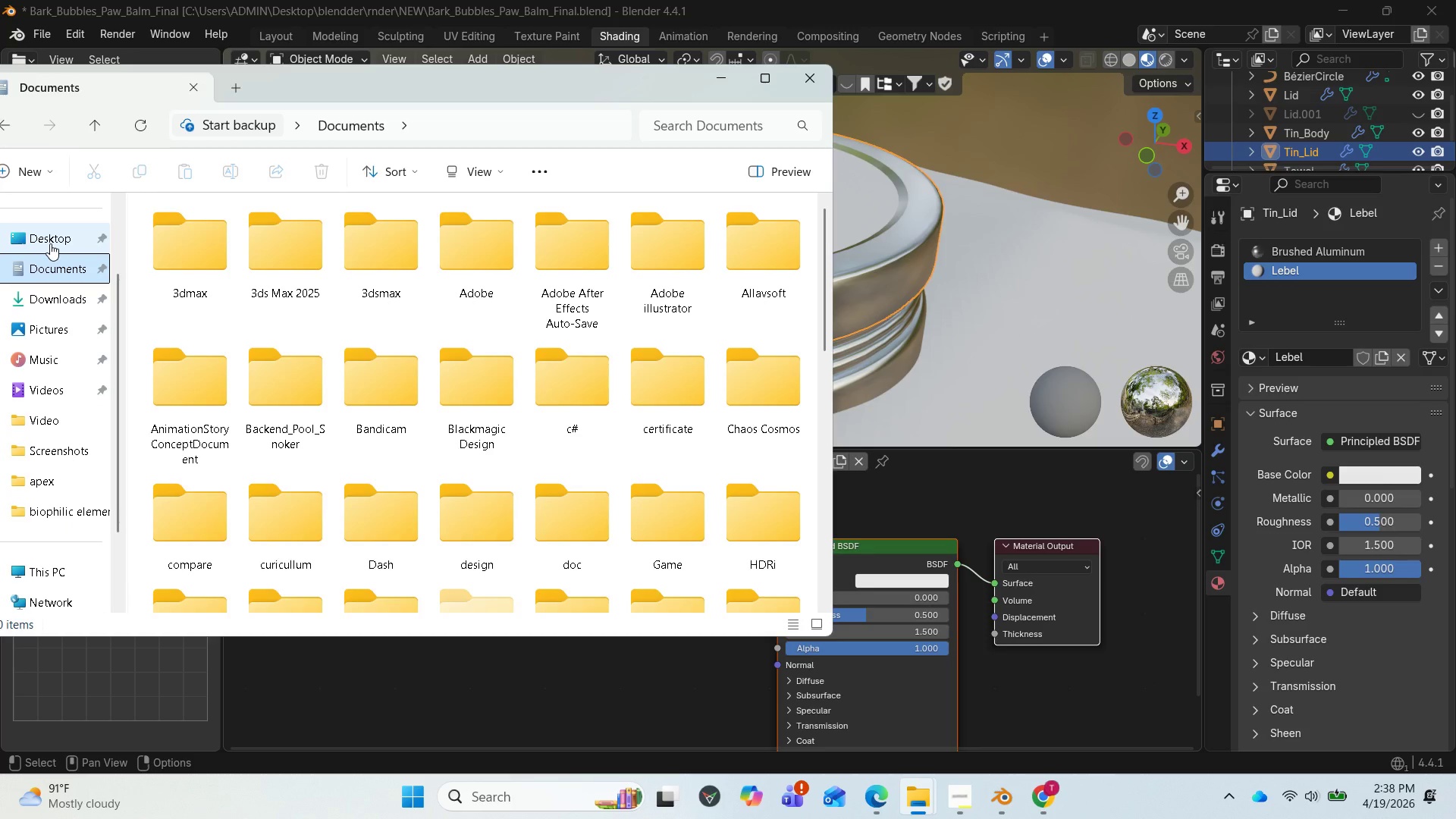 
wait(5.14)
 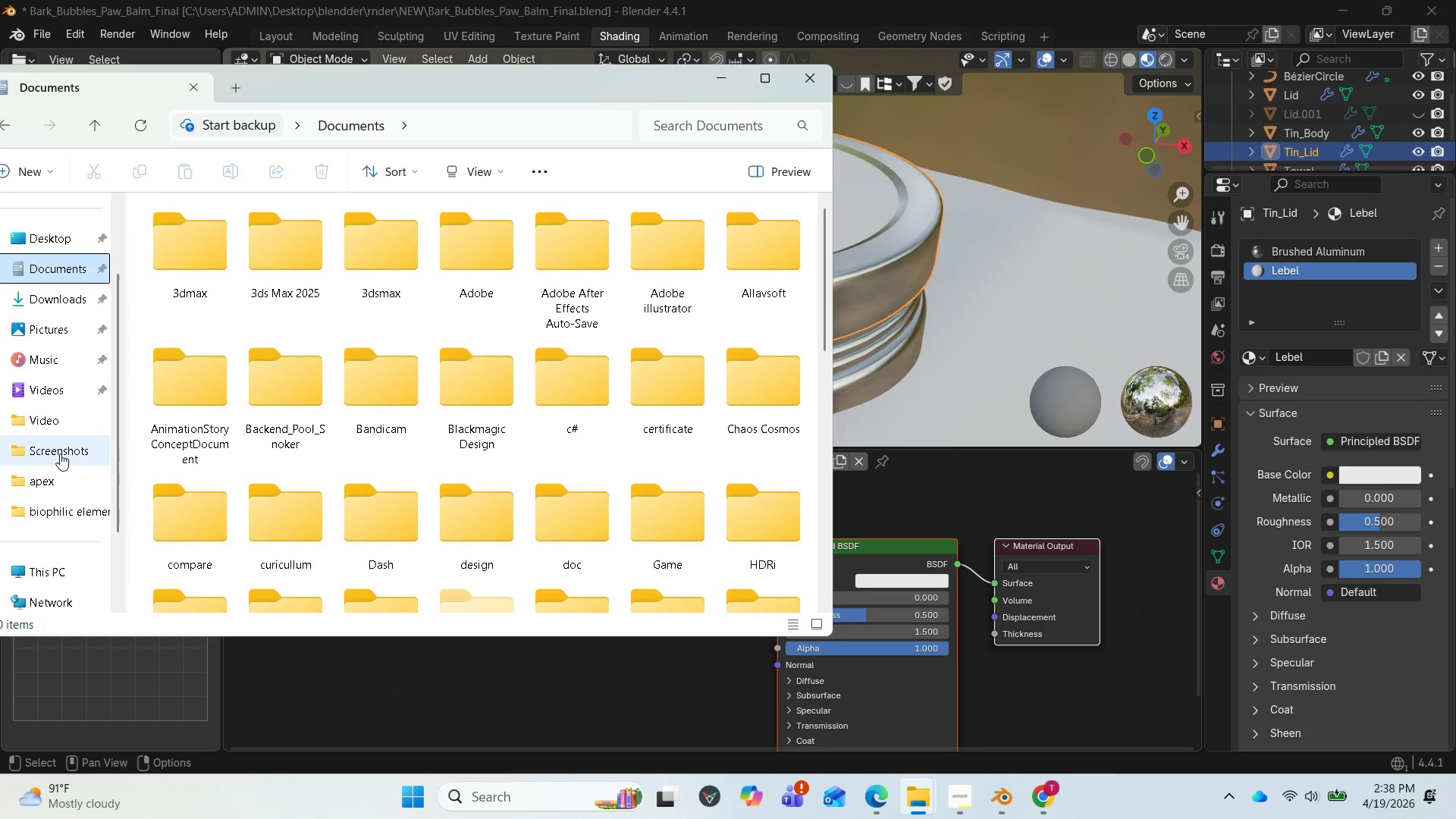 
left_click([51, 239])
 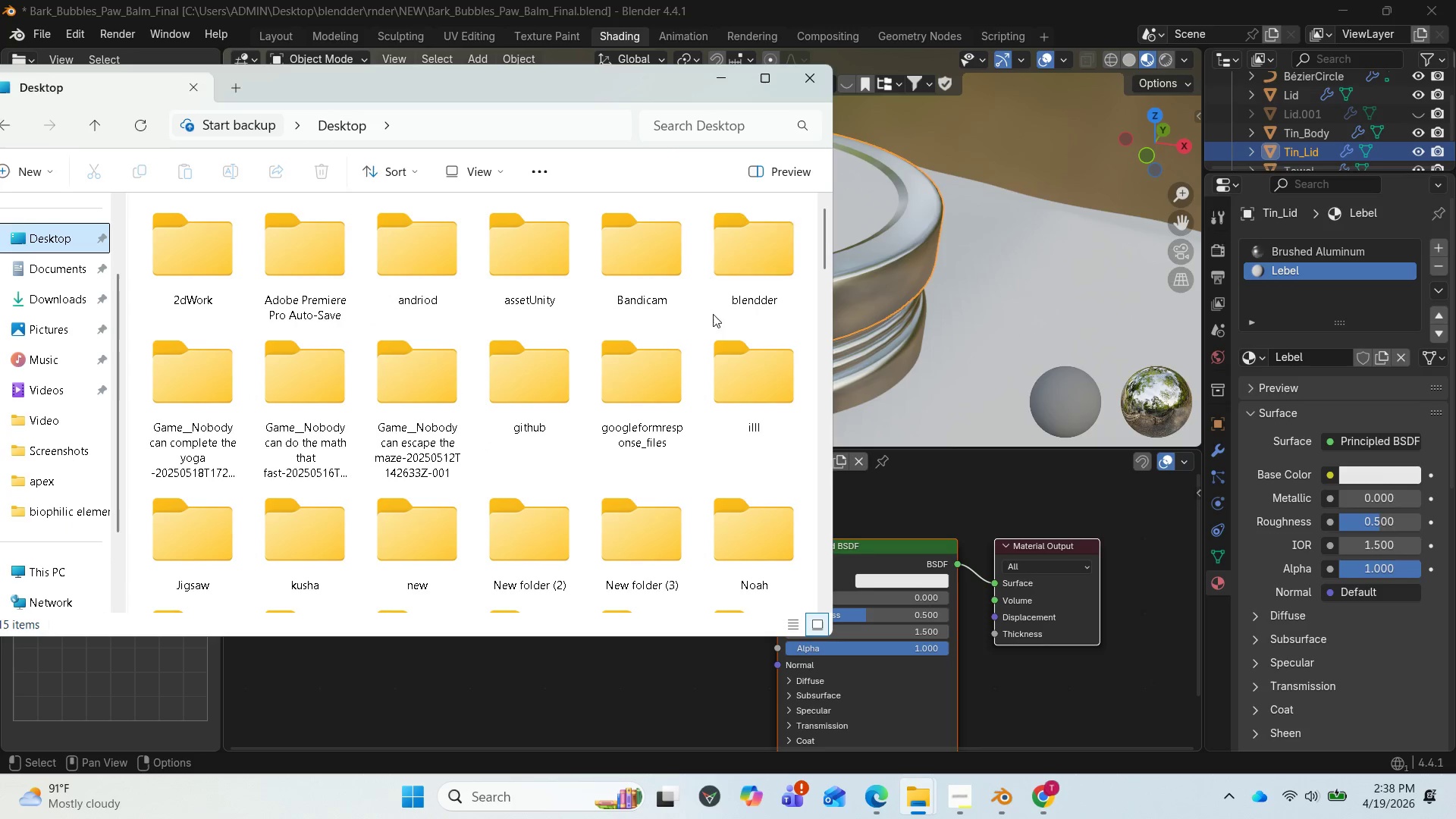 
double_click([742, 298])
 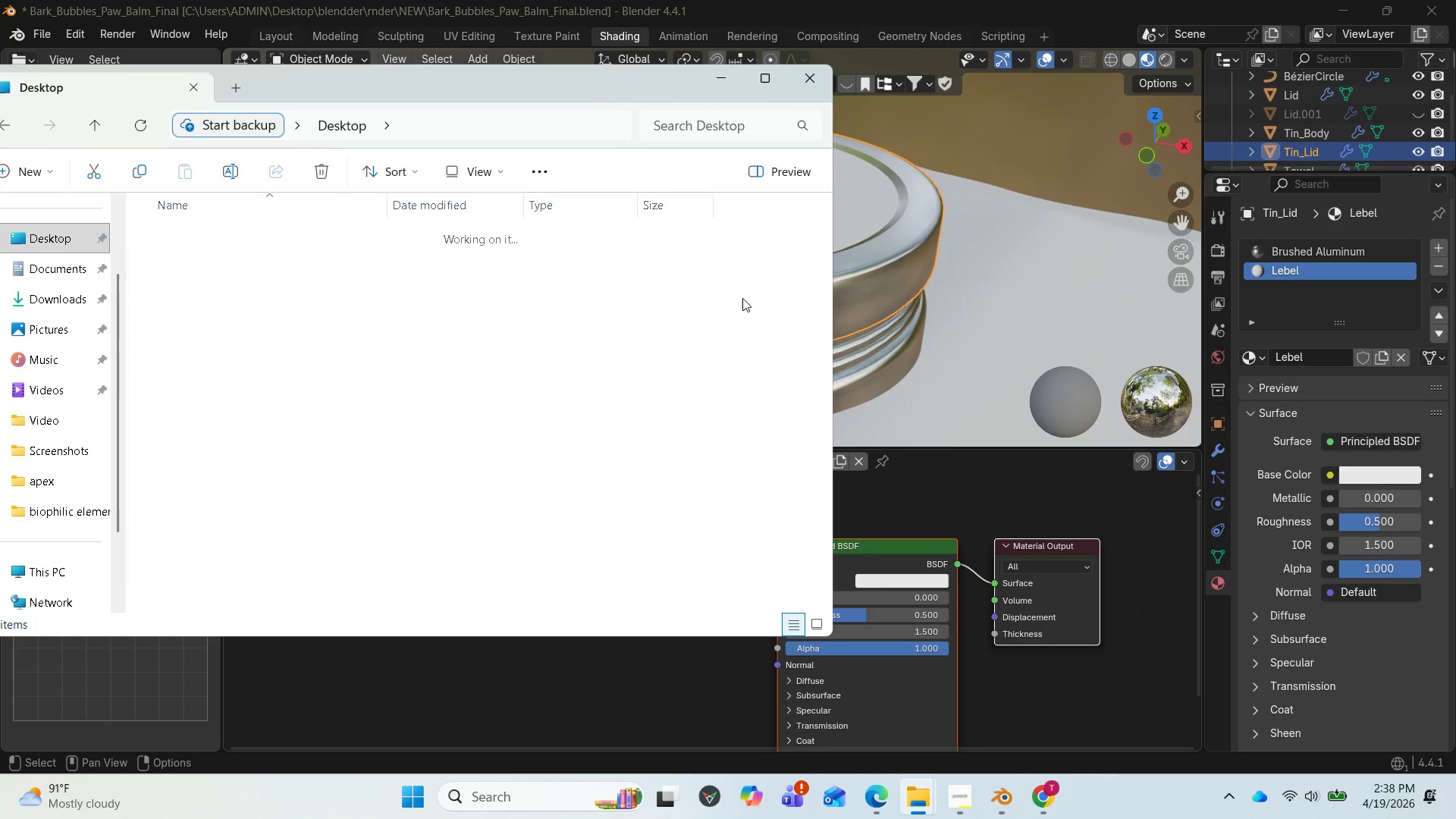 
triple_click([742, 298])
 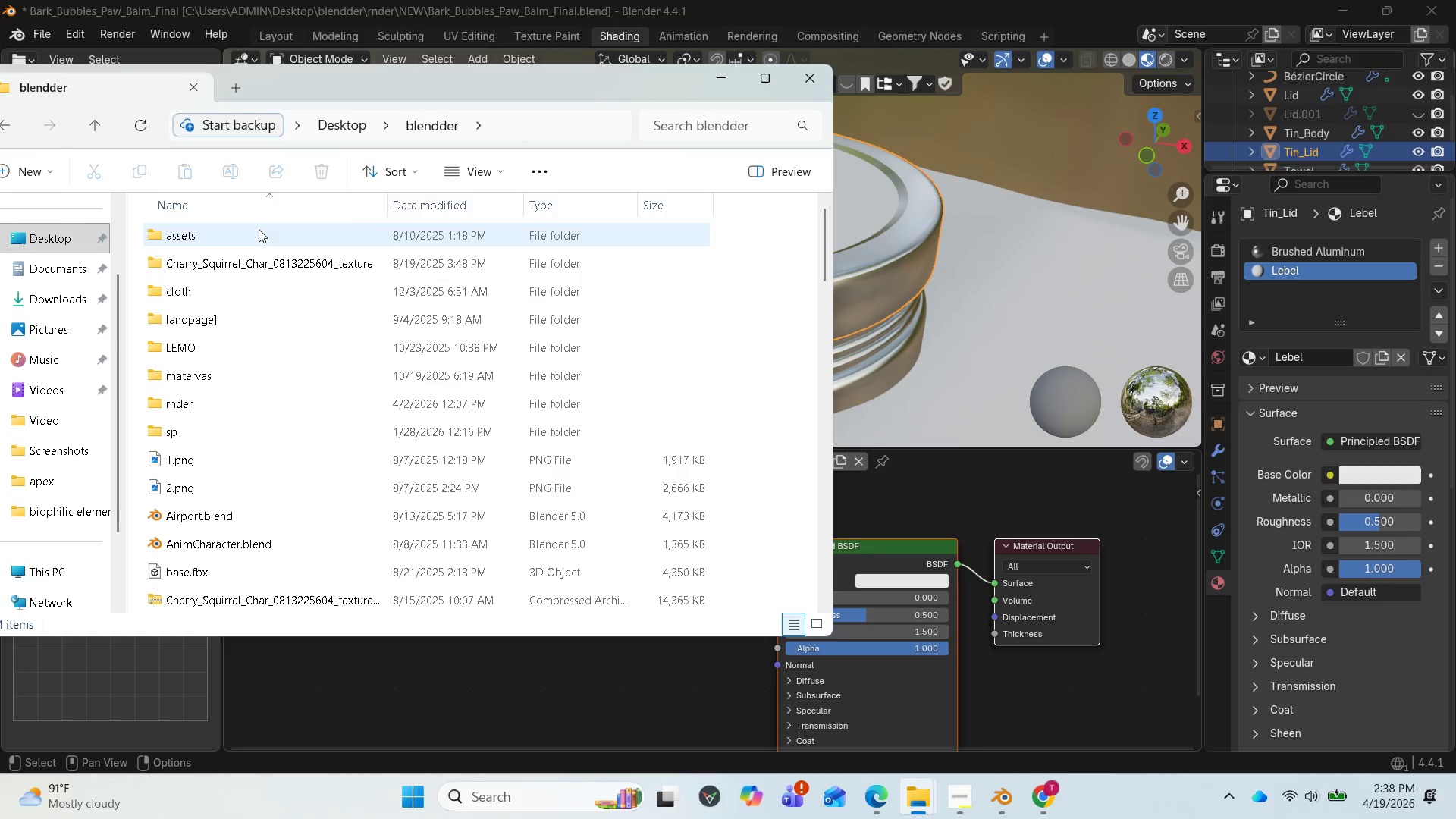 
left_click([259, 229])
 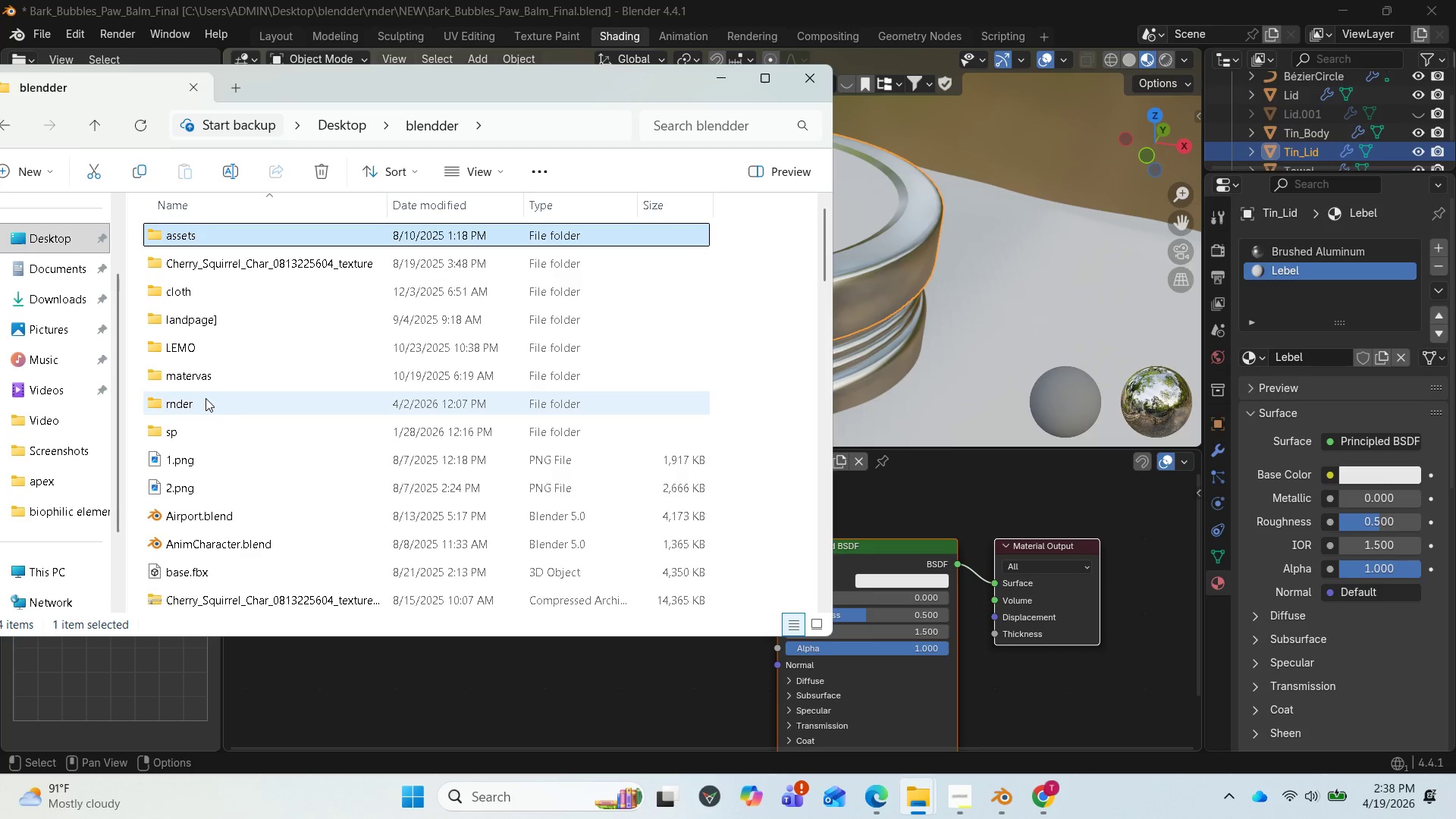 
double_click([204, 398])
 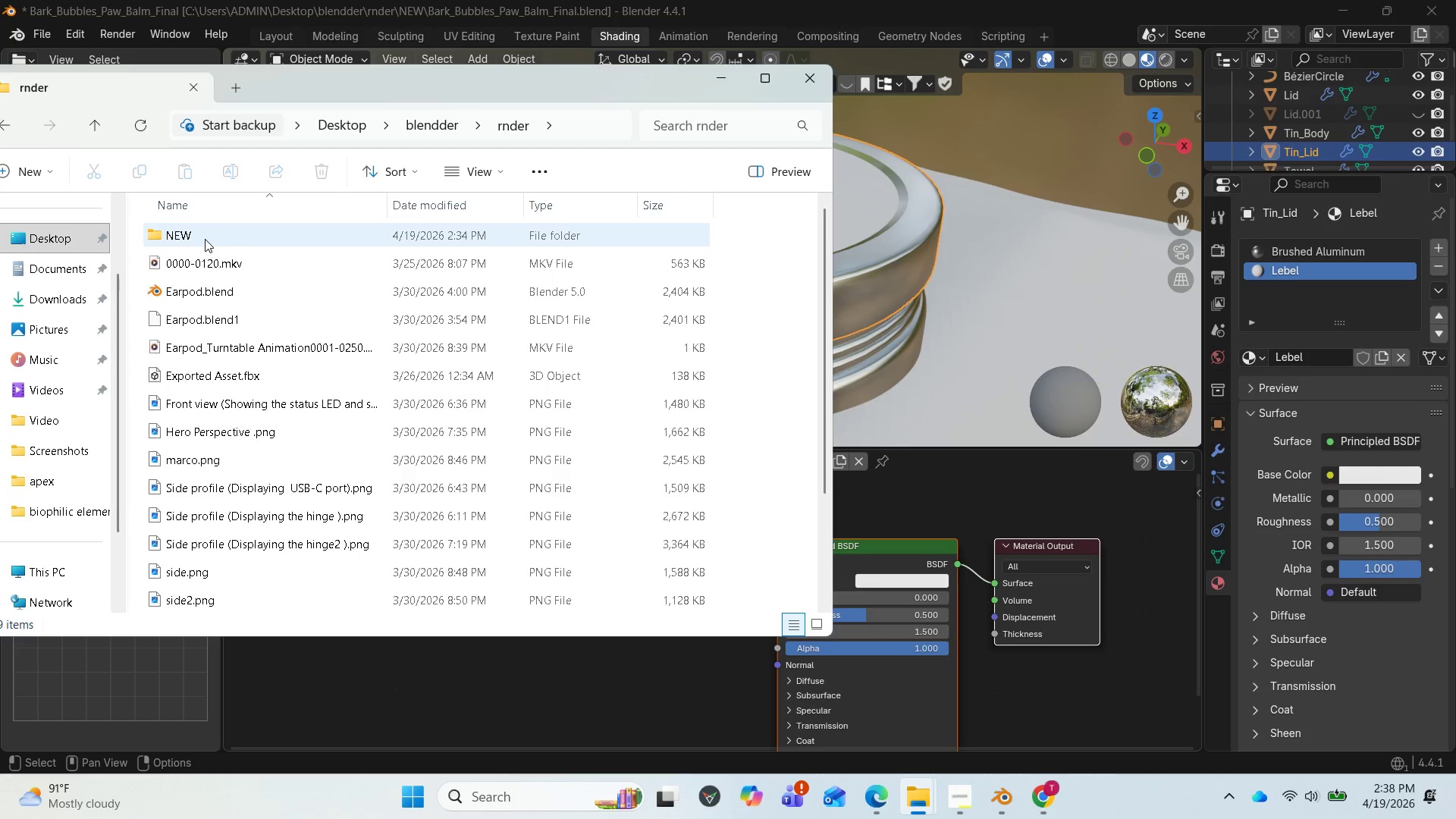 
double_click([205, 239])
 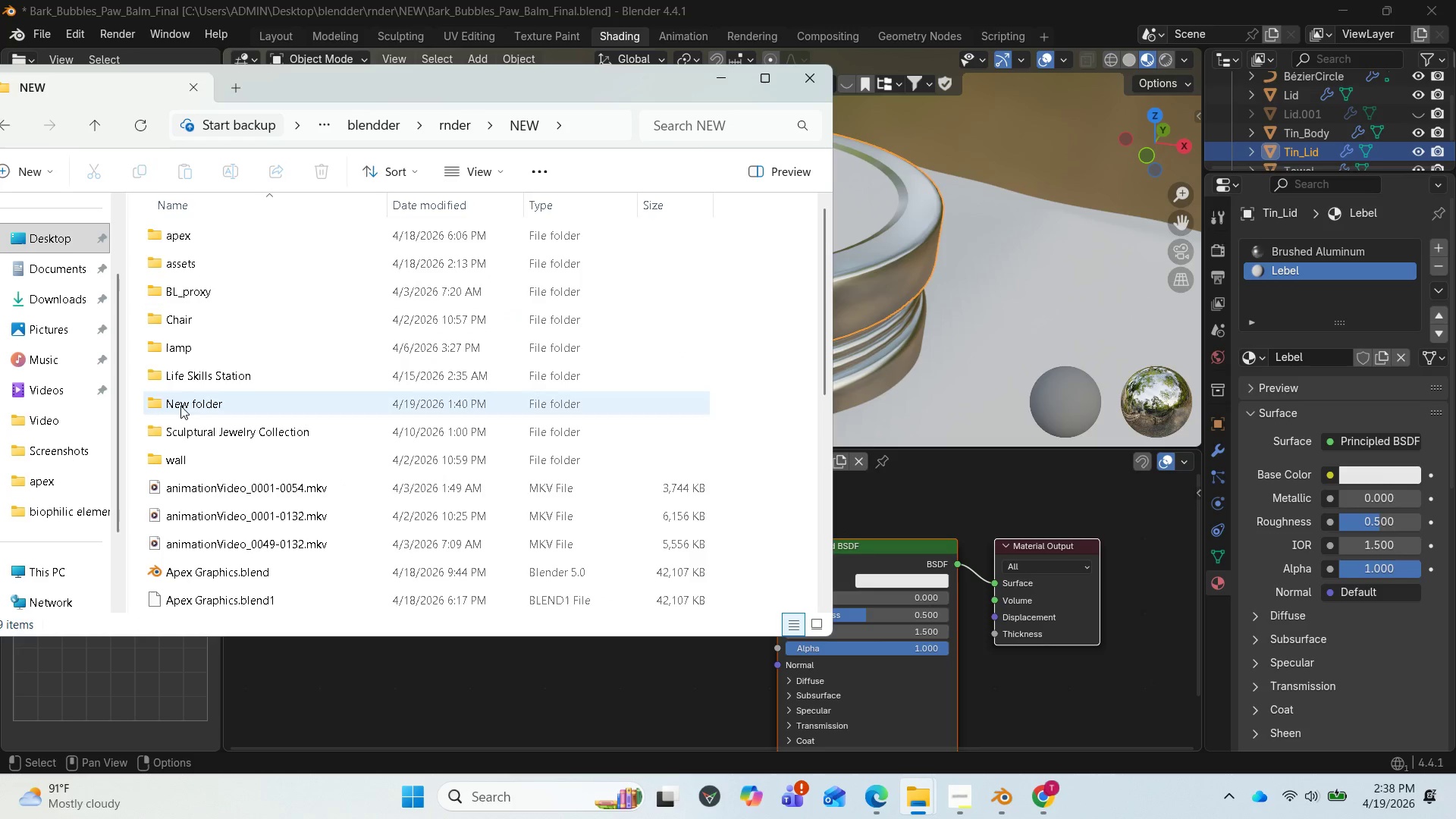 
wait(8.11)
 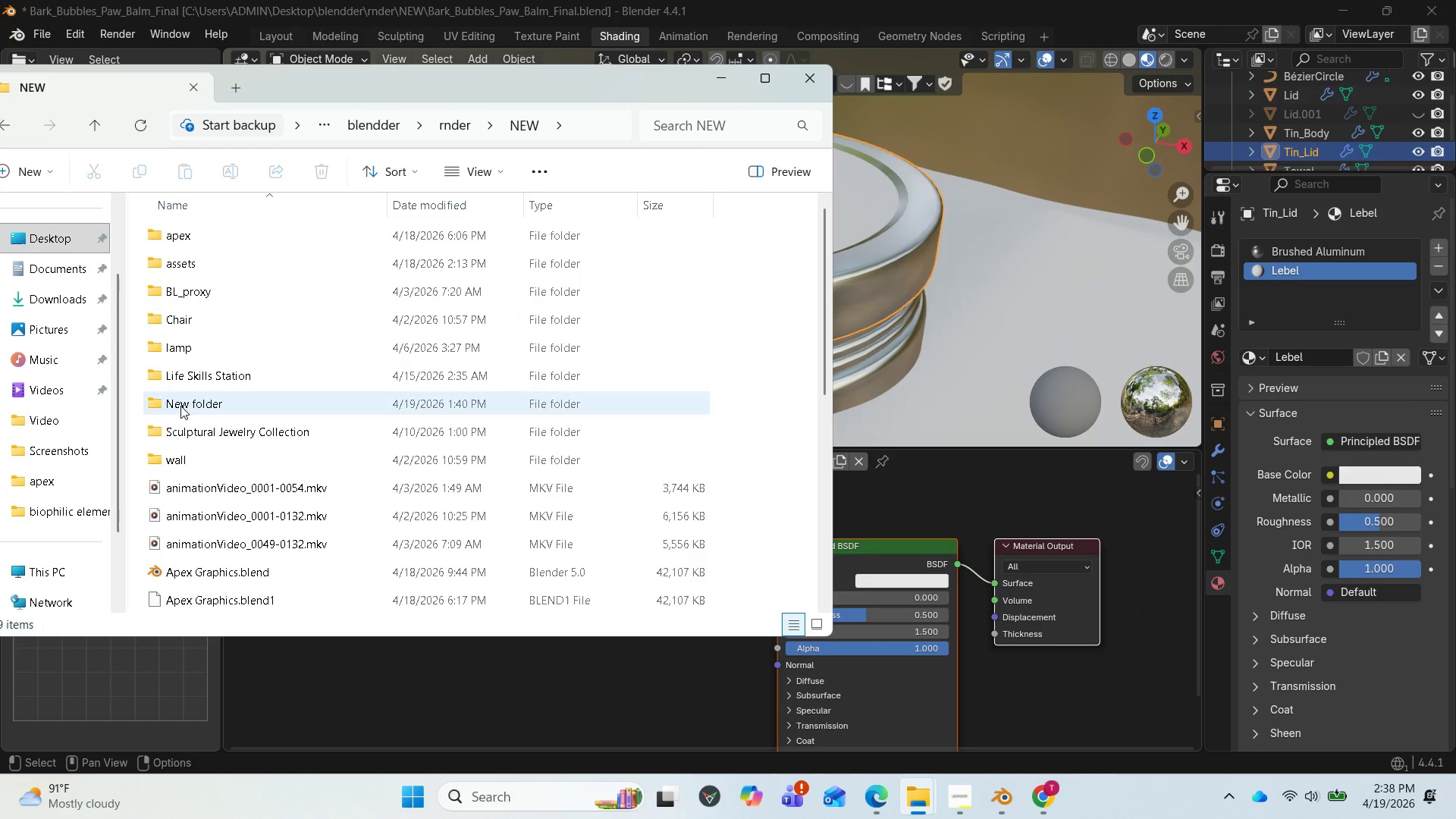 
double_click([206, 398])
 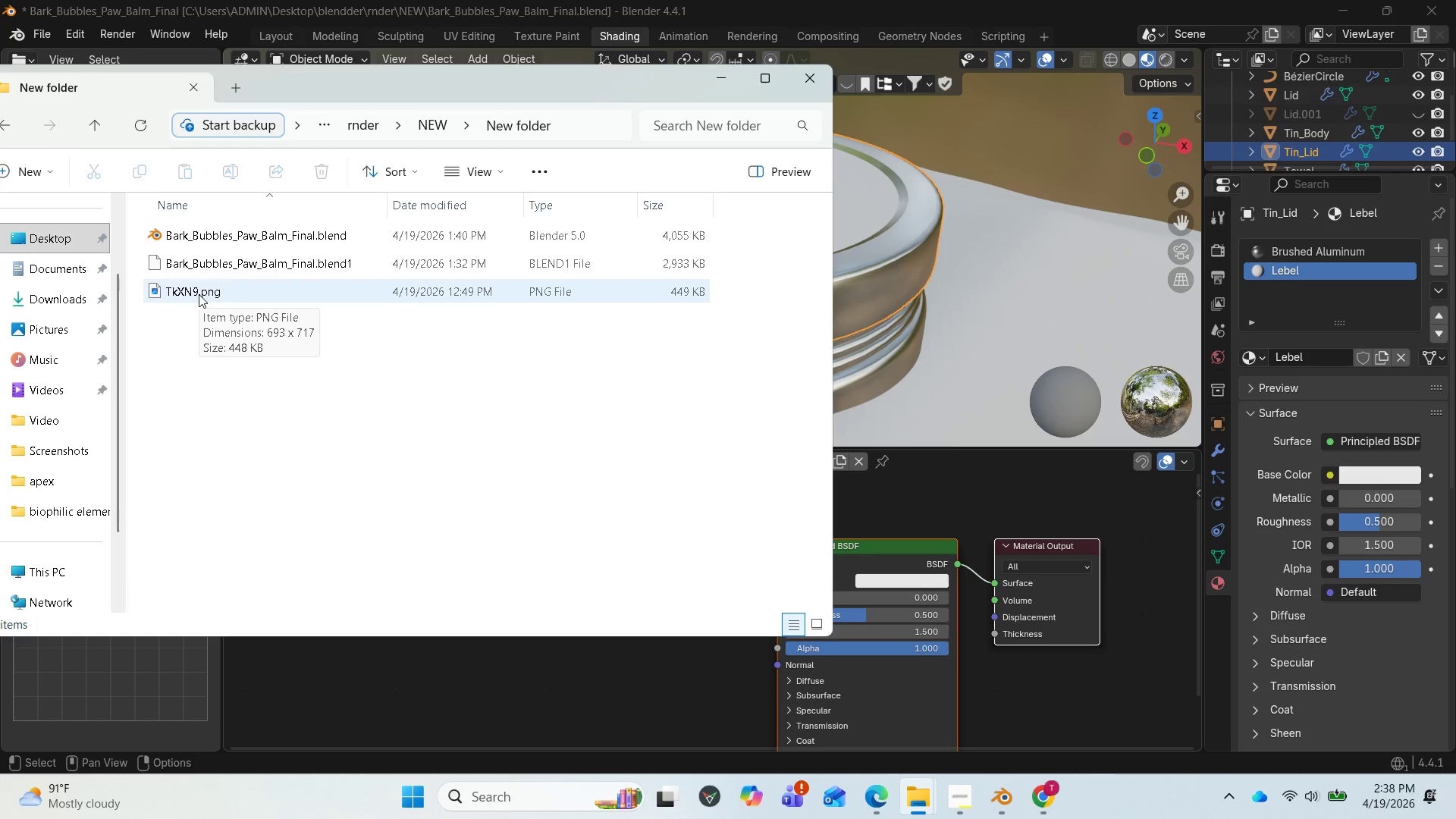 
left_click_drag(start_coordinate=[199, 294], to_coordinate=[468, 683])
 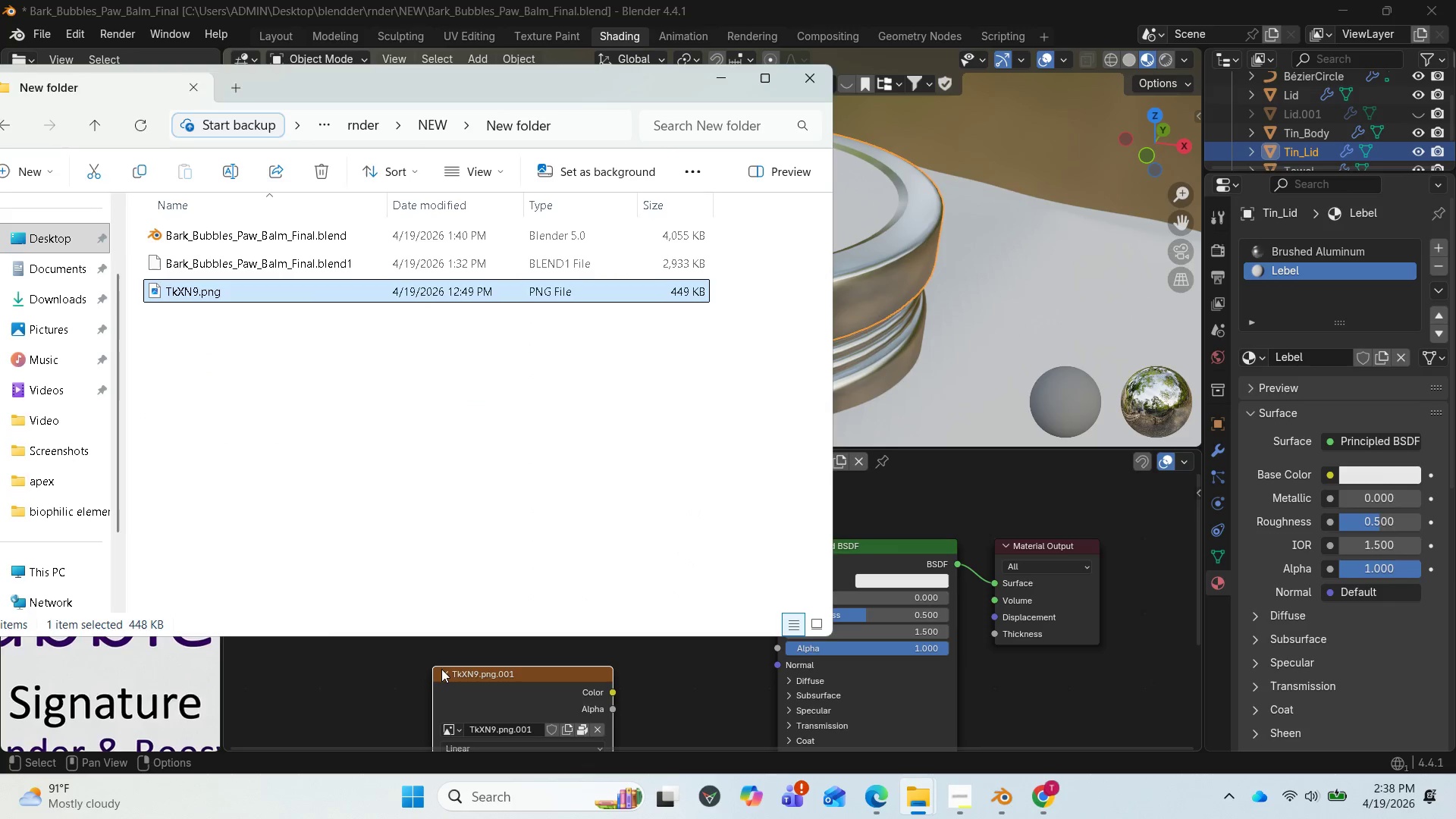 
left_click_drag(start_coordinate=[444, 670], to_coordinate=[466, 582])
 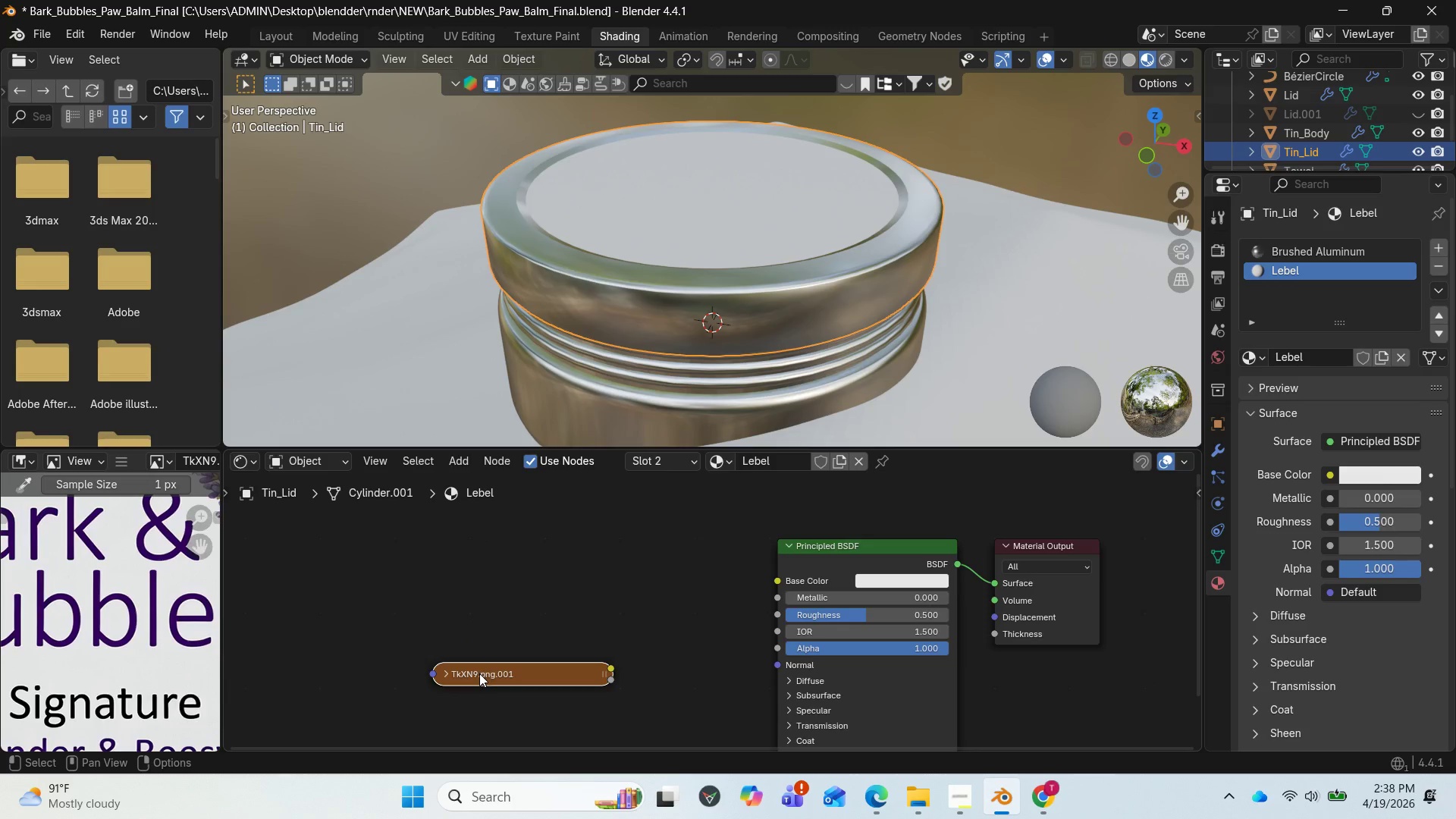 
left_click([479, 673])
 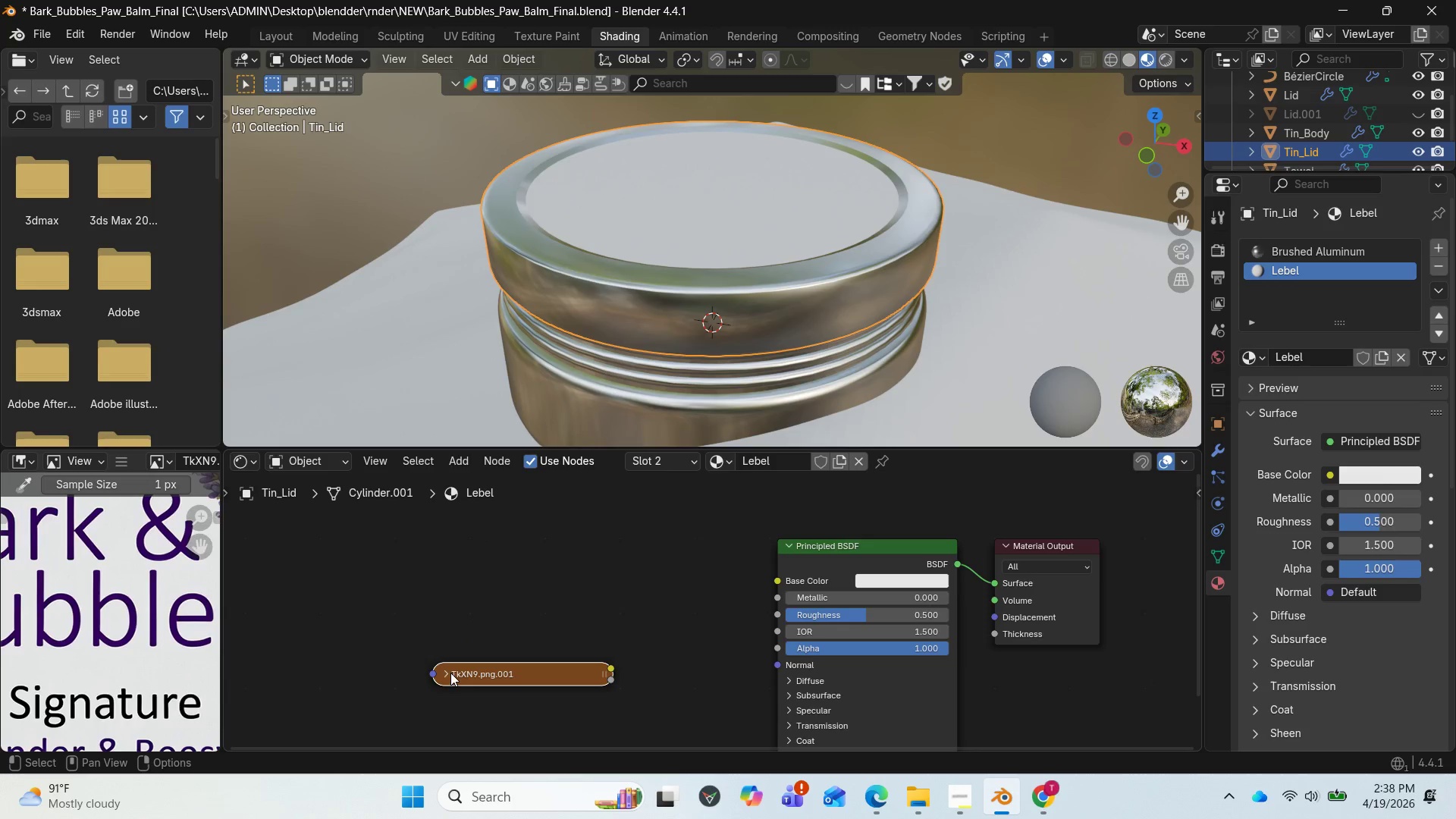 
left_click([448, 671])
 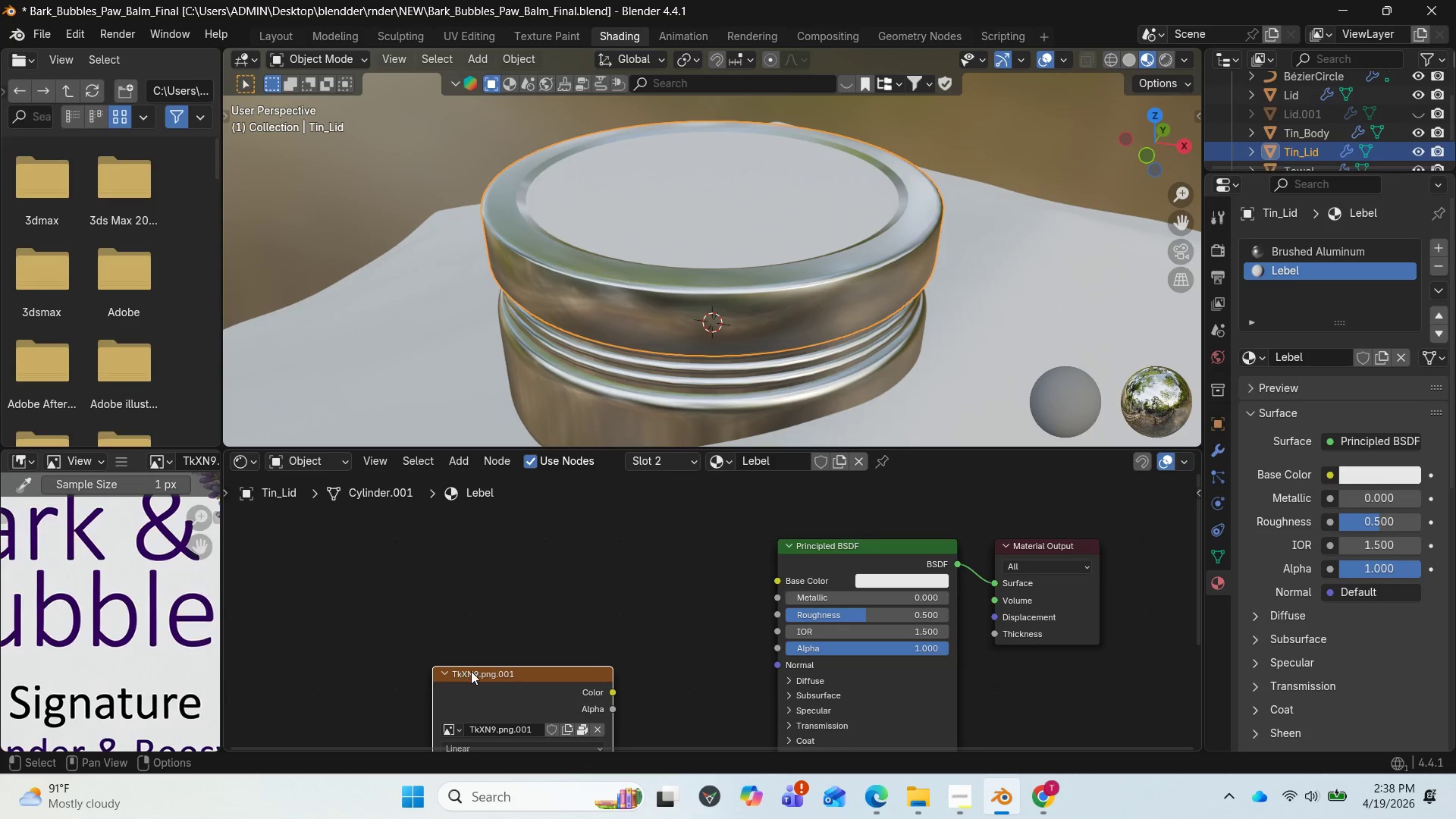 
left_click_drag(start_coordinate=[472, 671], to_coordinate=[516, 517])
 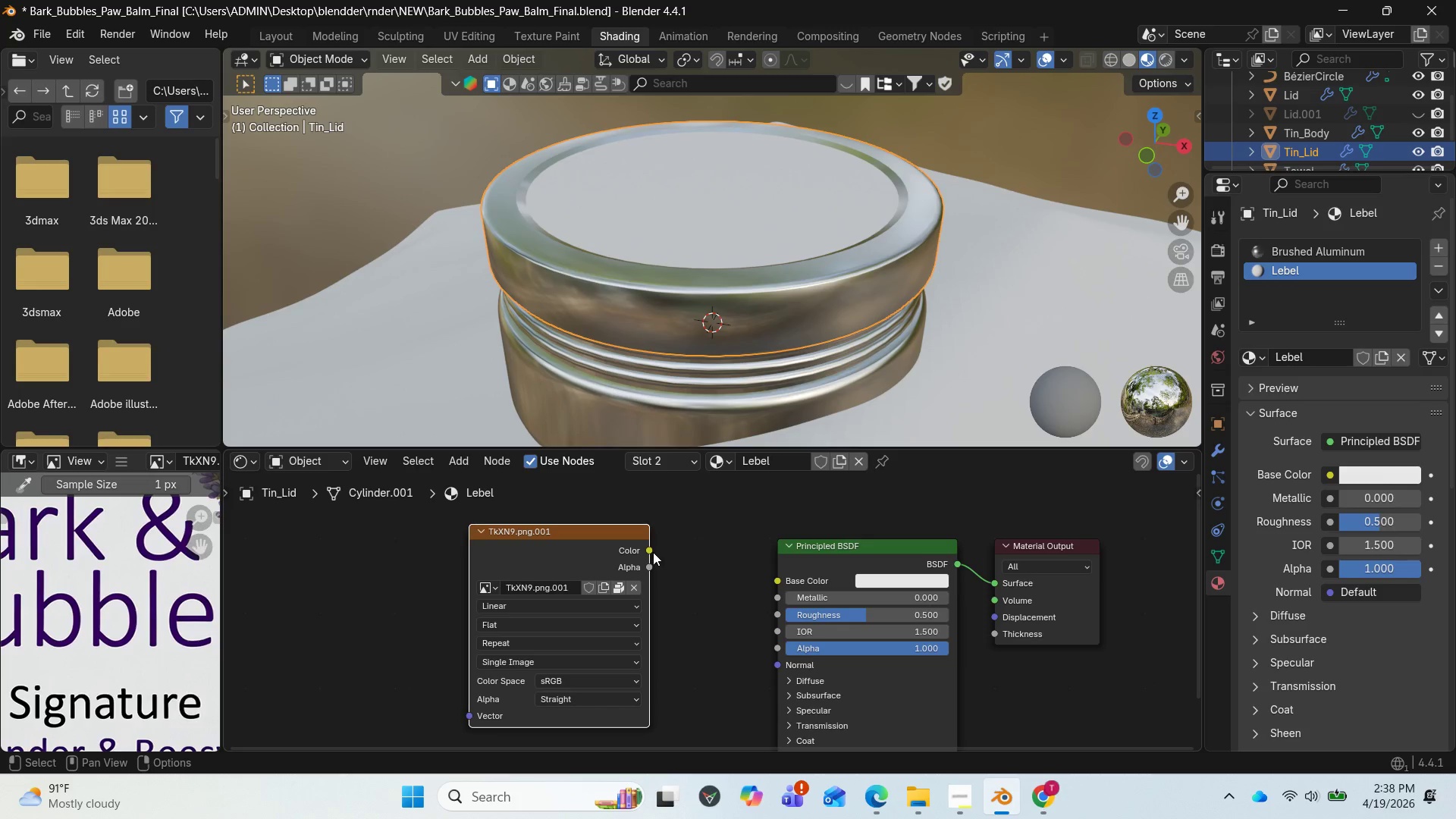 
left_click_drag(start_coordinate=[648, 549], to_coordinate=[774, 585])
 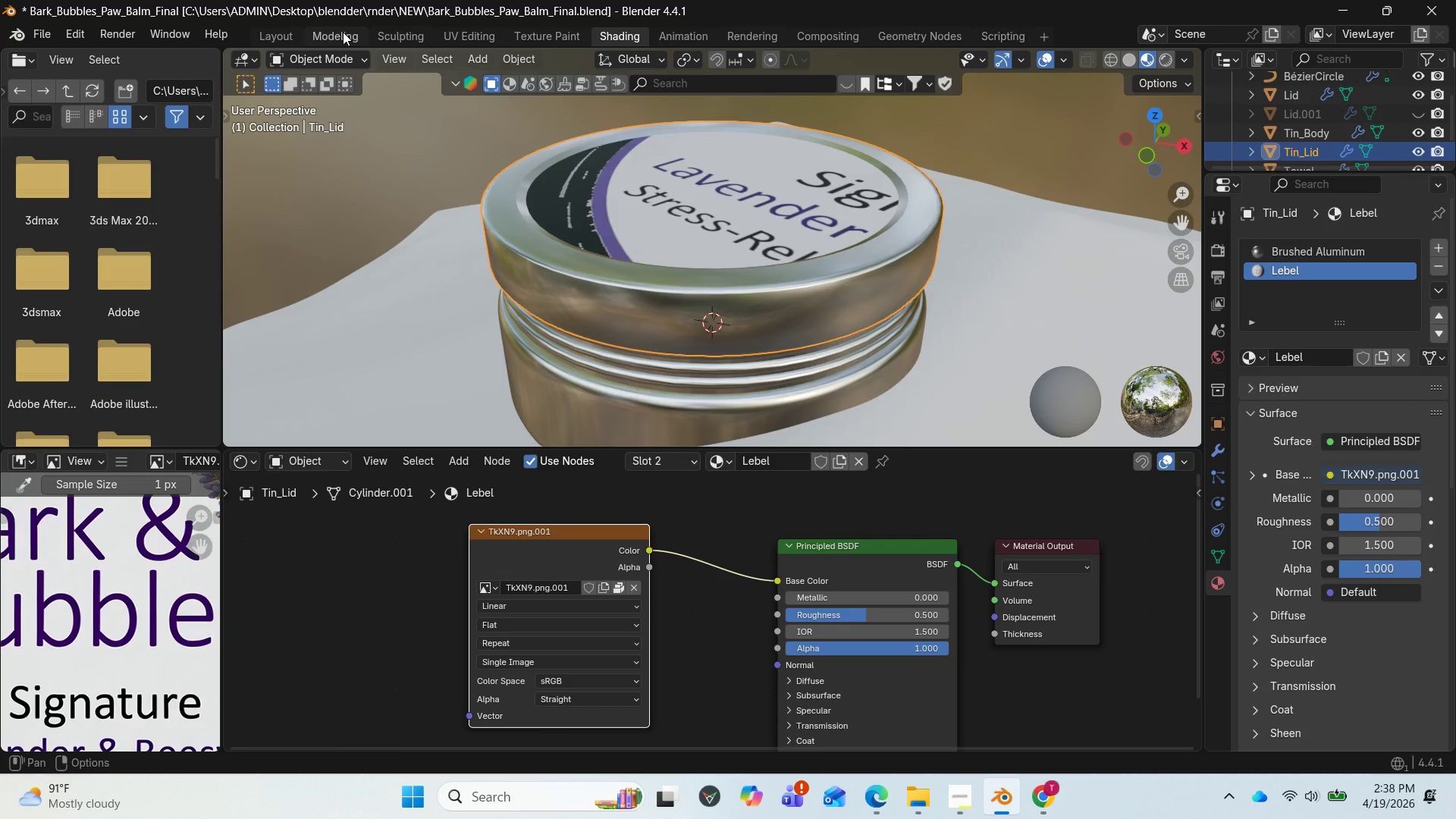 
wait(14.48)
 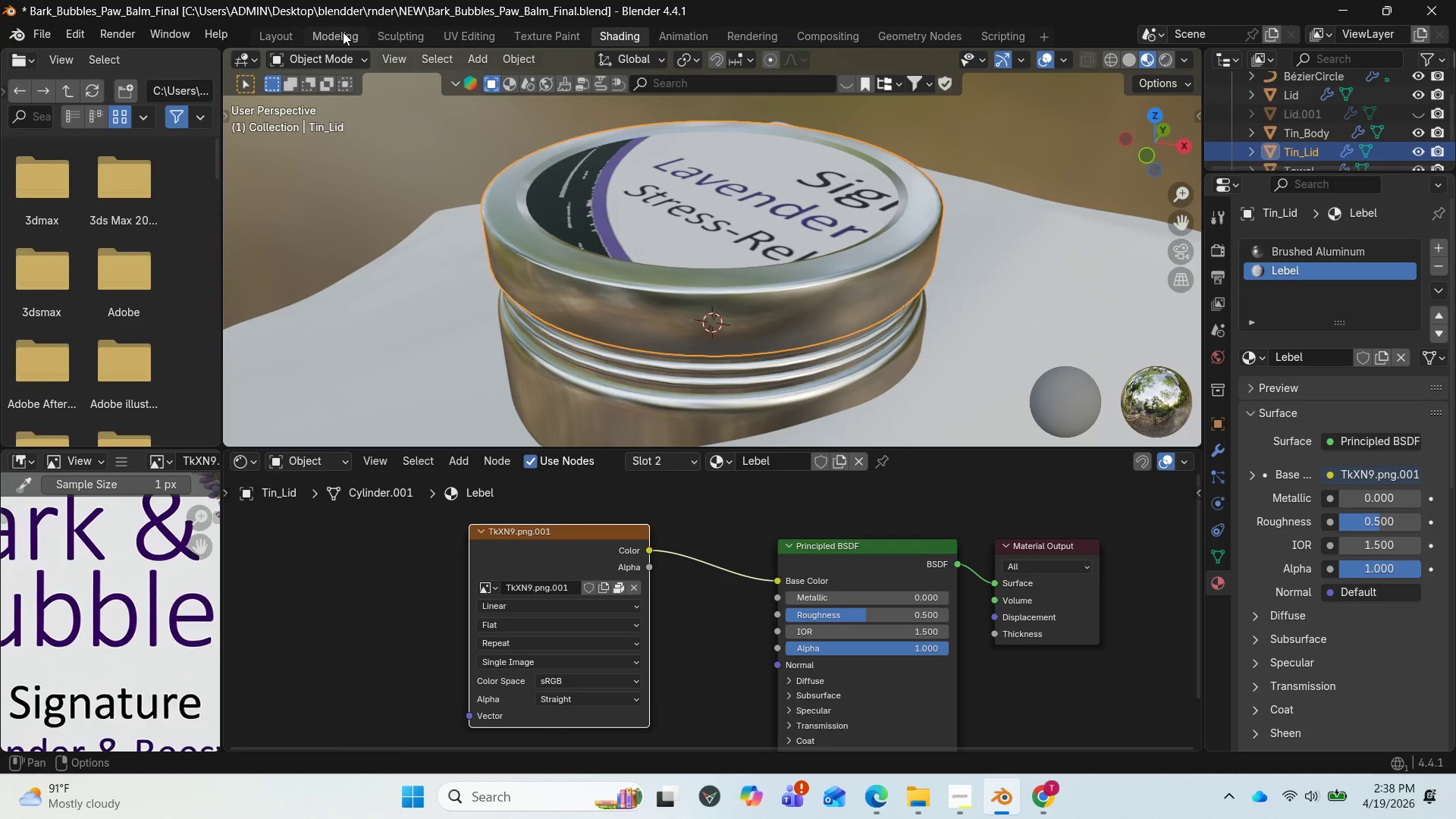 
left_click([481, 31])
 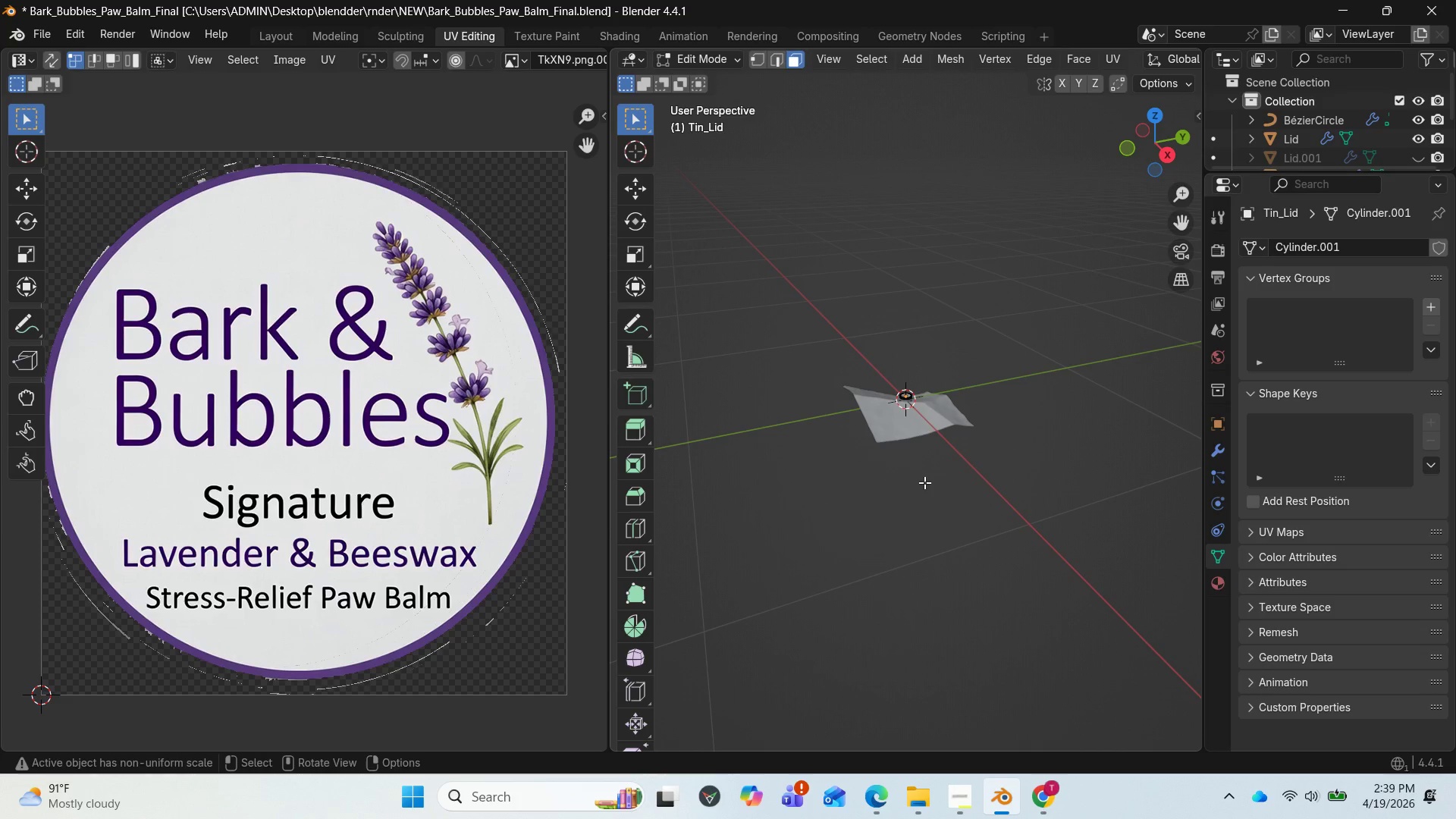 
type(aa)
 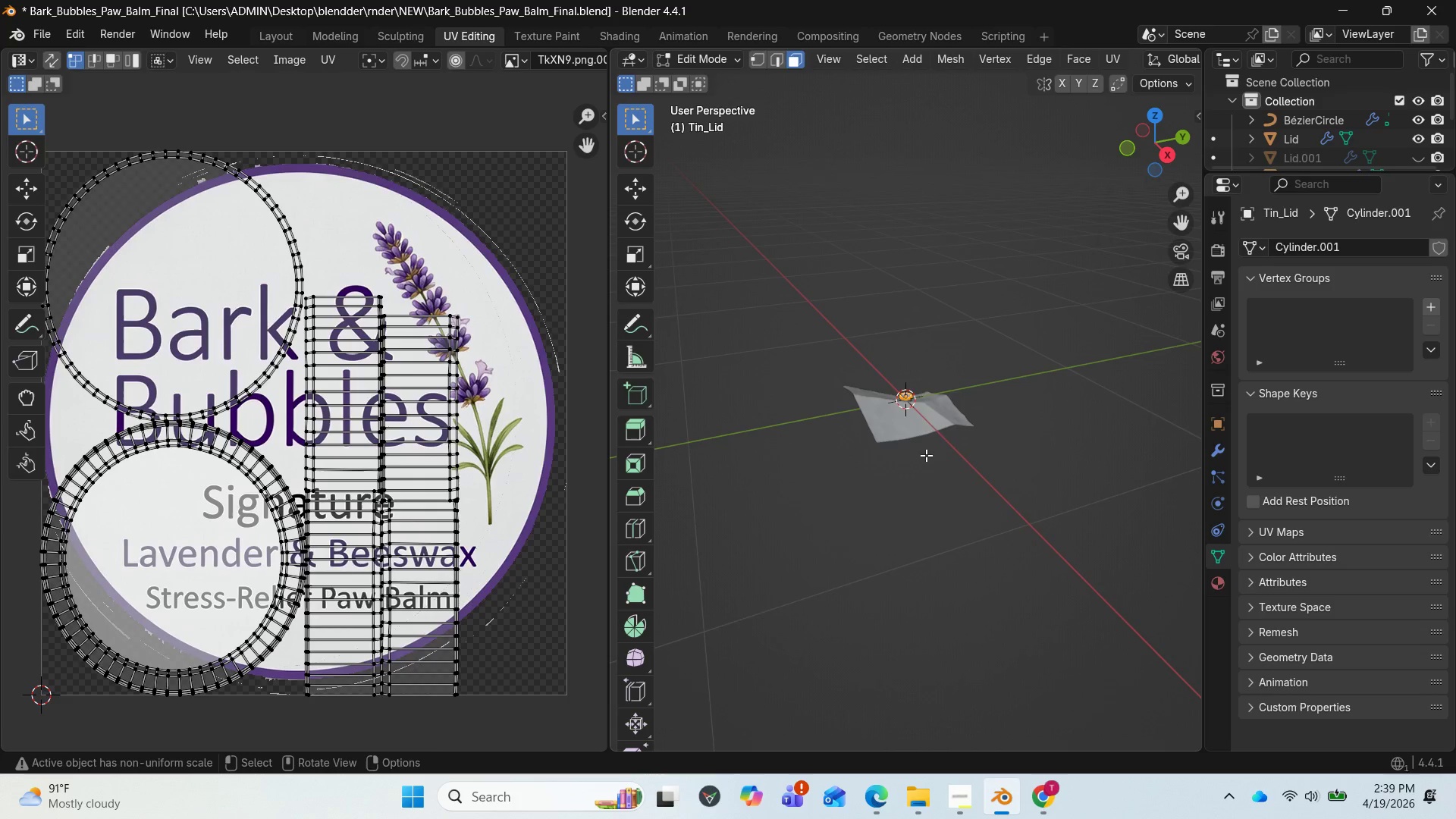 
scroll: coordinate [890, 405], scroll_direction: up, amount: 13.0
 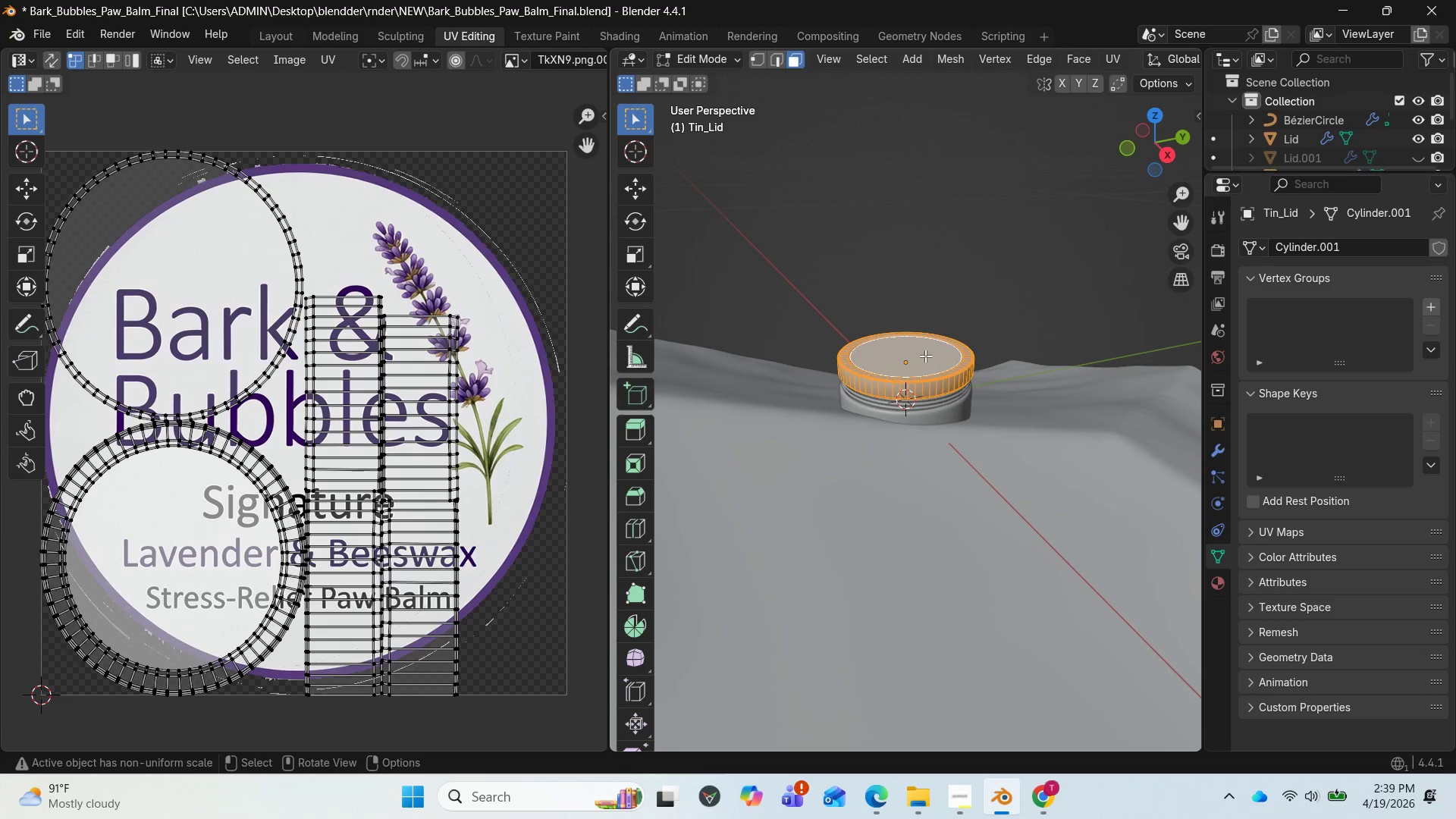 
left_click([920, 353])
 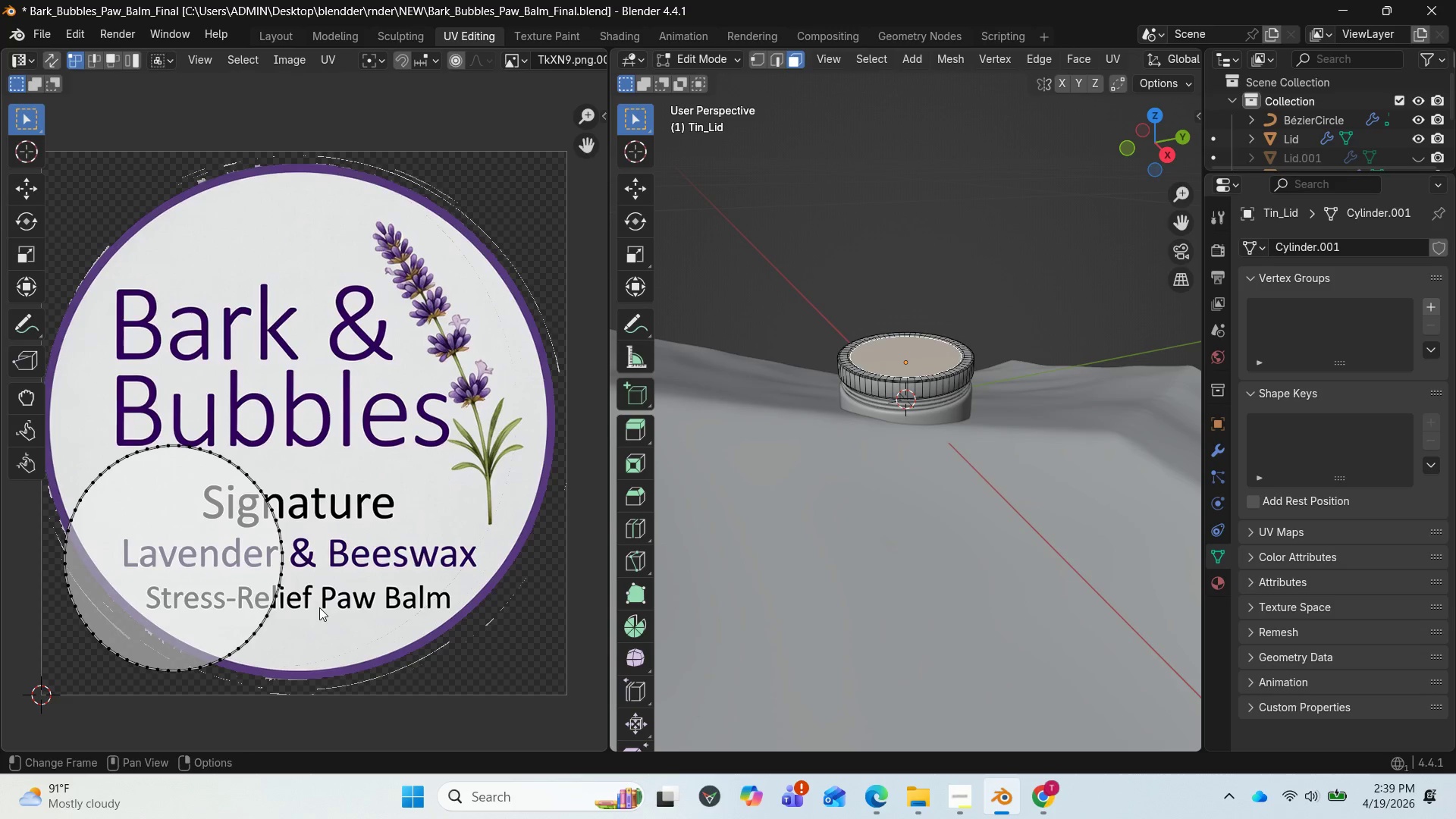 
key(A)
 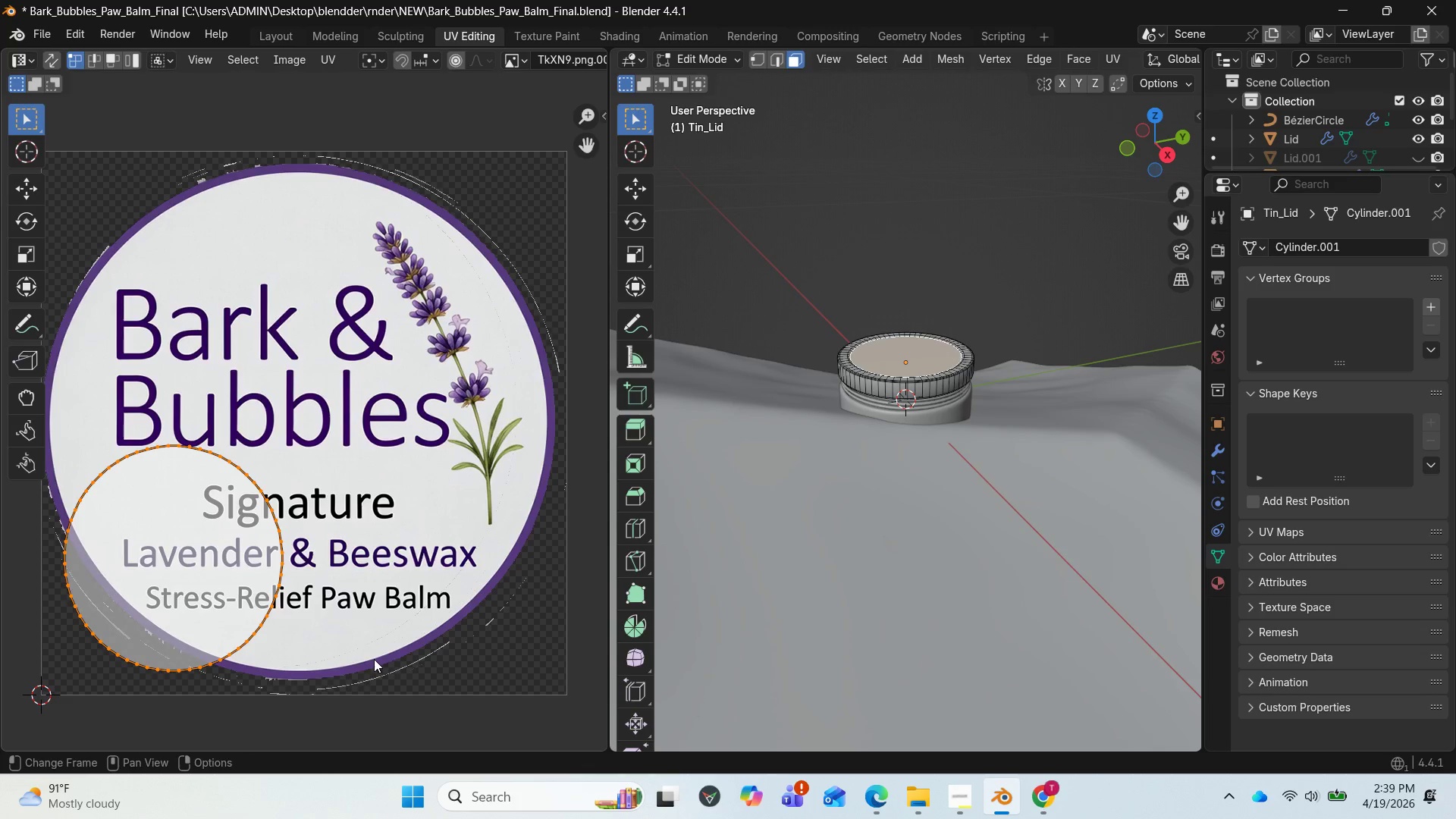 
key(S)
 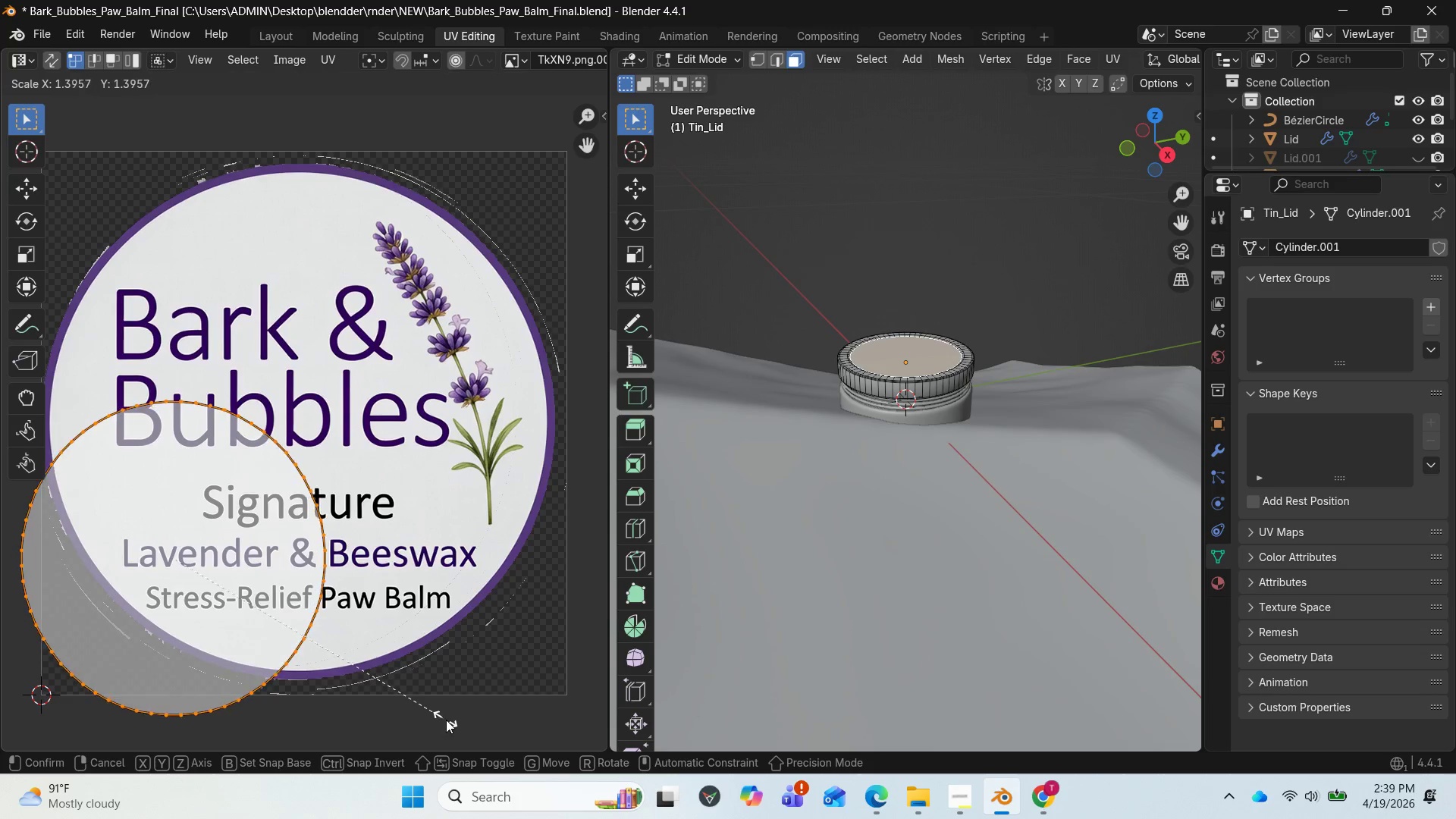 
left_click([457, 730])
 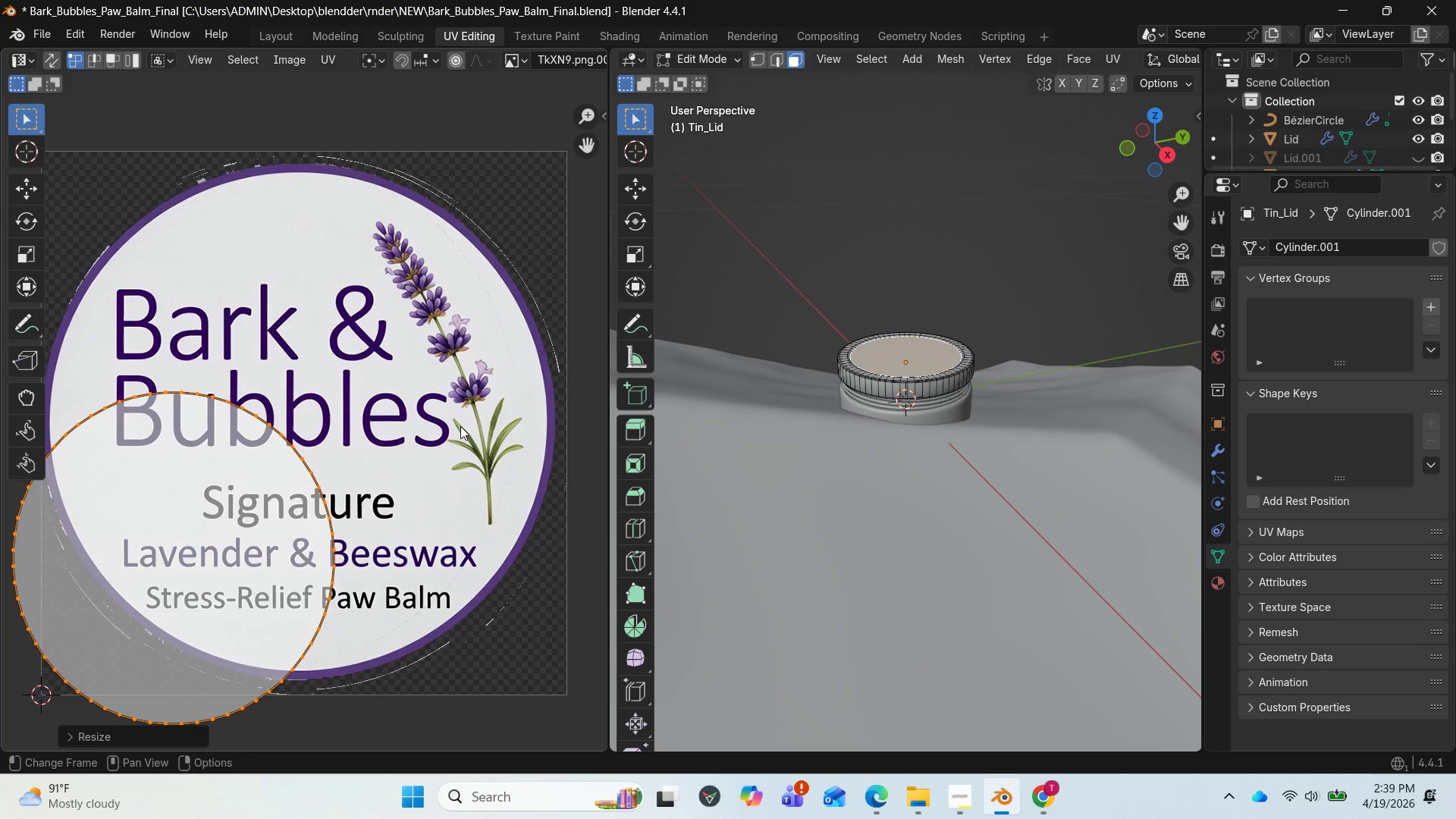 
scroll: coordinate [556, 383], scroll_direction: down, amount: 1.0
 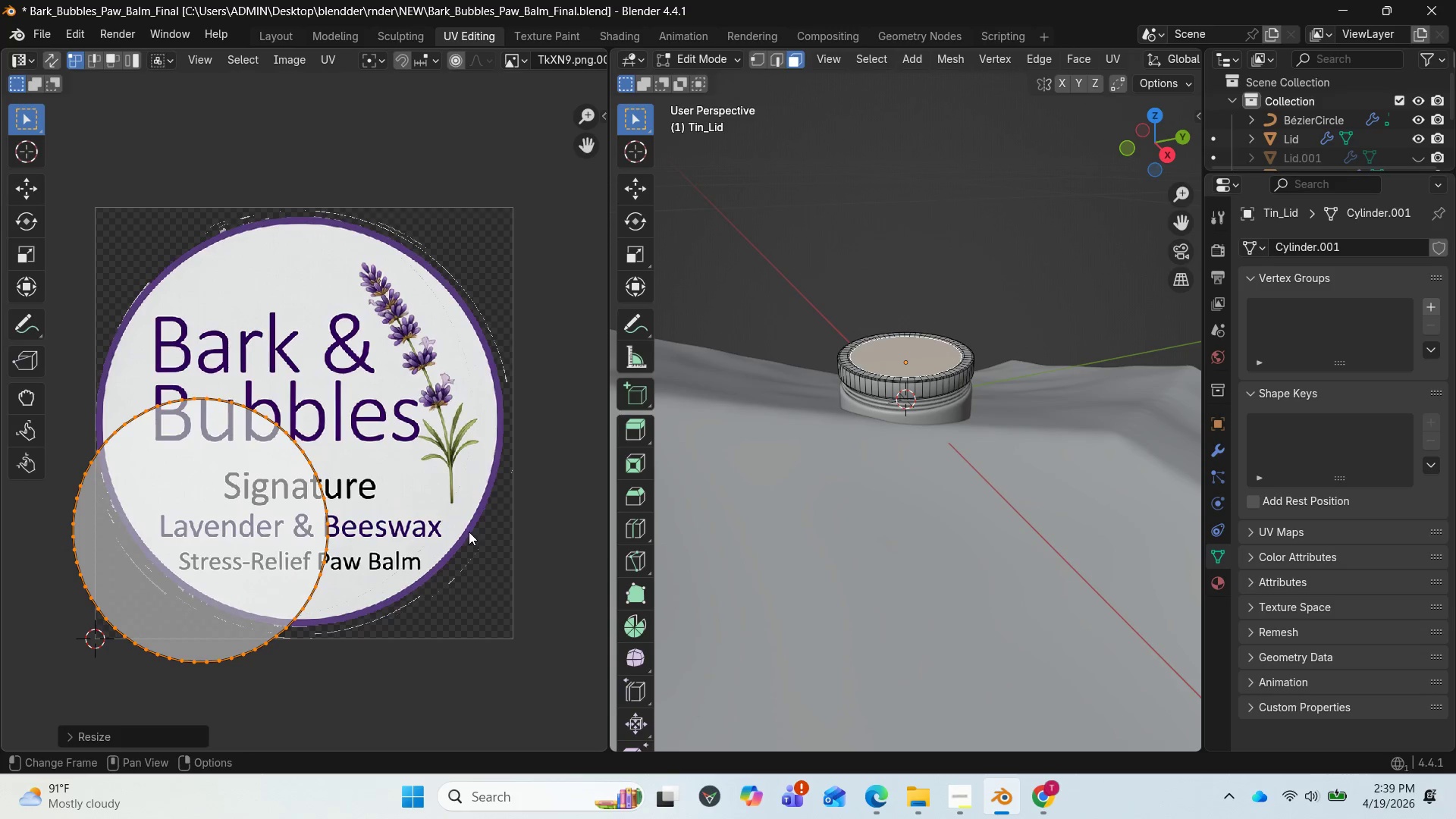 
key(G)
 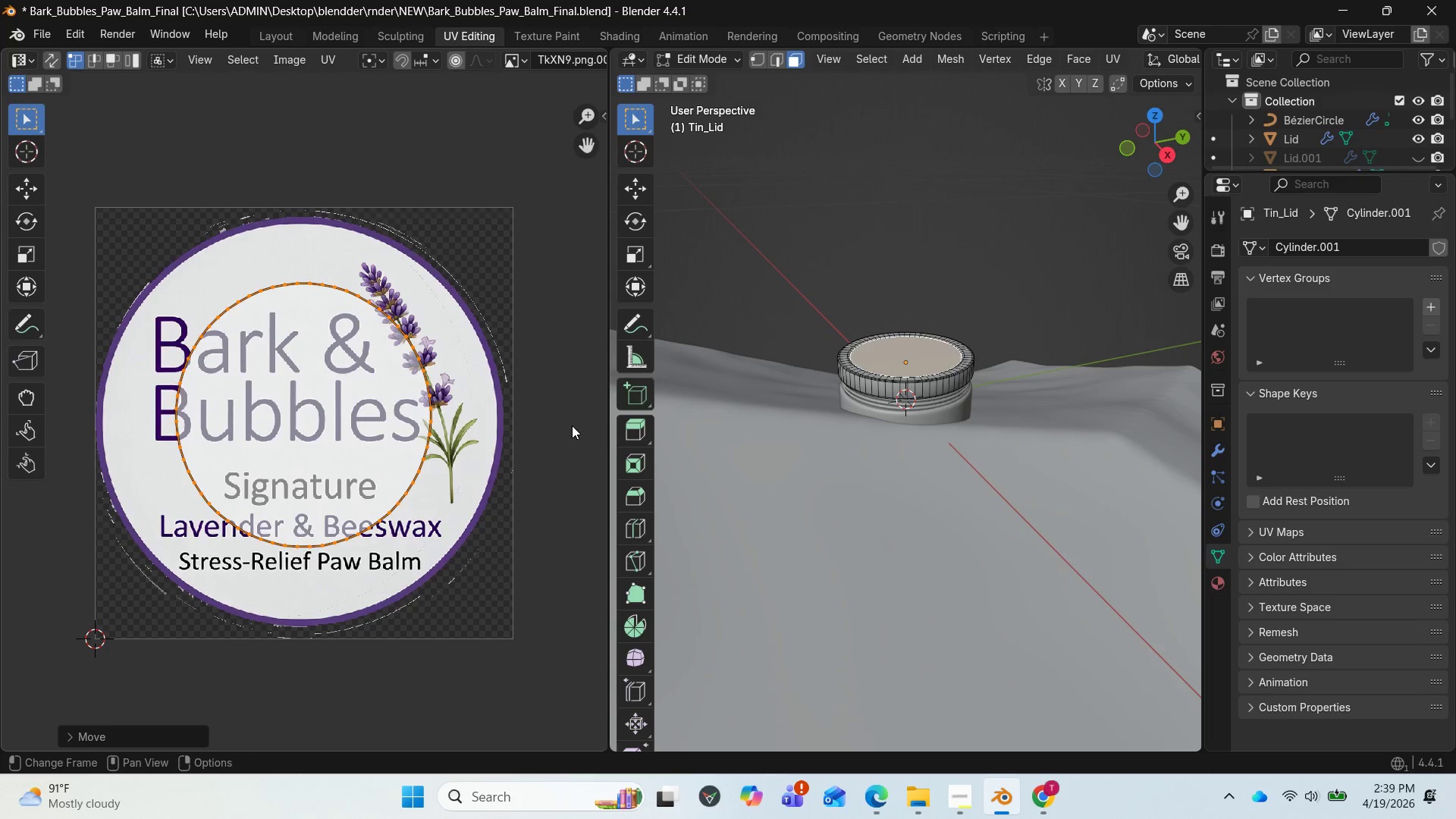 
key(S)
 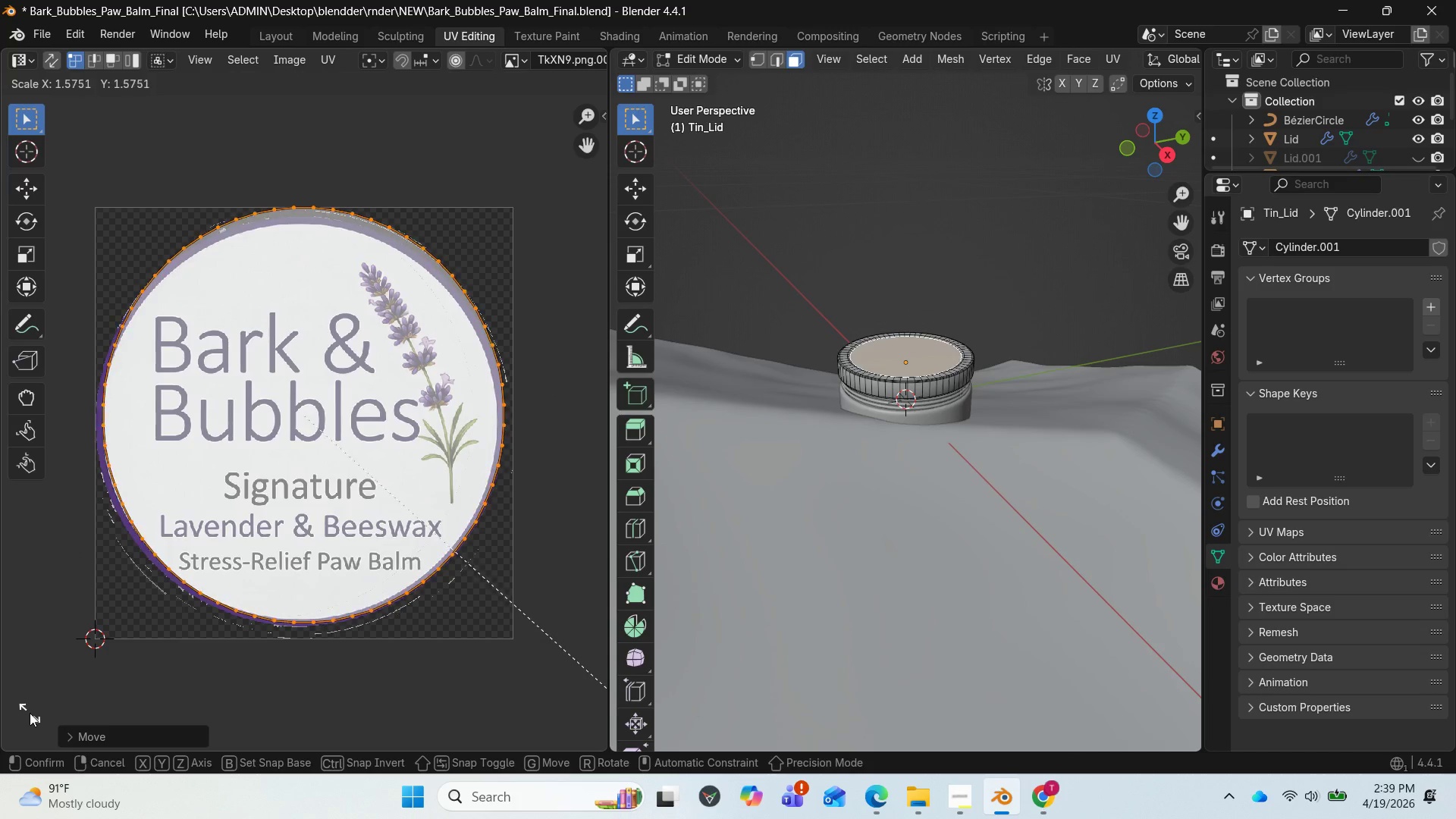 
left_click([30, 713])
 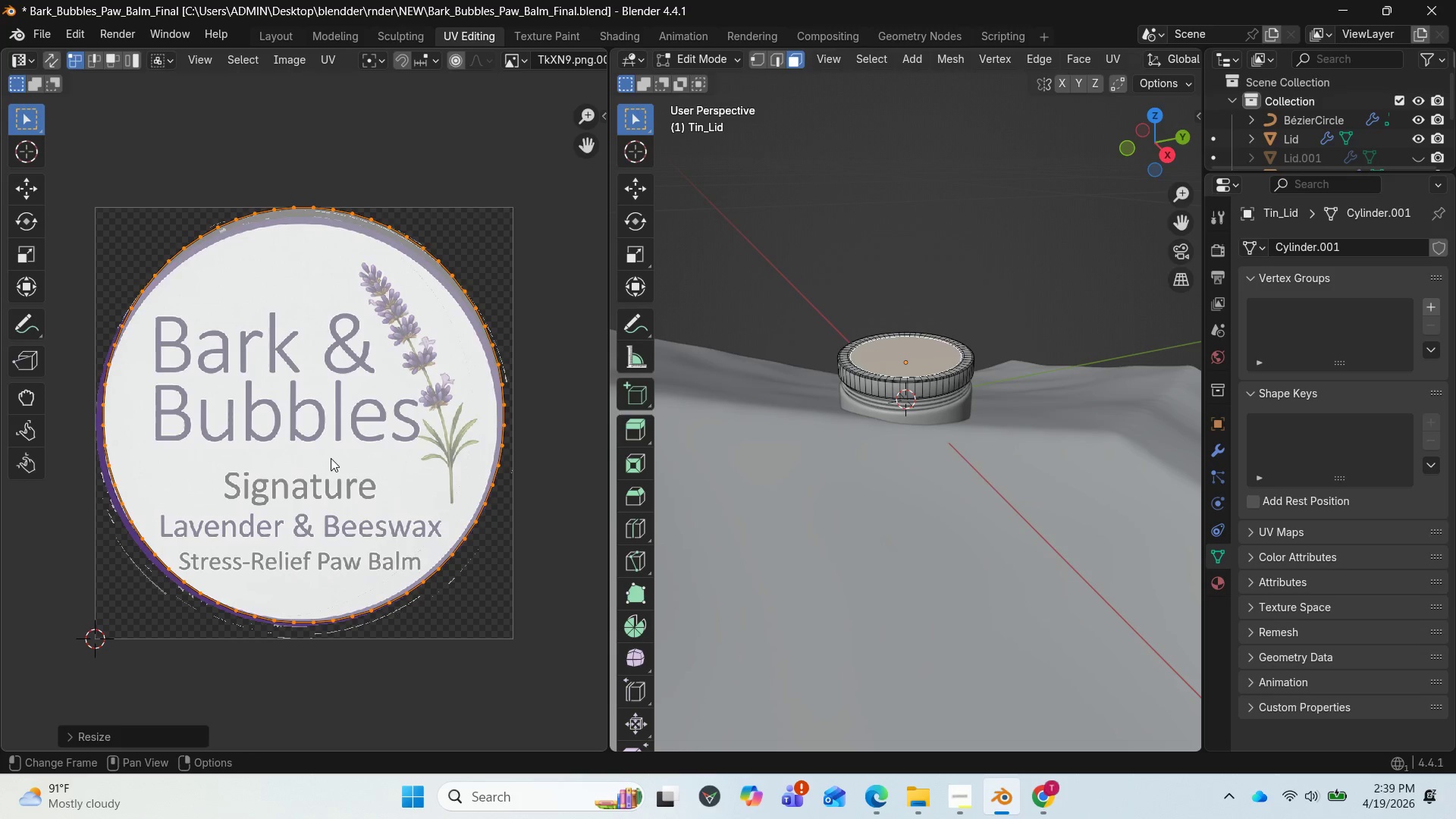 
key(G)
 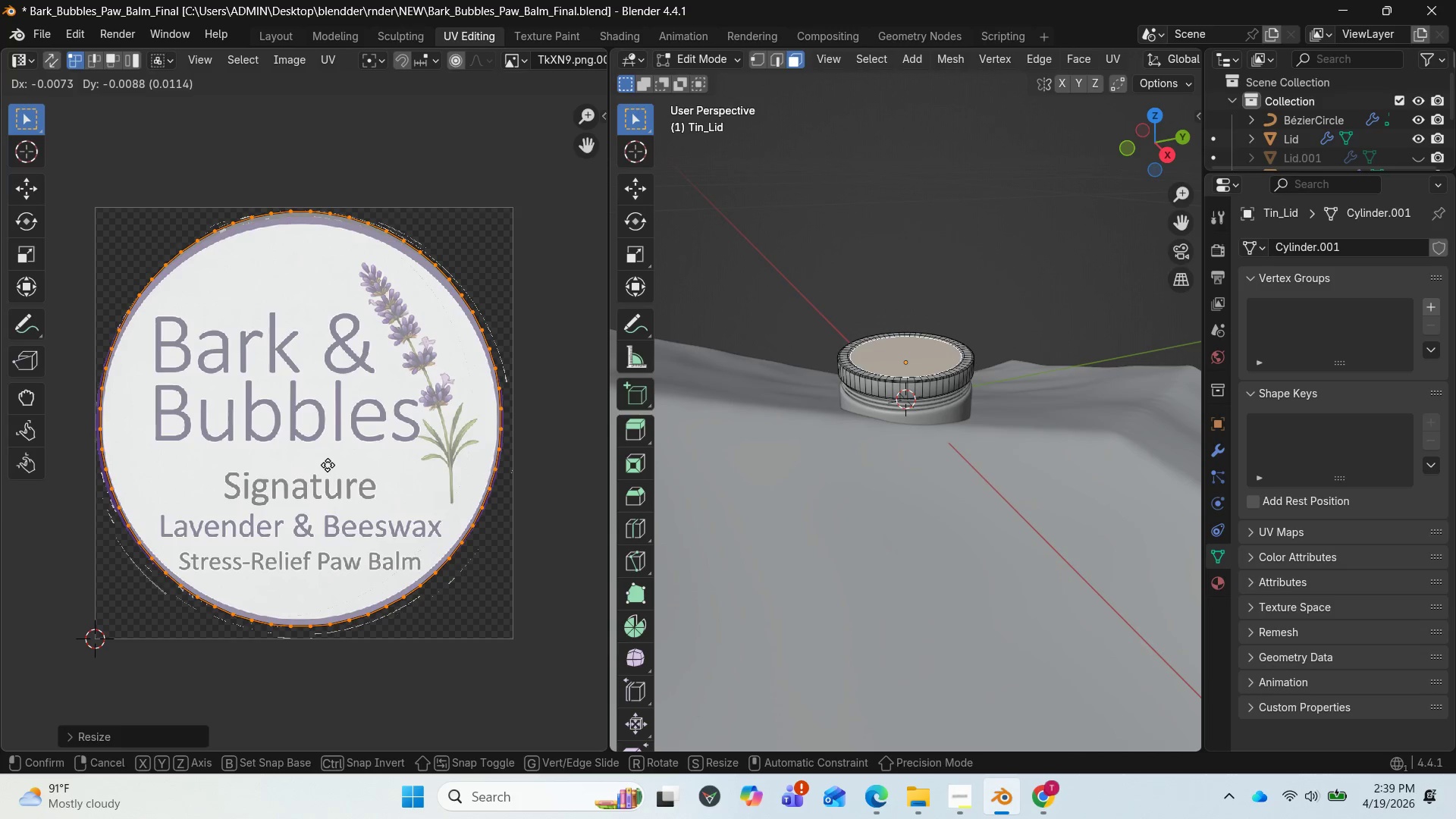 
left_click([328, 465])
 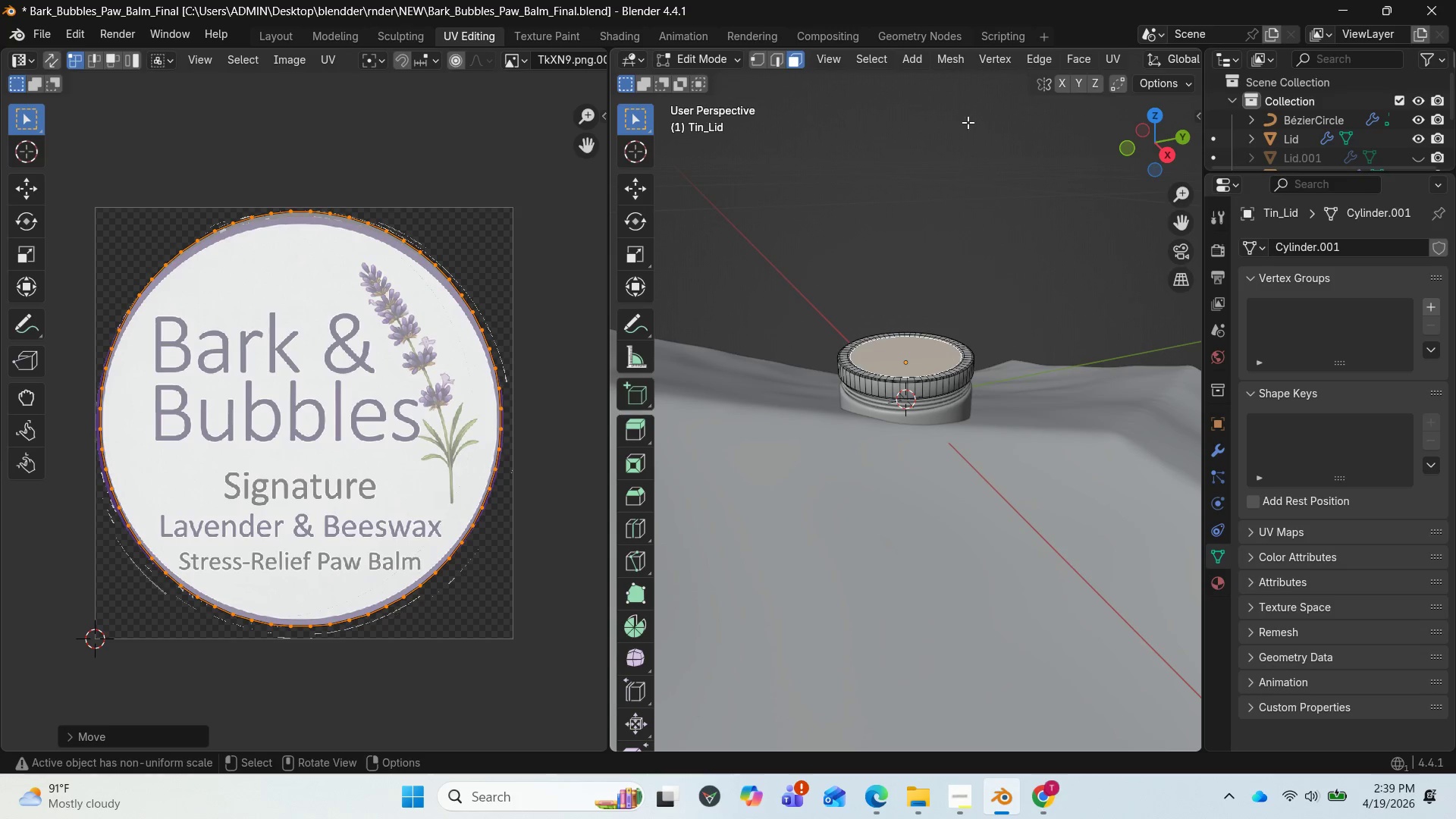 
scroll: coordinate [956, 51], scroll_direction: down, amount: 14.0
 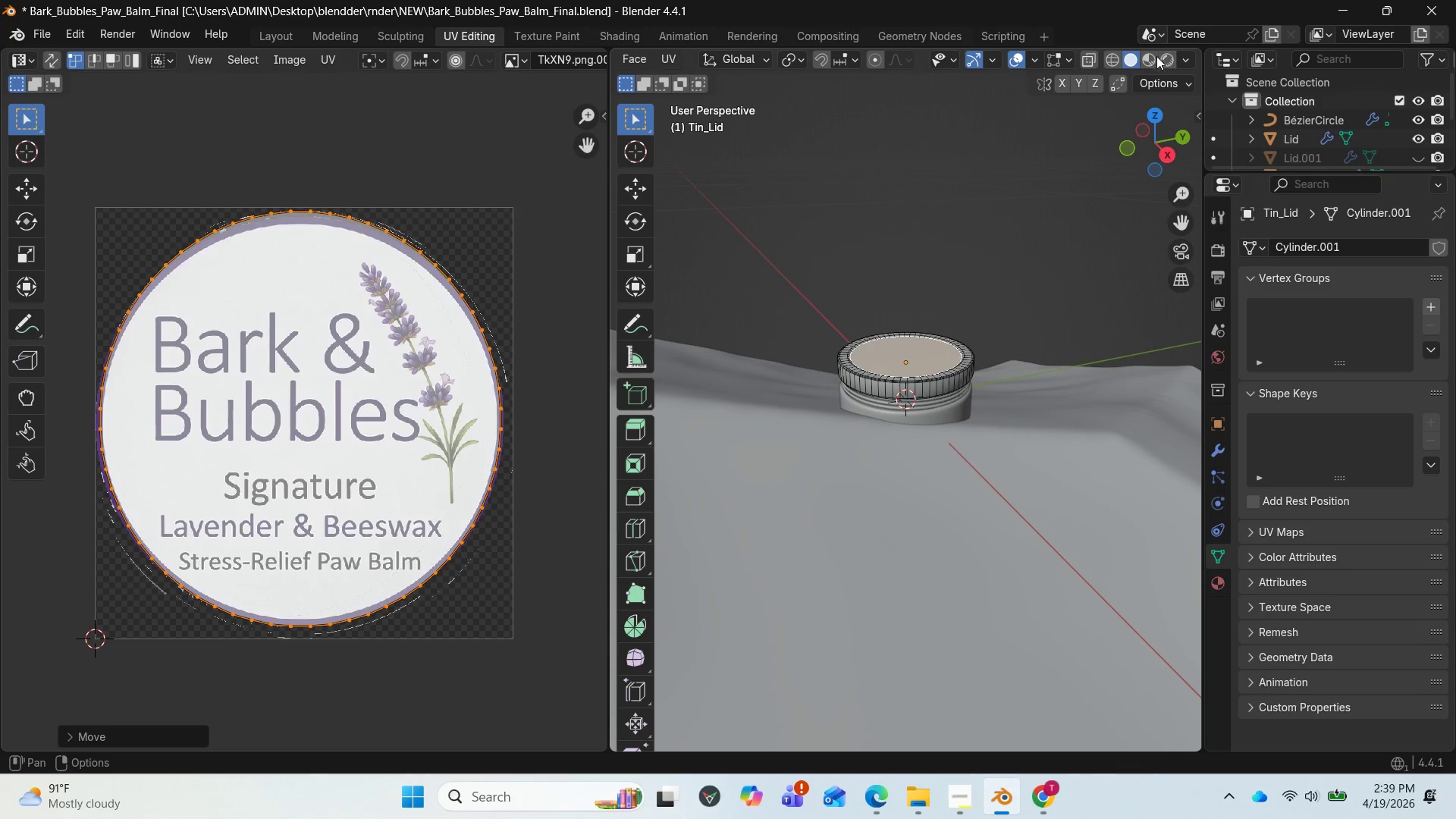 
left_click([1153, 59])
 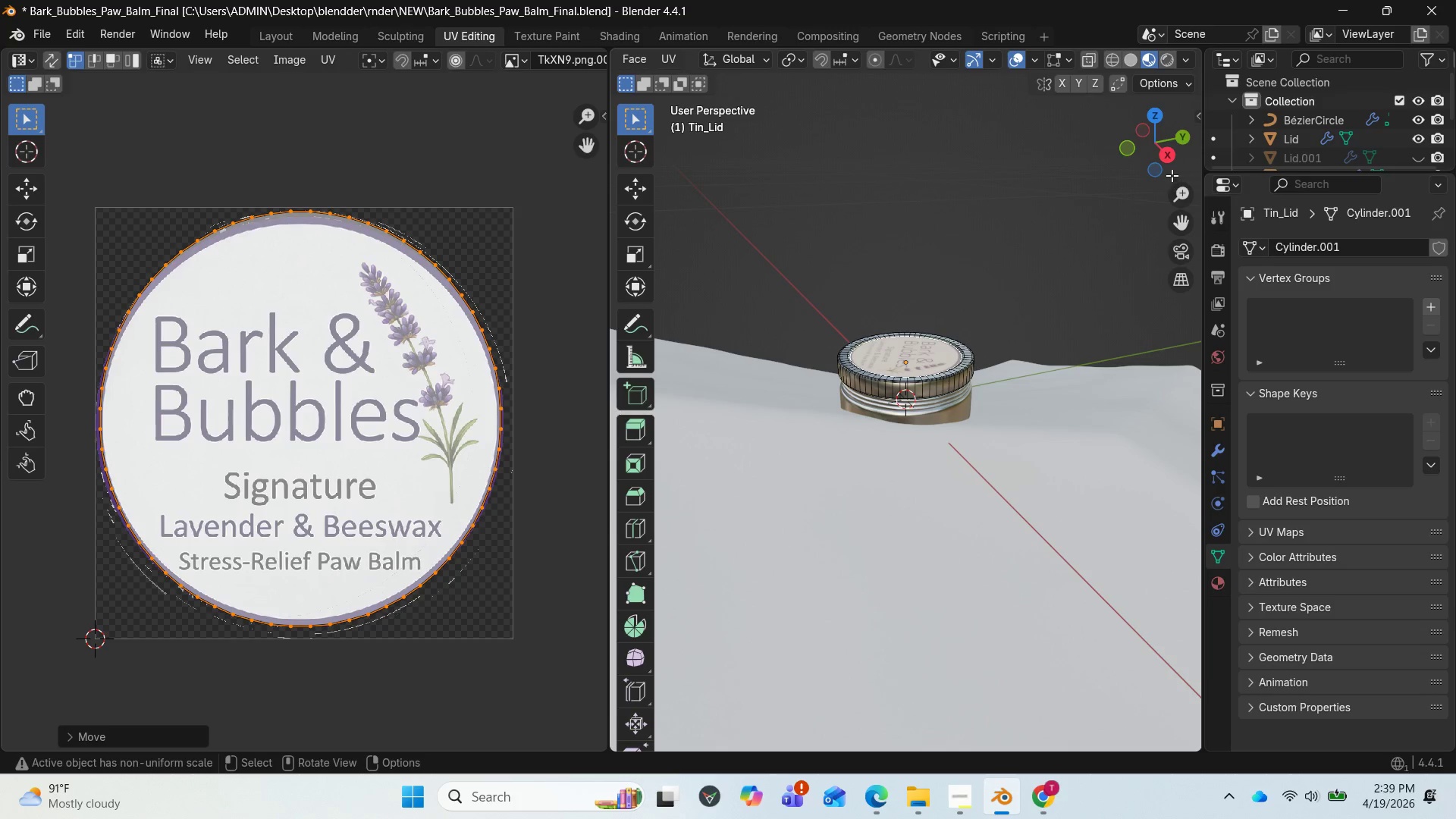 
left_click_drag(start_coordinate=[1168, 166], to_coordinate=[915, 265])
 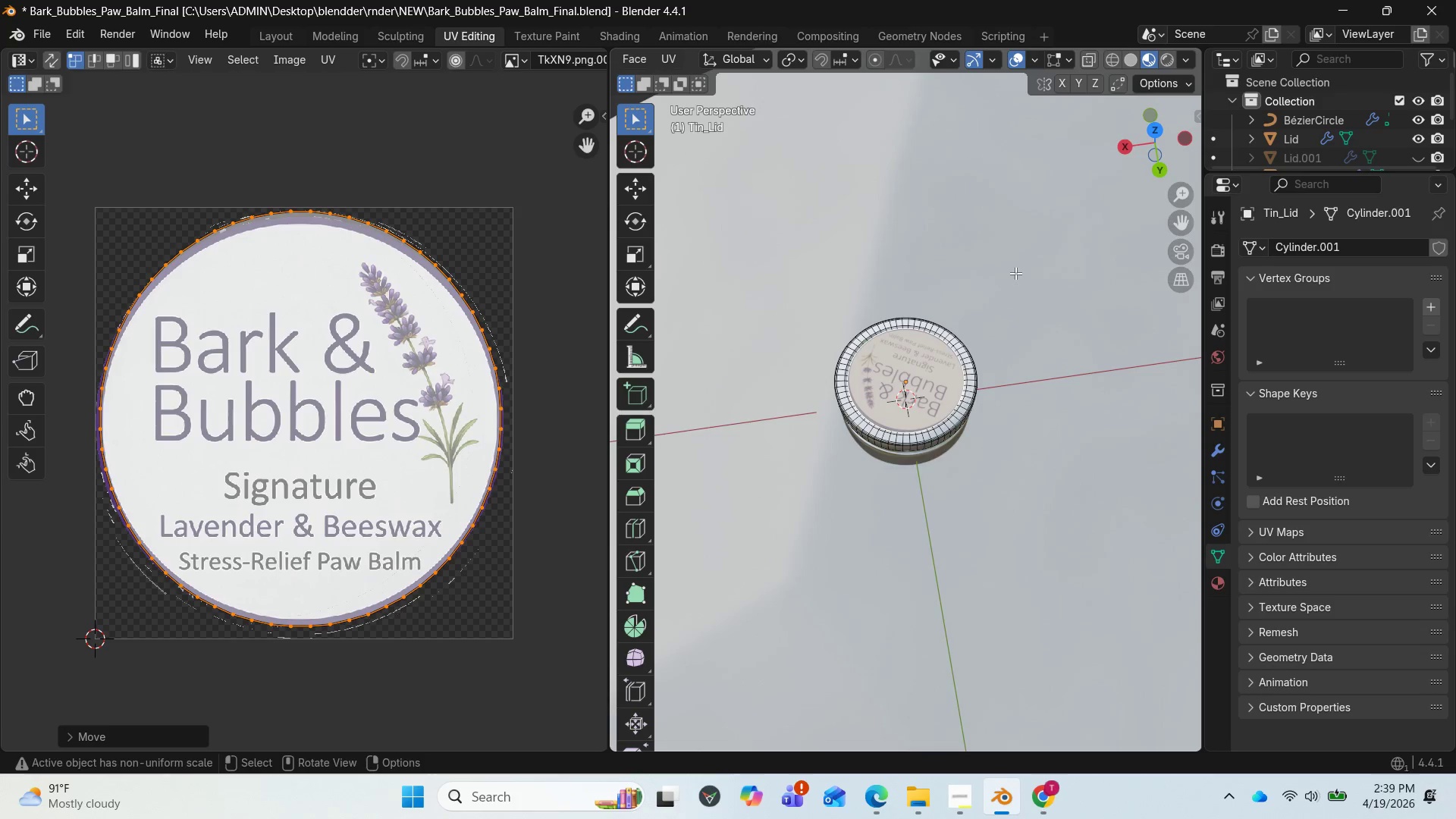 
scroll: coordinate [1033, 259], scroll_direction: up, amount: 5.0
 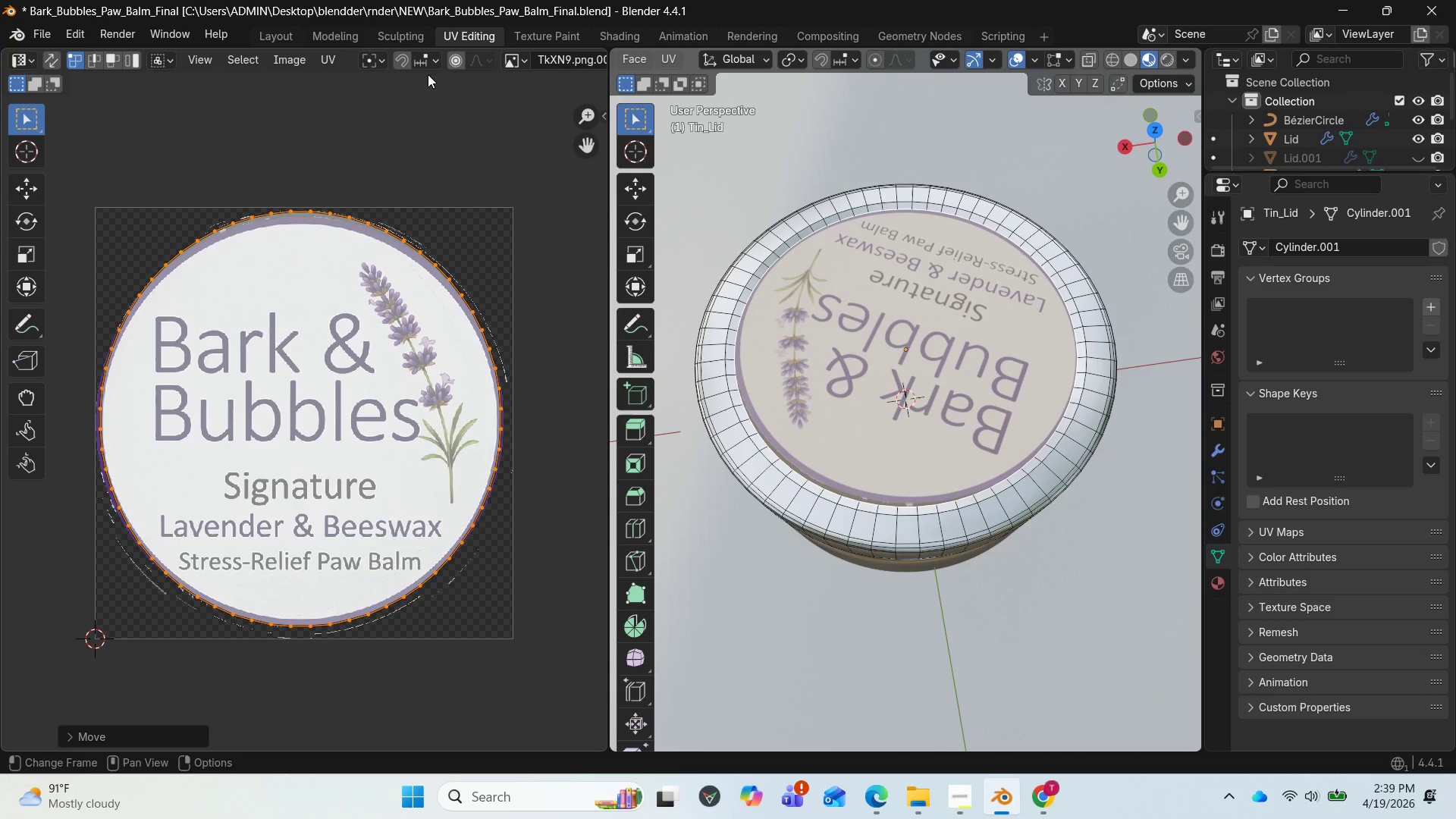 
left_click([289, 33])
 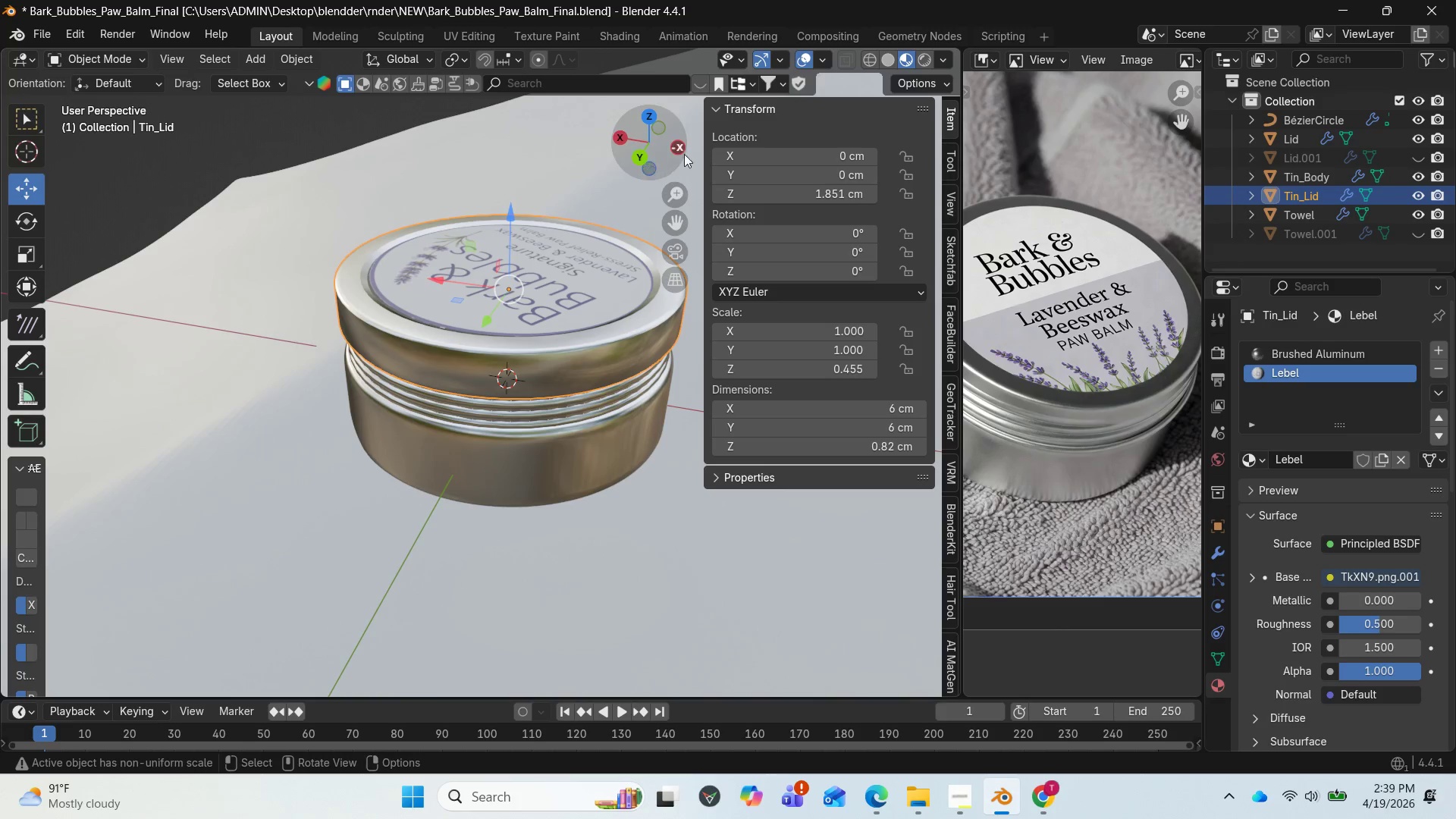 
left_click_drag(start_coordinate=[662, 130], to_coordinate=[310, 163])
 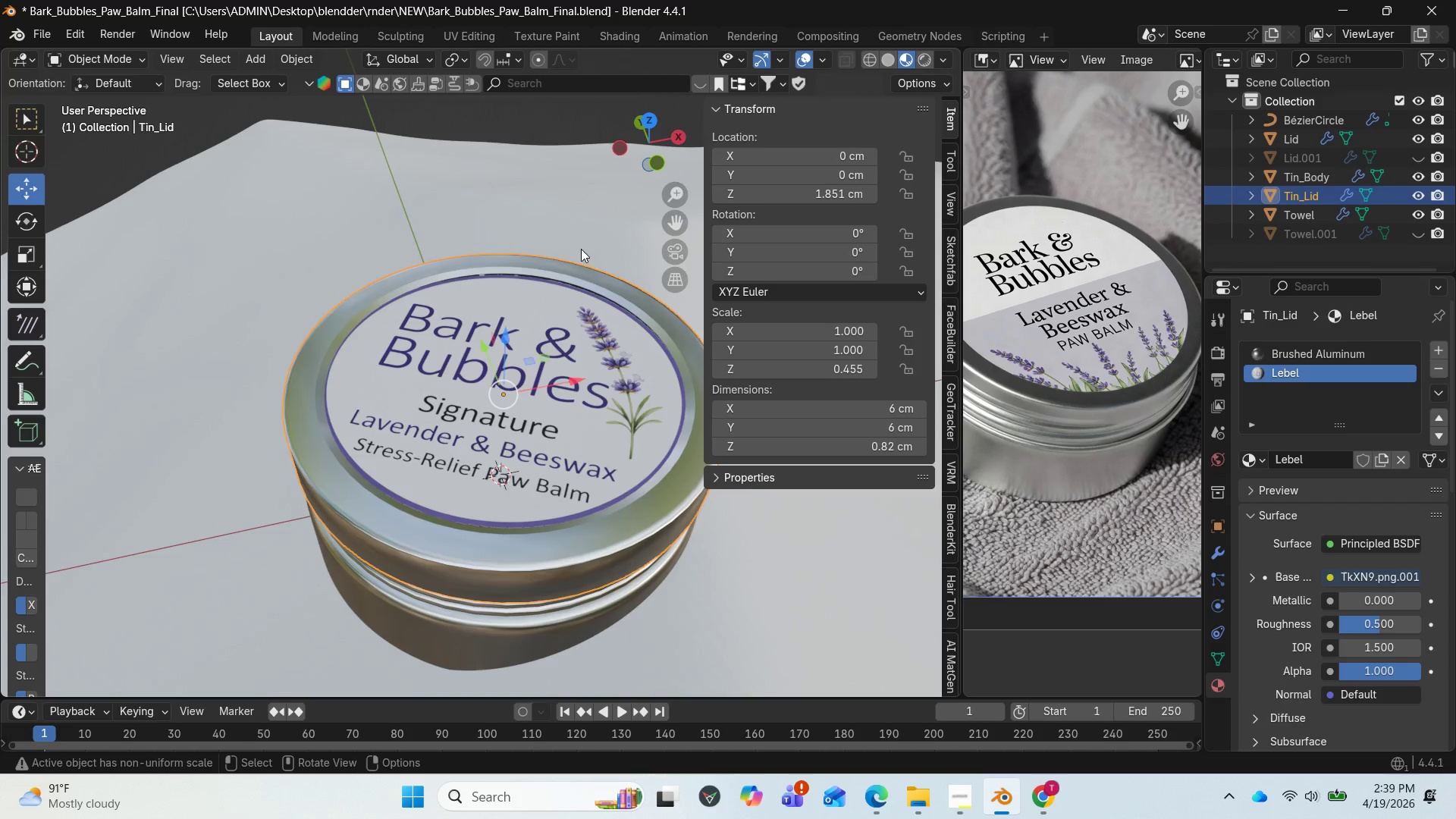 
scroll: coordinate [579, 268], scroll_direction: down, amount: 3.0
 